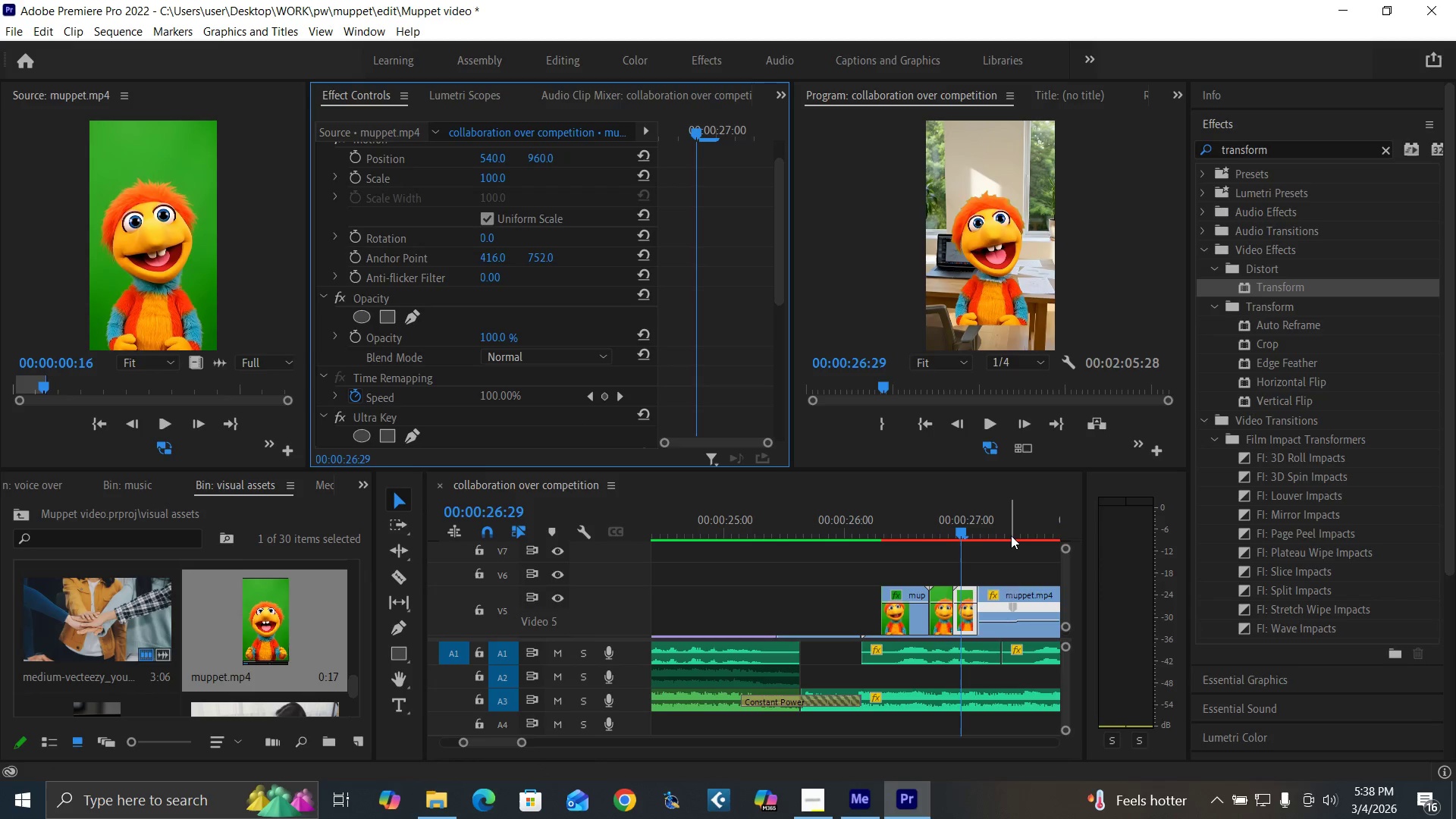 
left_click([1010, 535])
 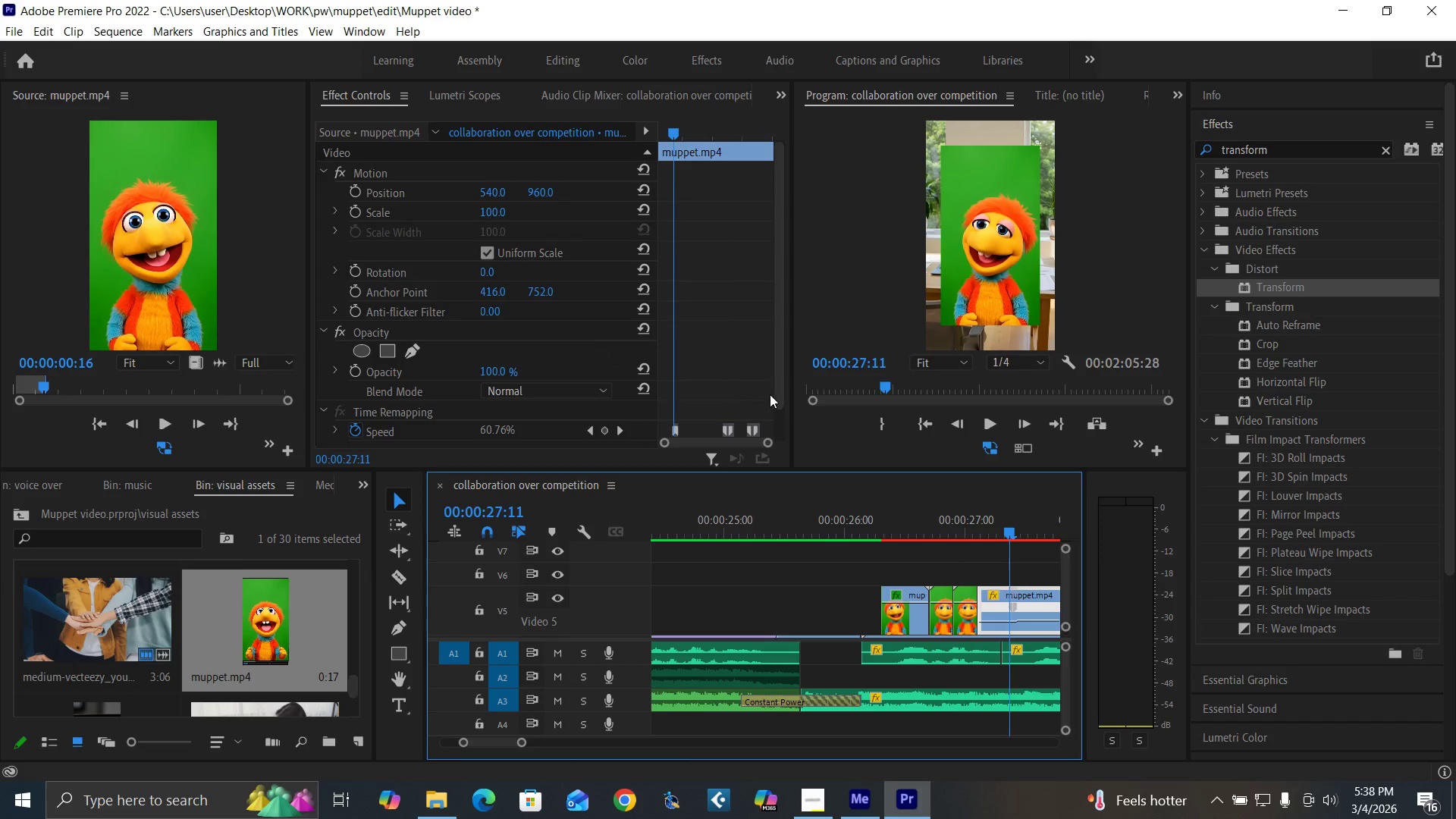 
left_click_drag(start_coordinate=[782, 397], to_coordinate=[777, 461])
 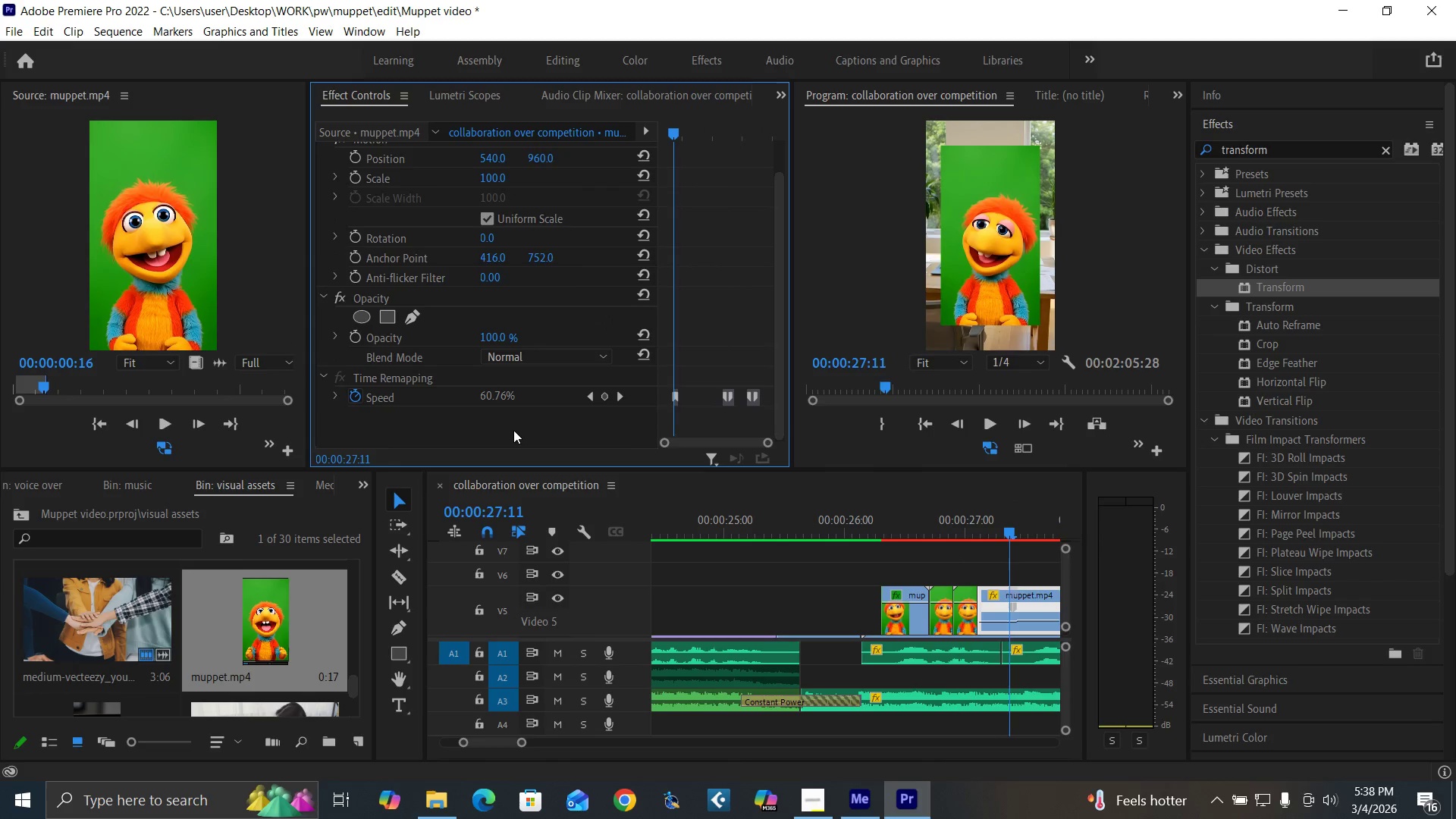 
left_click([513, 430])
 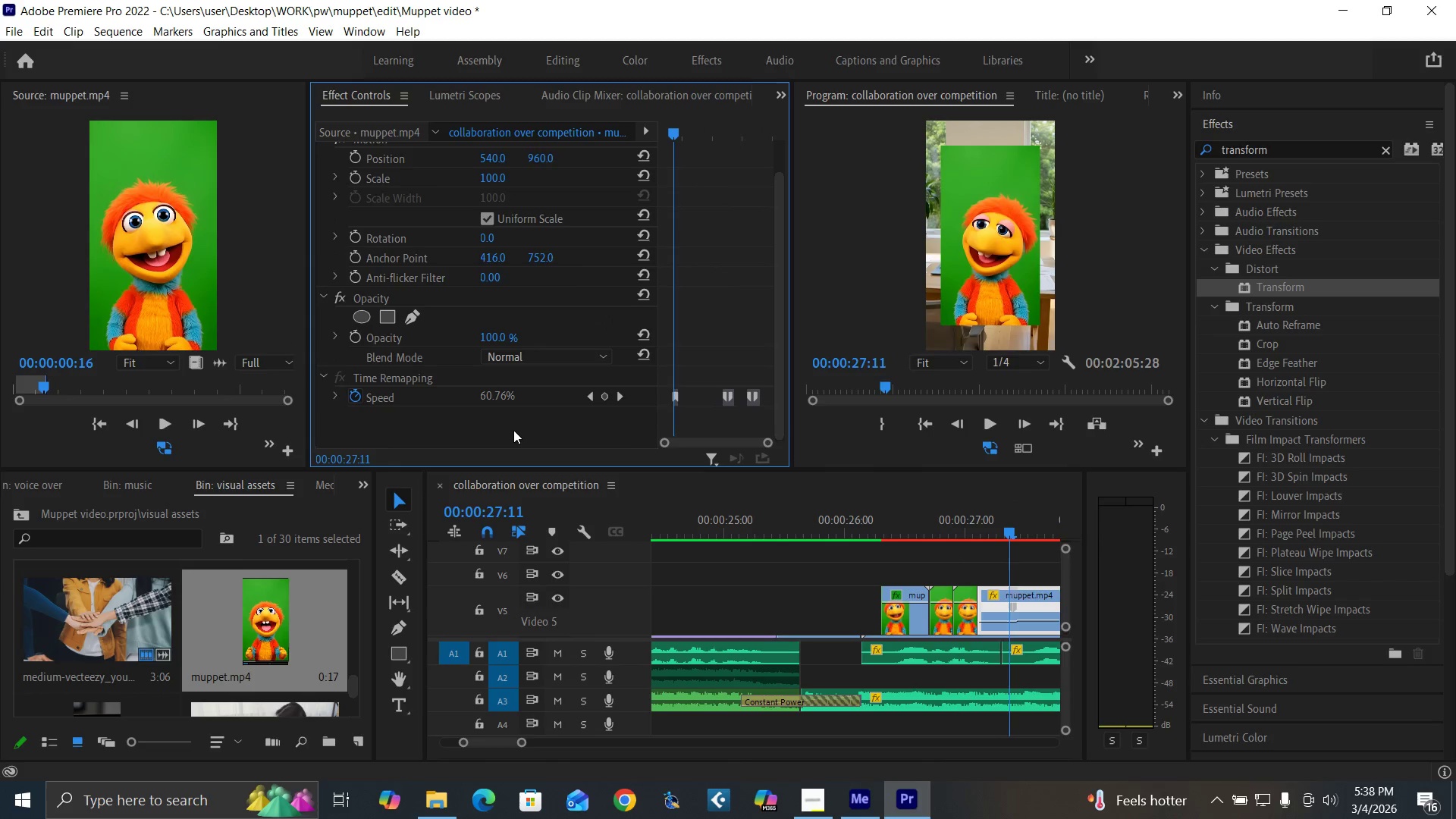 
key(Control+V)
 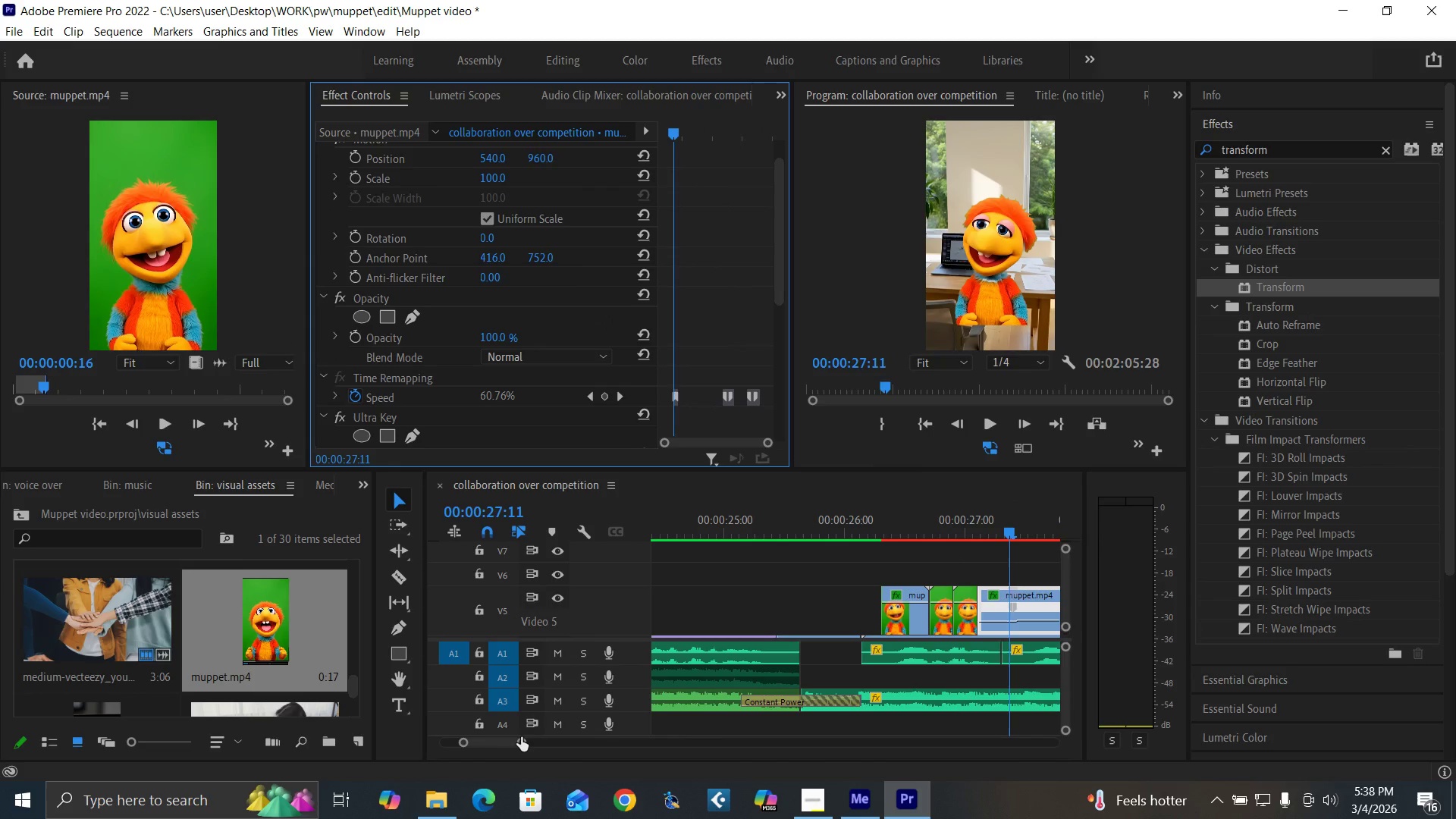 
left_click_drag(start_coordinate=[522, 738], to_coordinate=[540, 739])
 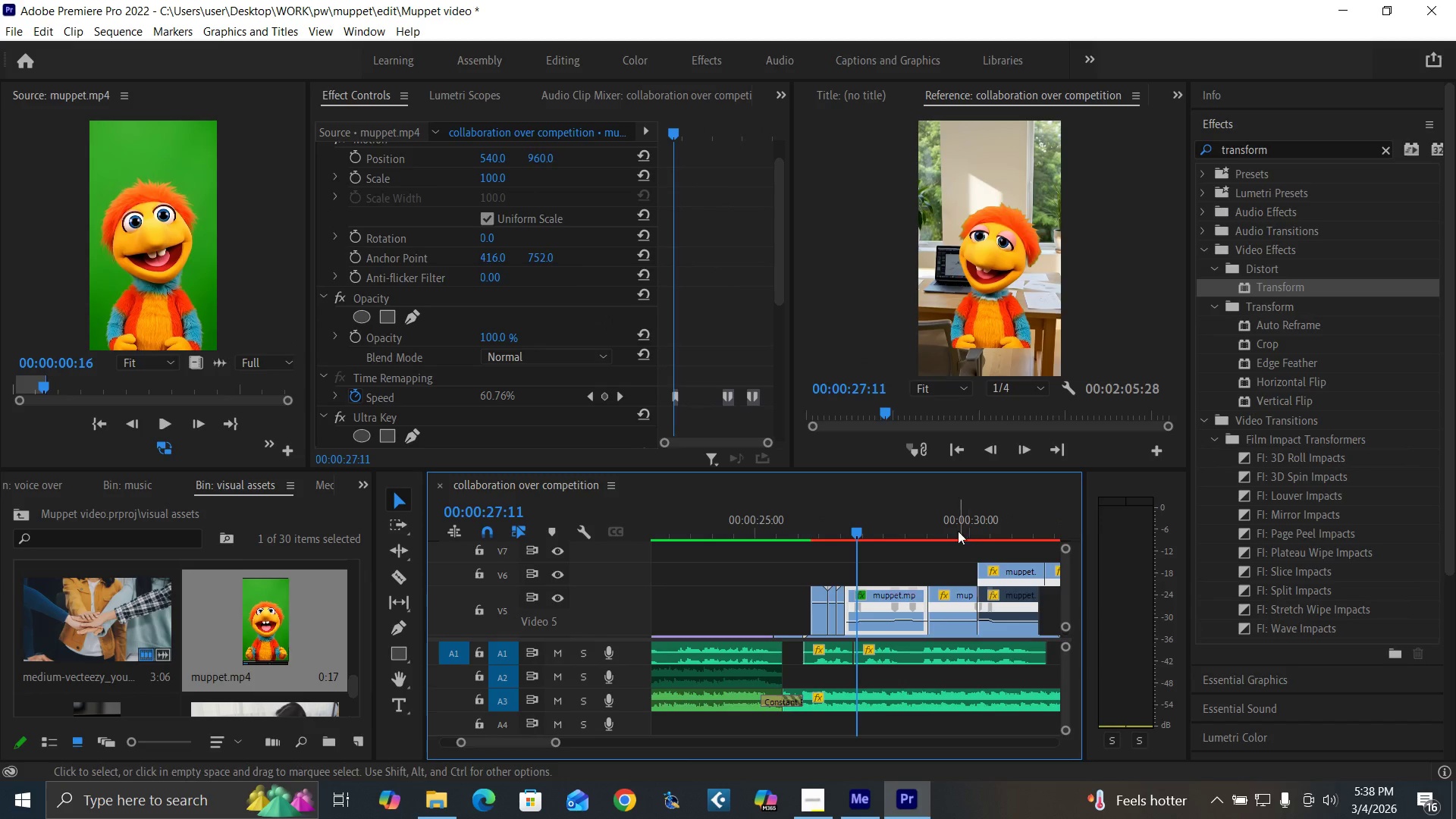 
left_click([956, 529])
 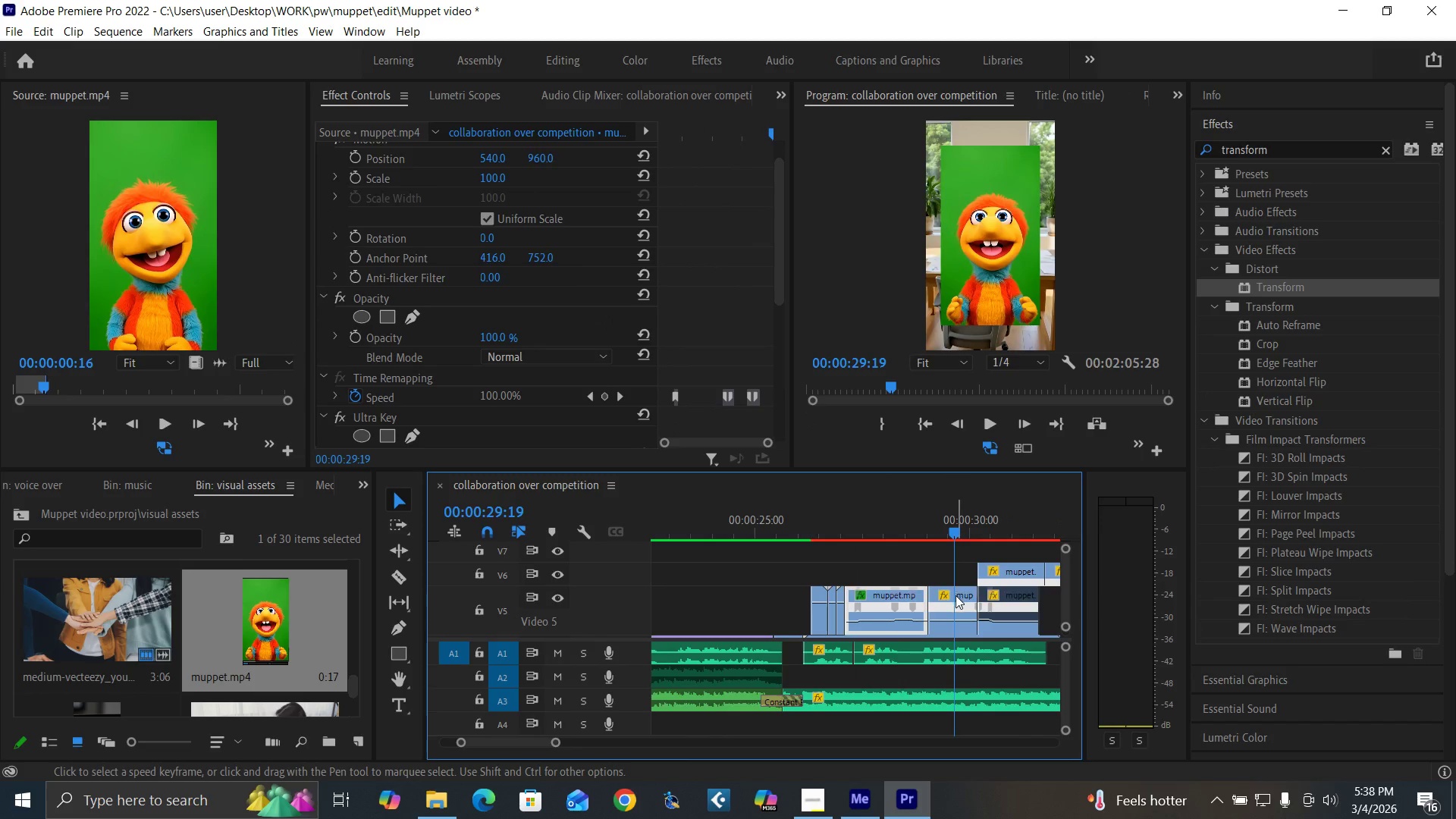 
left_click([956, 595])
 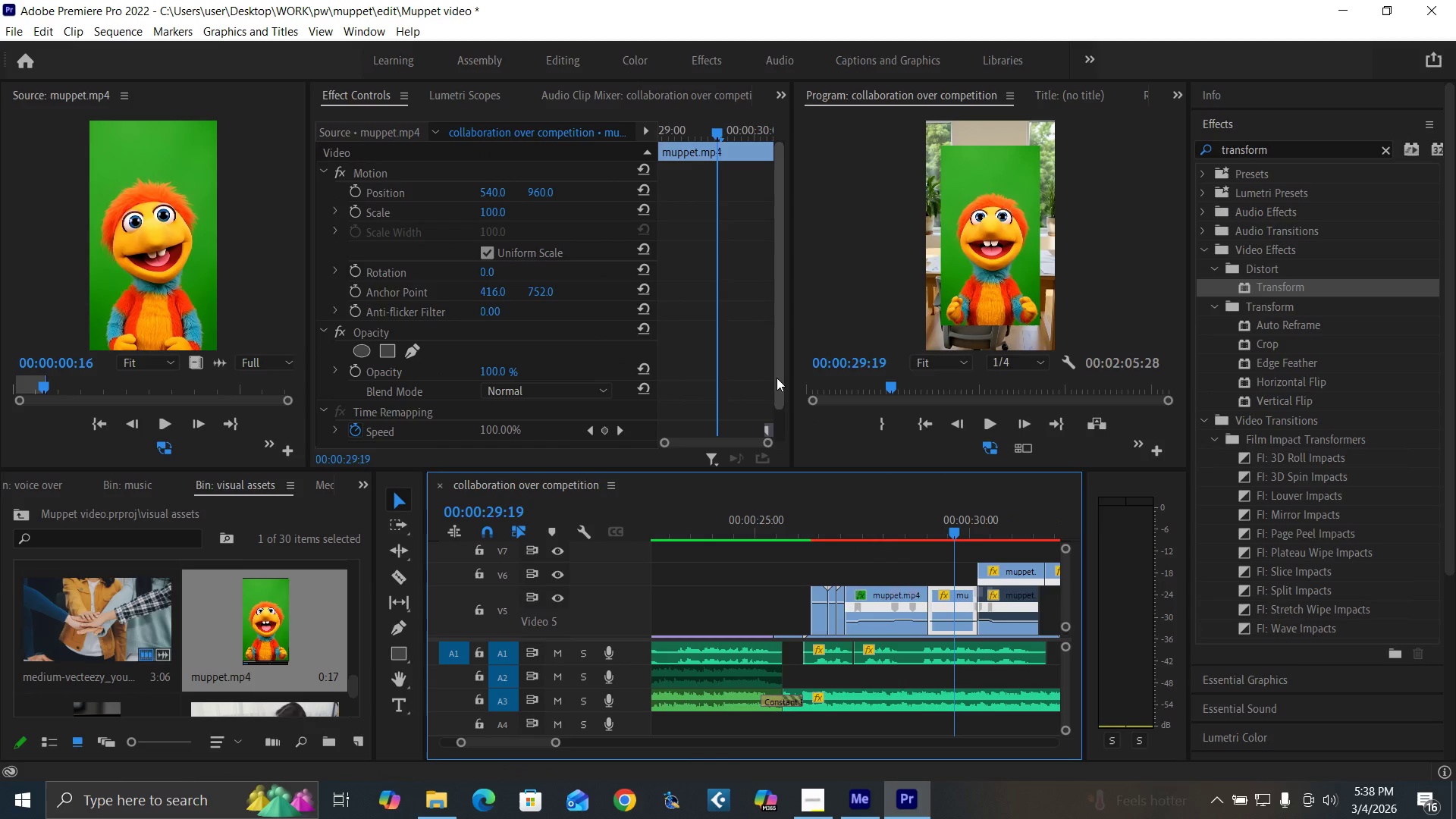 
left_click_drag(start_coordinate=[777, 378], to_coordinate=[786, 444])
 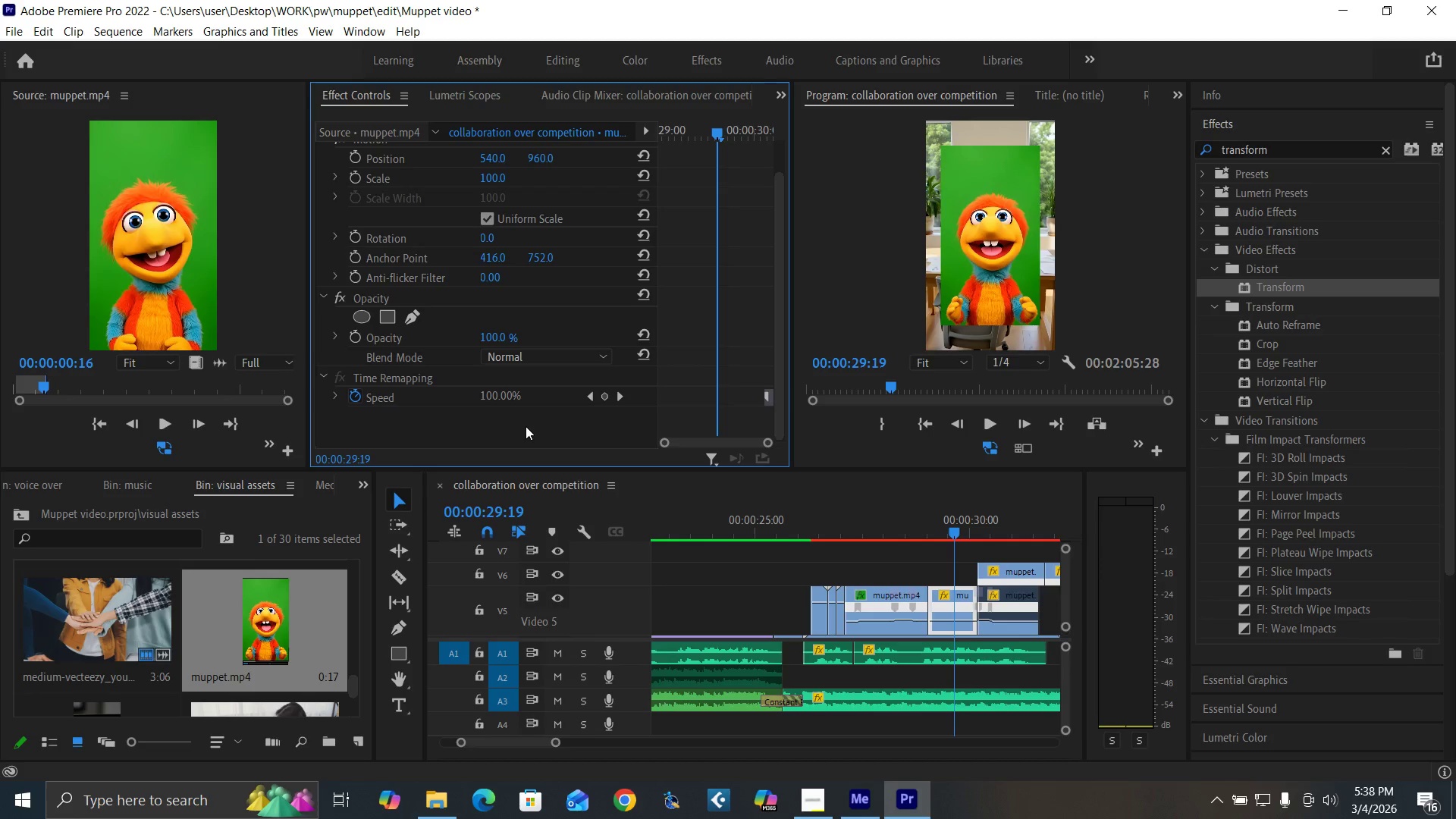 
left_click([526, 426])
 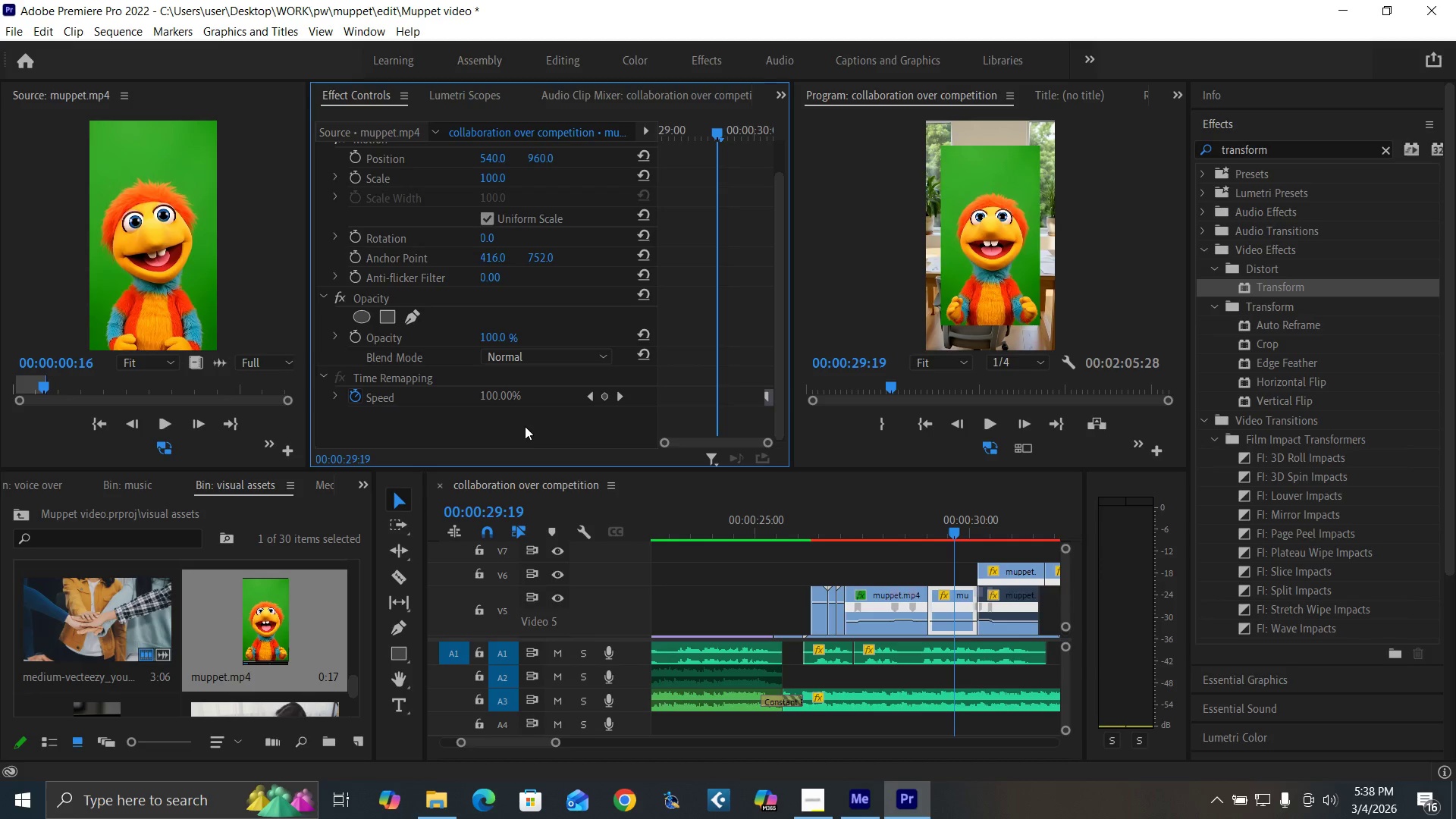 
key(Control+V)
 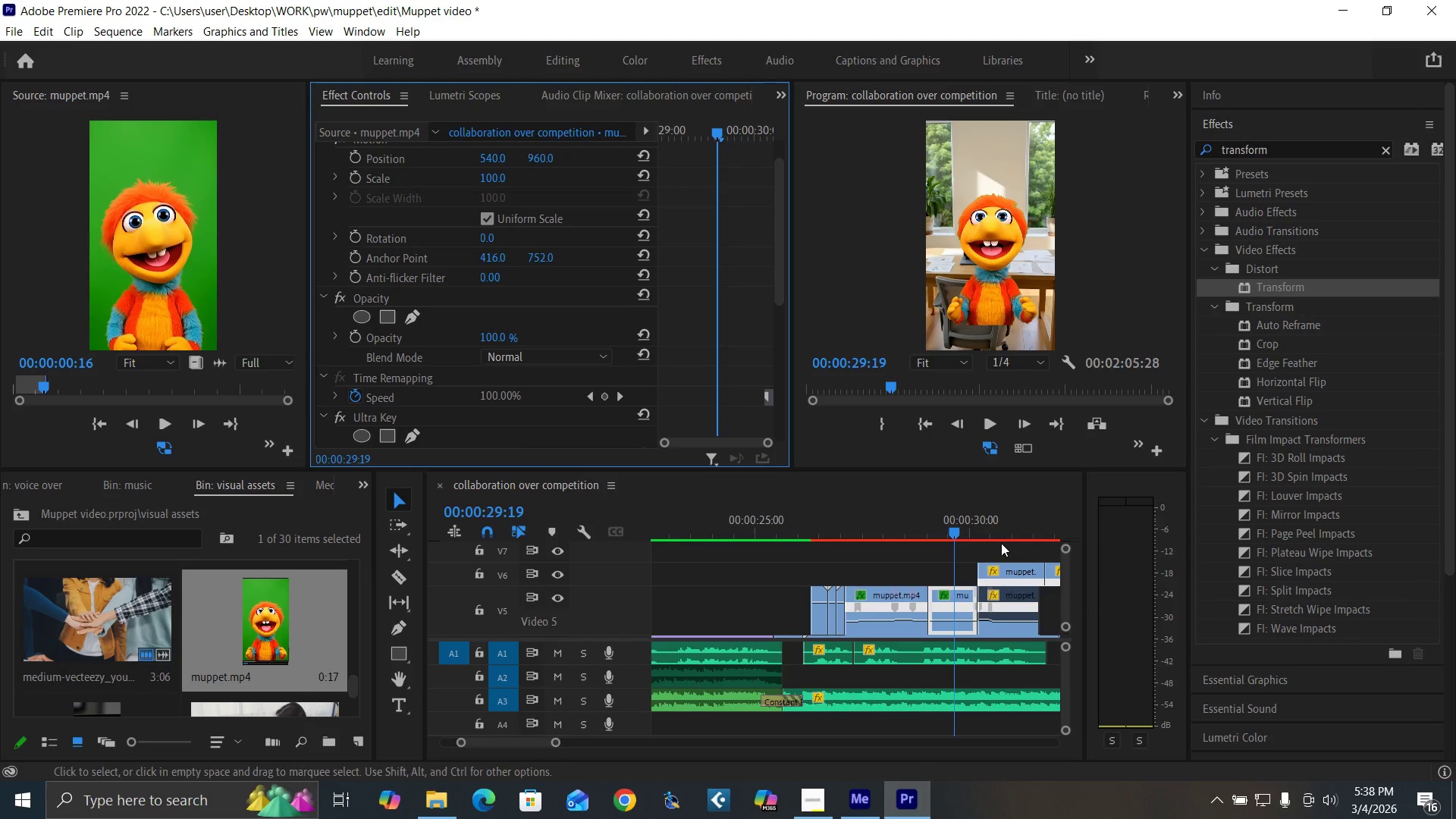 
left_click([995, 529])
 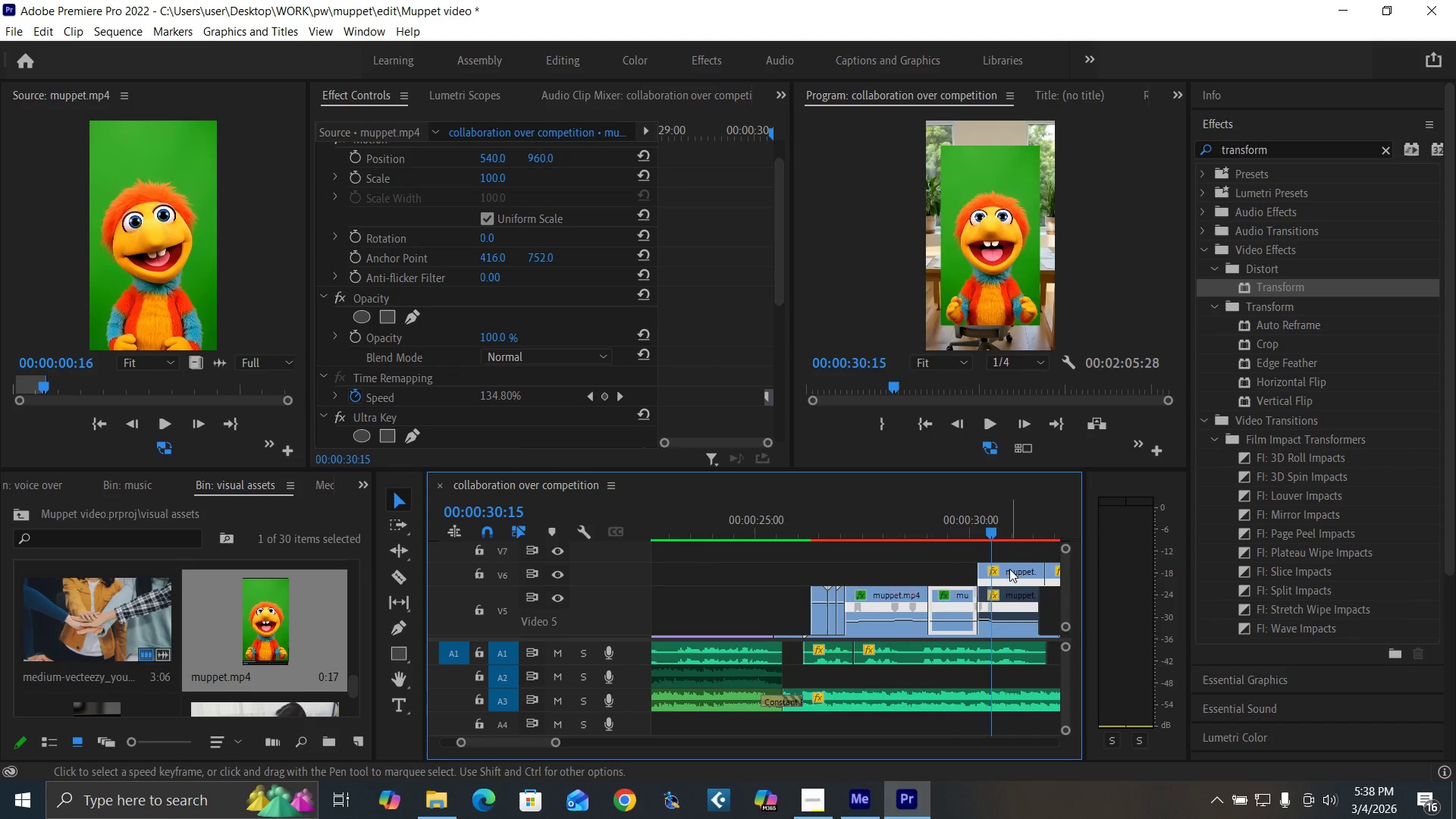 
left_click([1009, 570])
 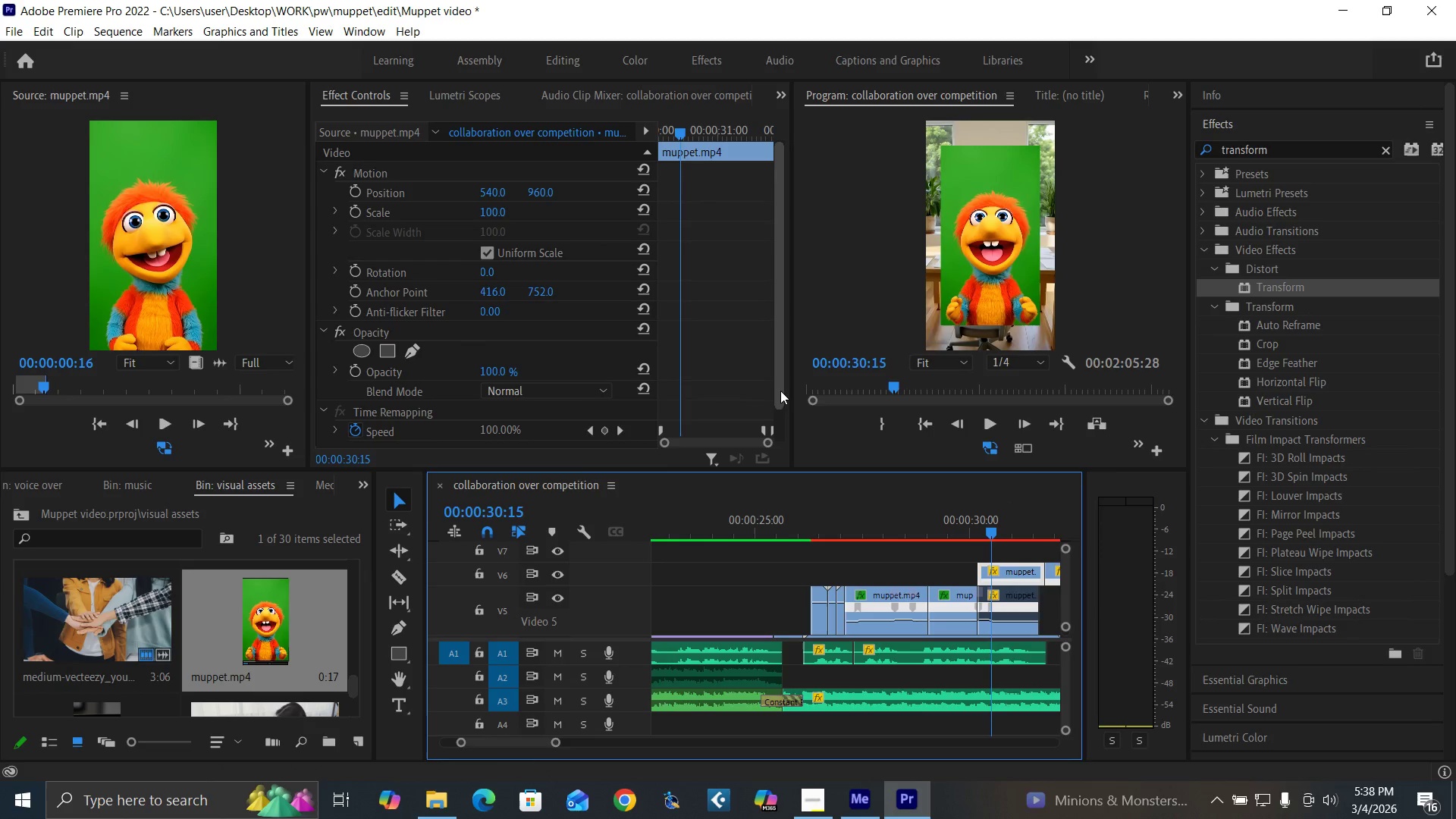 
left_click_drag(start_coordinate=[777, 389], to_coordinate=[760, 466])
 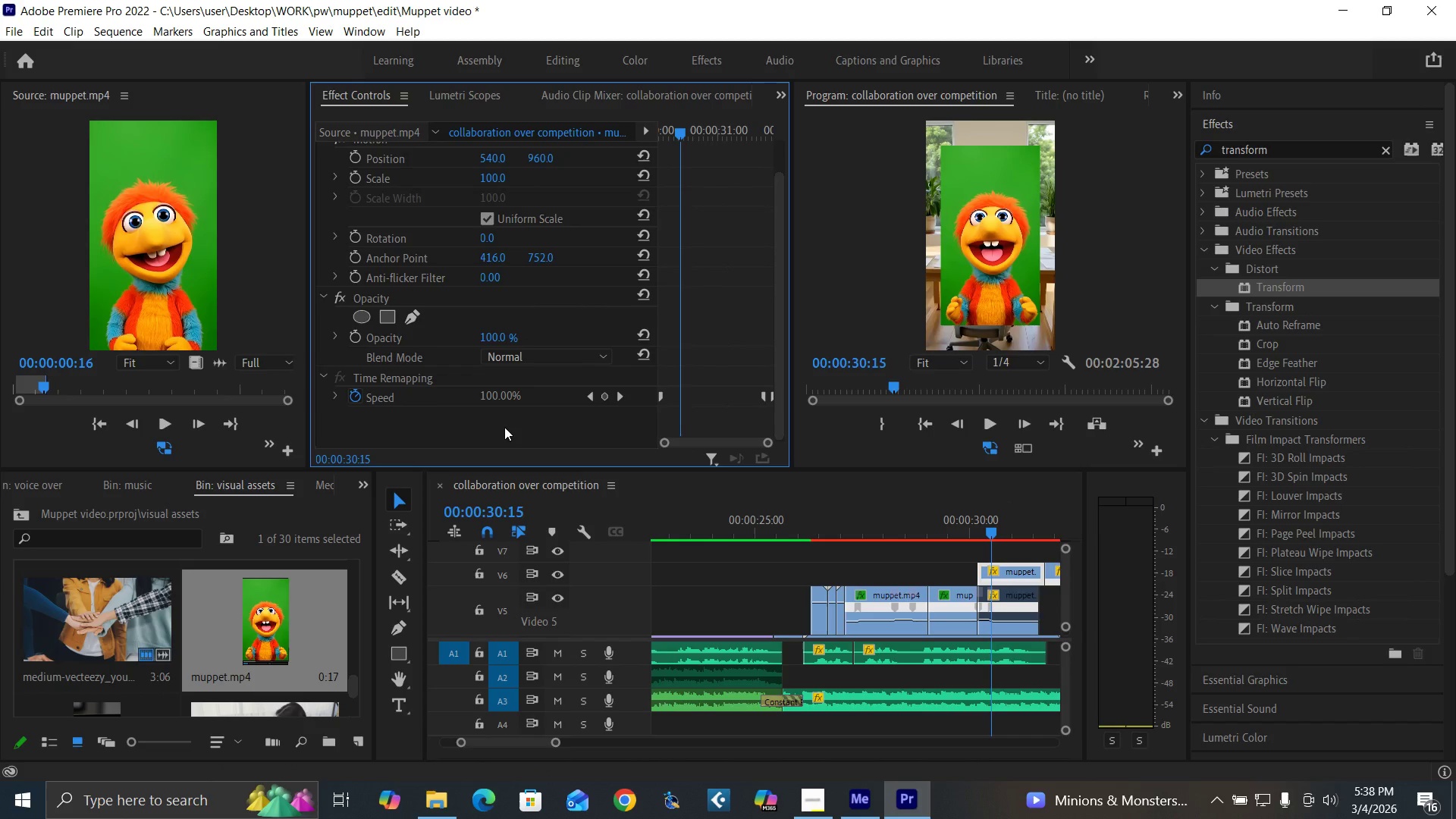 
left_click([504, 427])
 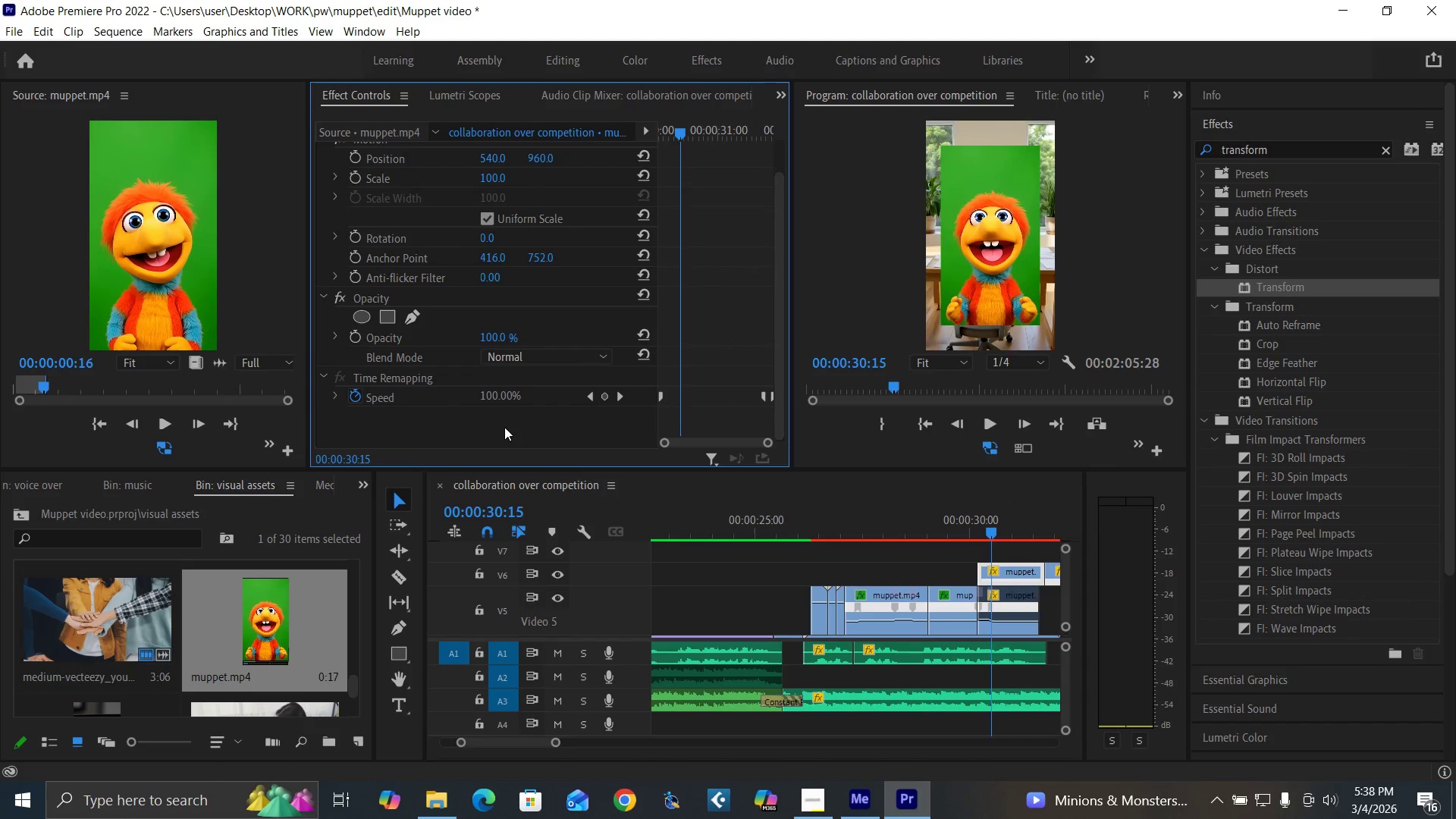 
key(Control+V)
 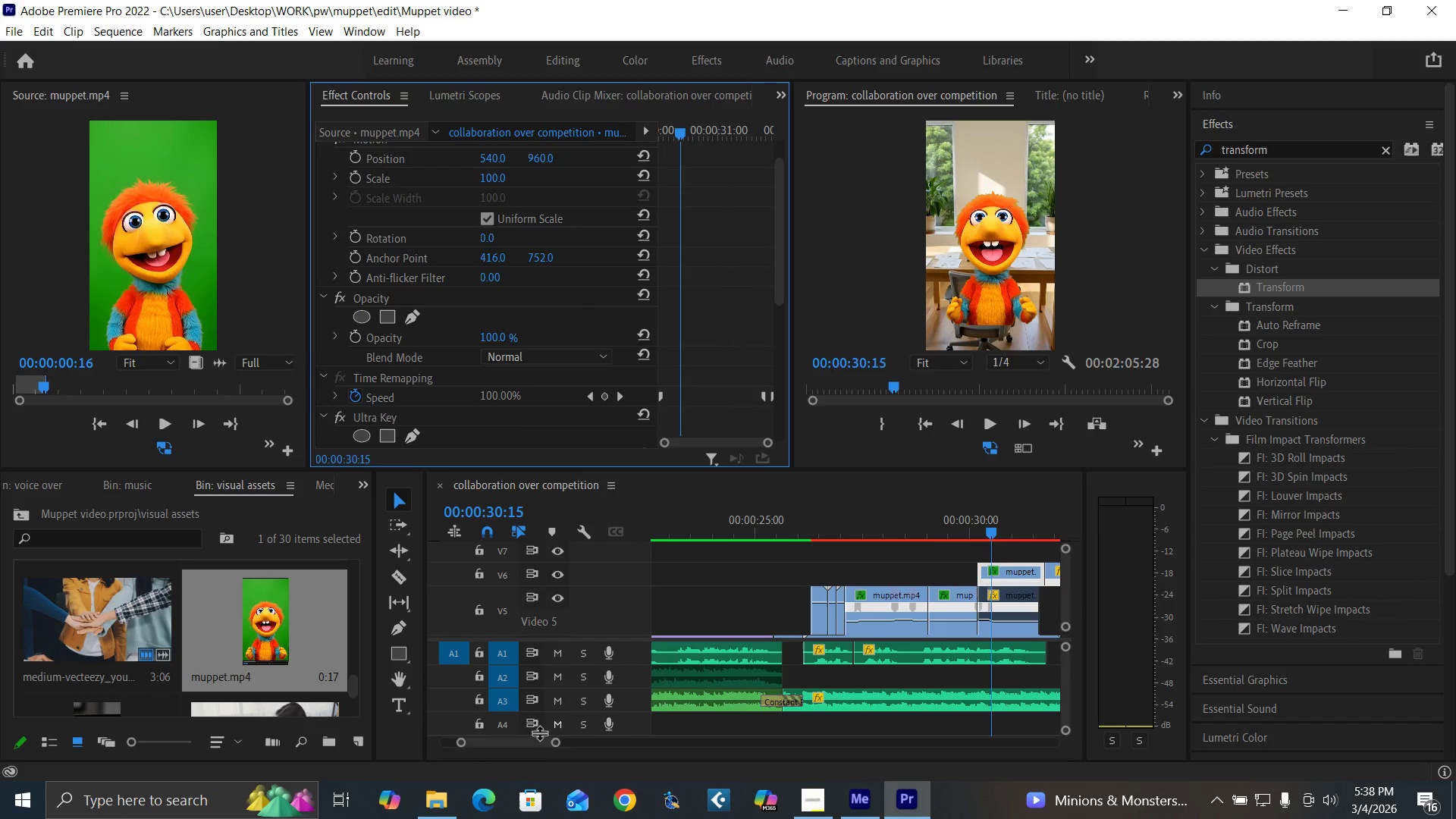 
left_click_drag(start_coordinate=[535, 744], to_coordinate=[540, 745])
 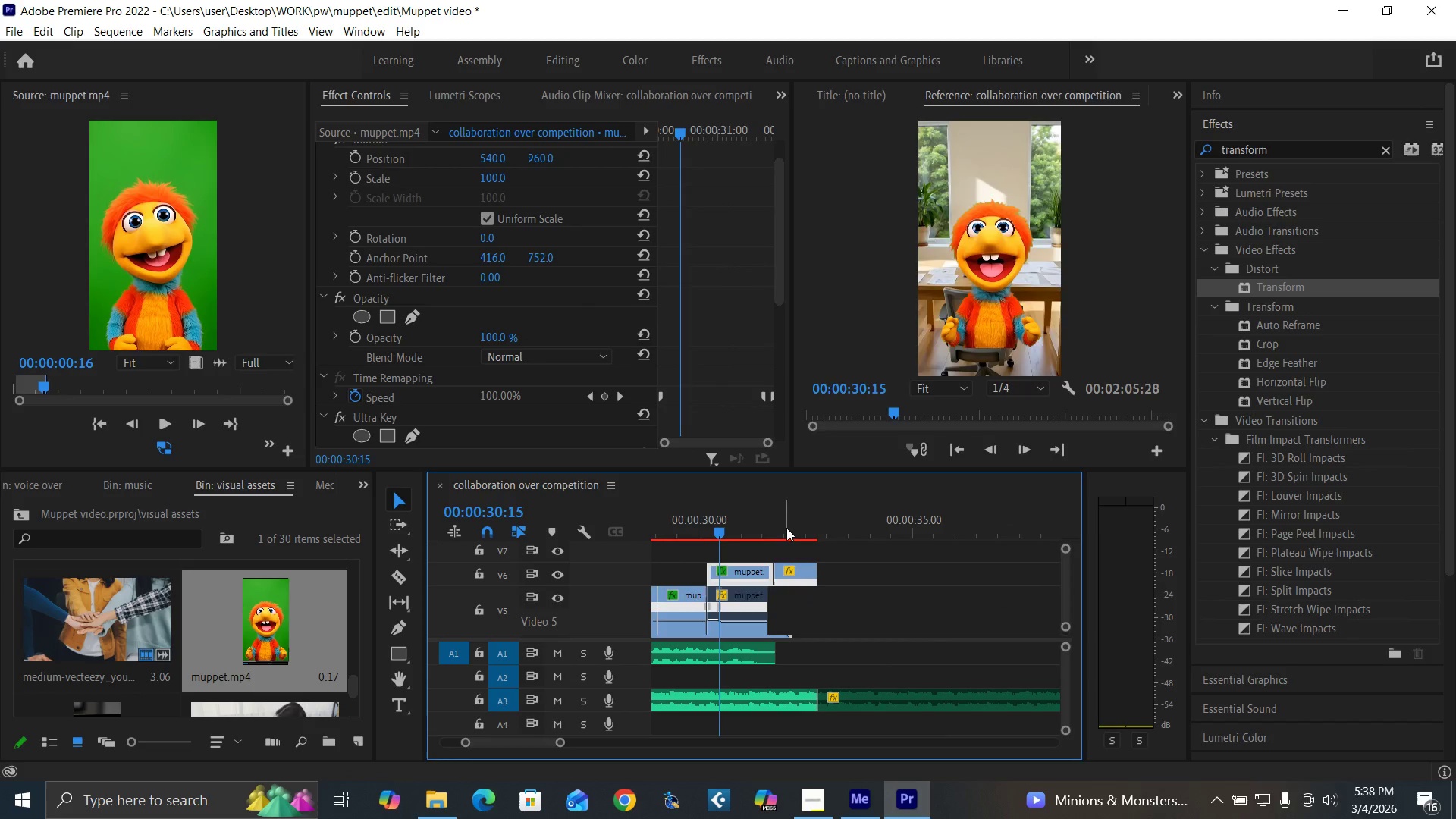 
left_click([786, 528])
 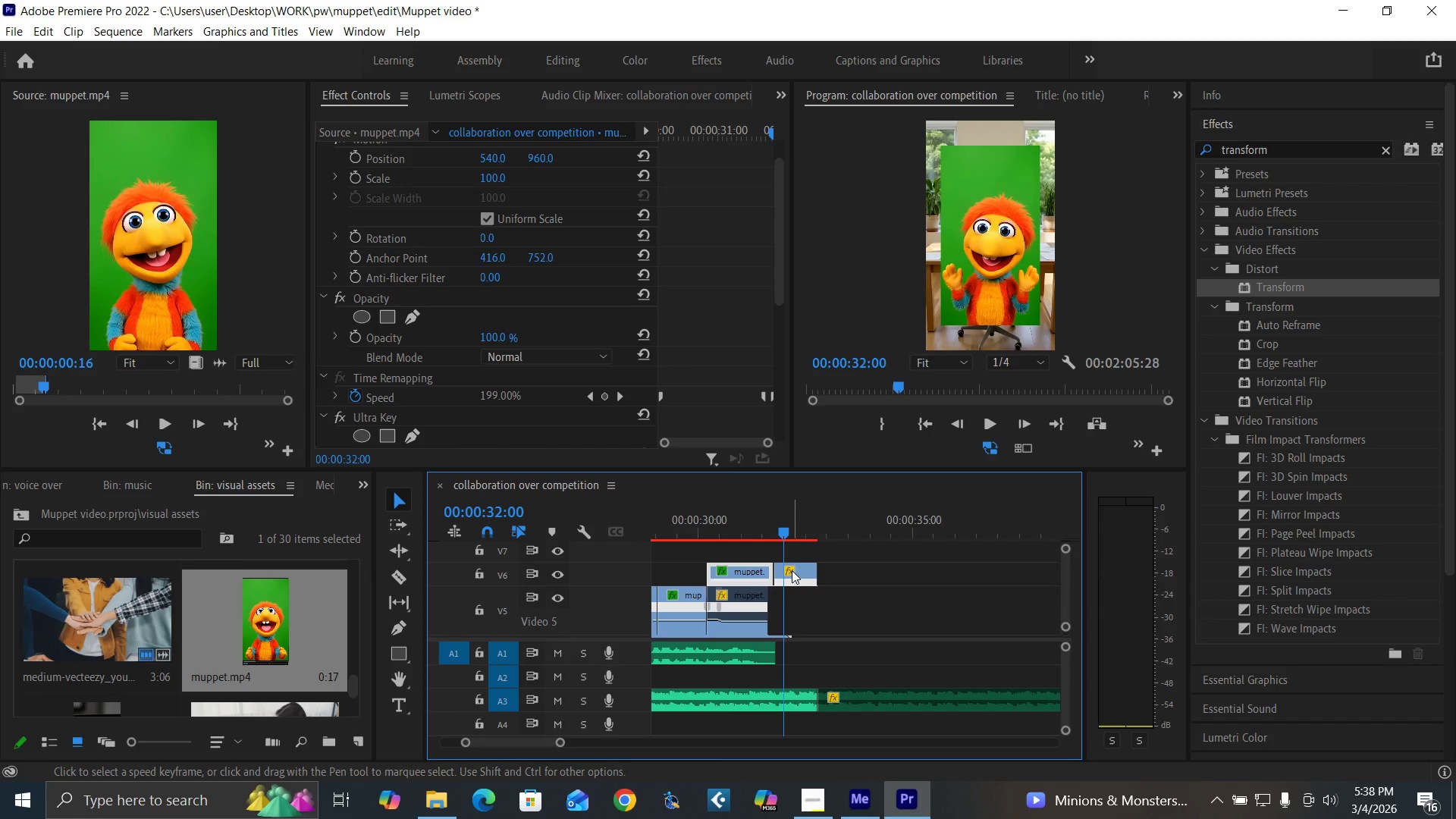 
left_click([792, 570])
 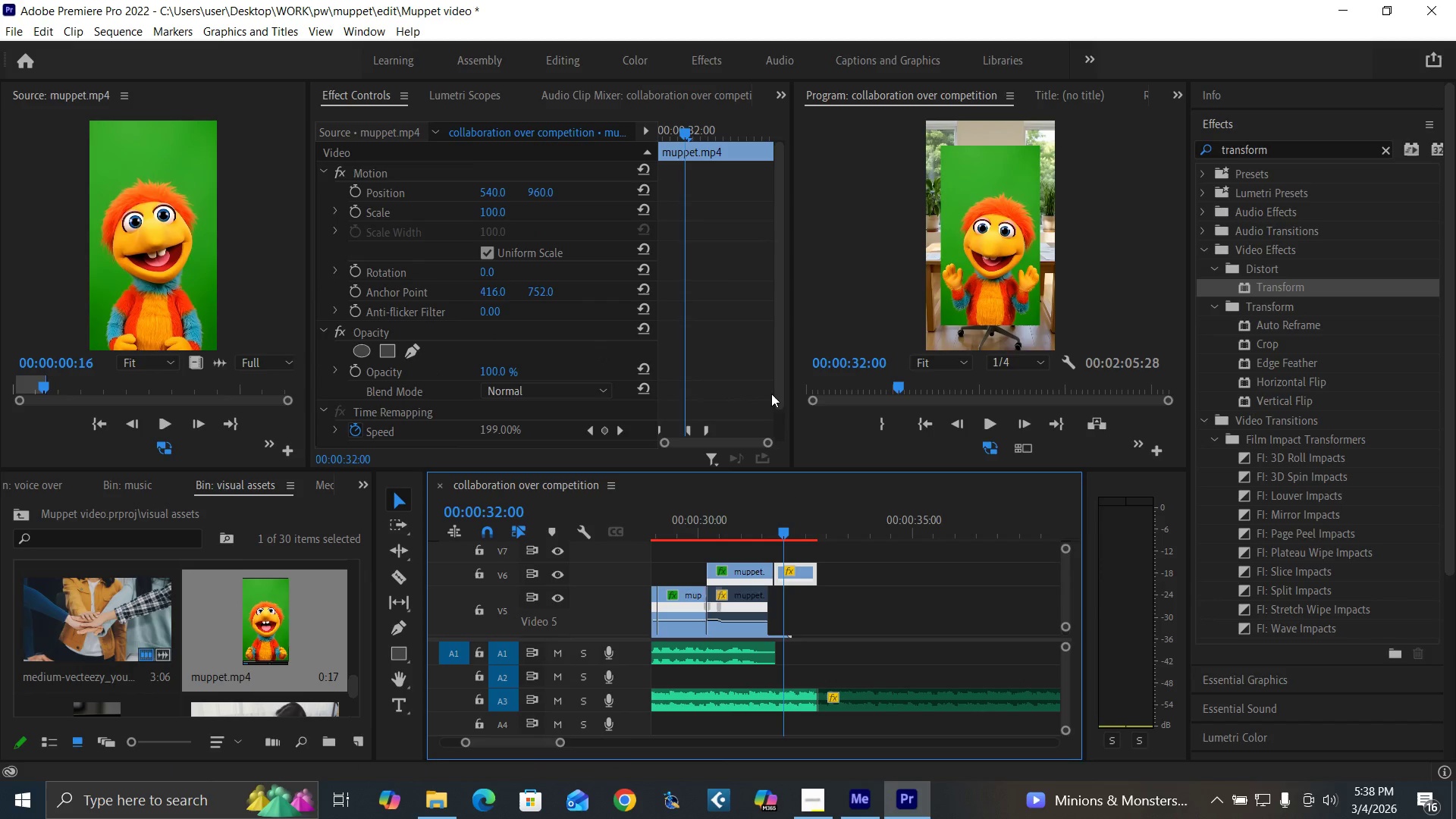 
left_click_drag(start_coordinate=[777, 397], to_coordinate=[774, 474])
 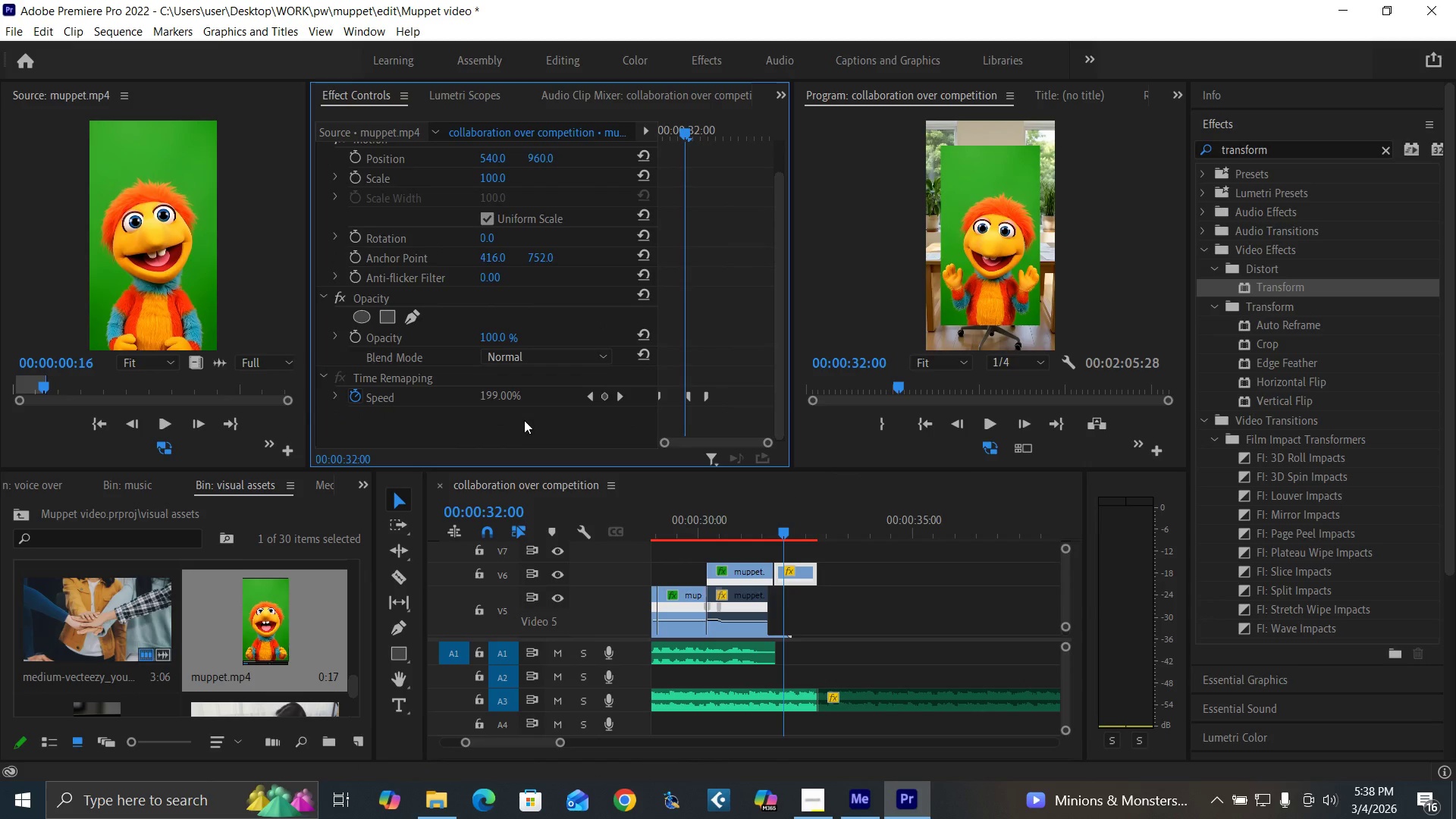 
key(Control+V)
 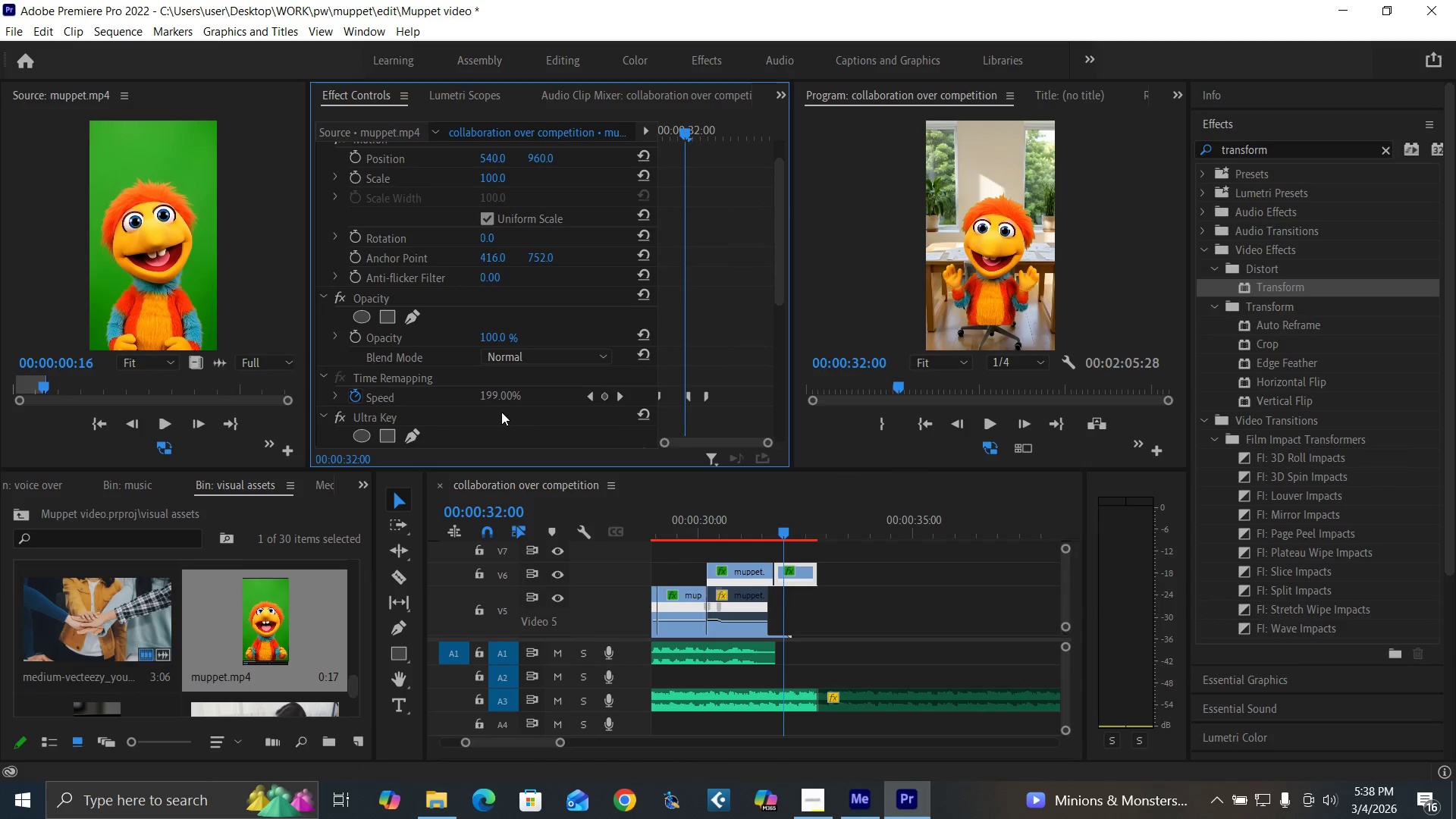 
key(Control+Backquote)
 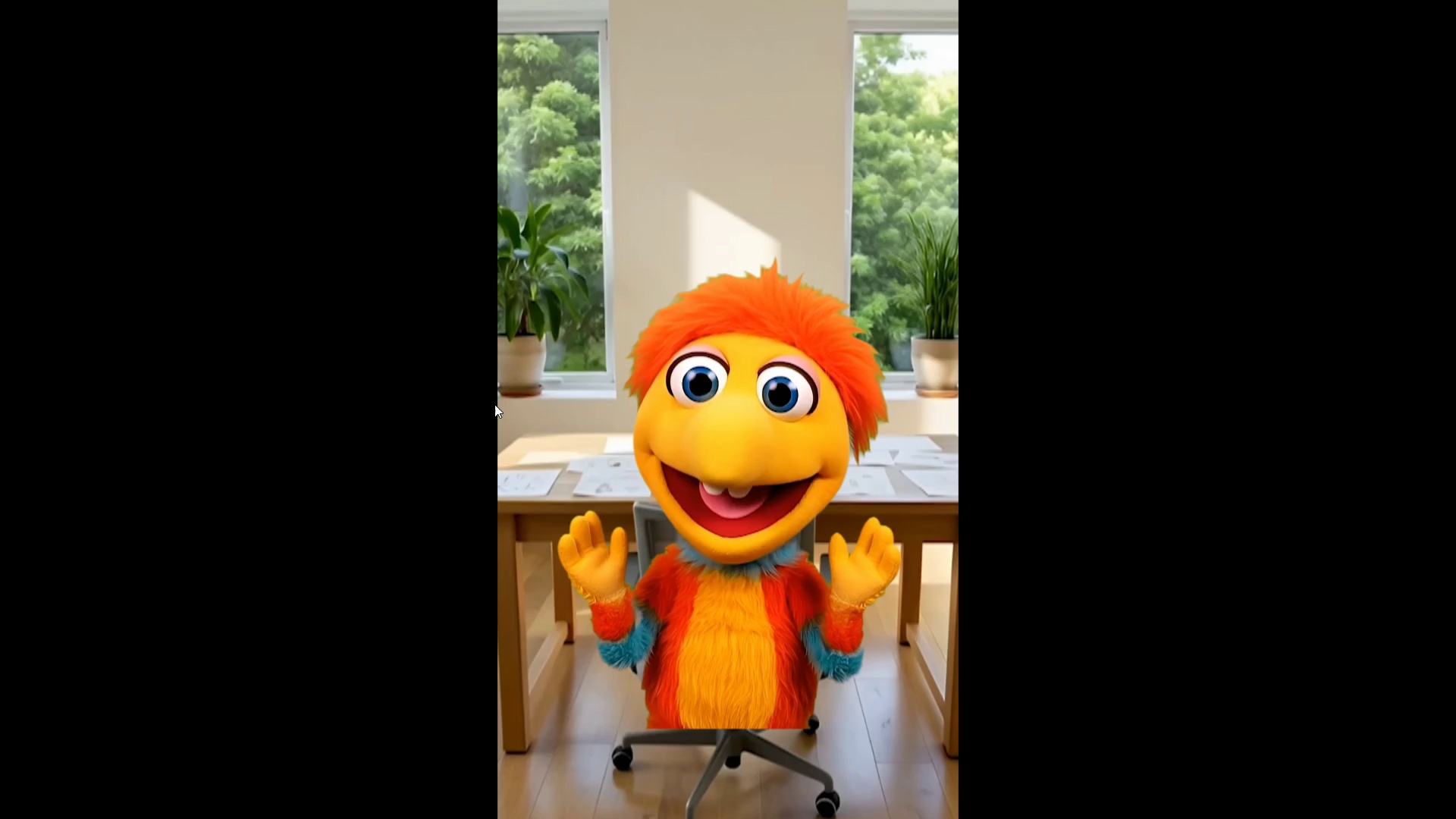 
hold_key(key=ControlLeft, duration=1.51)
 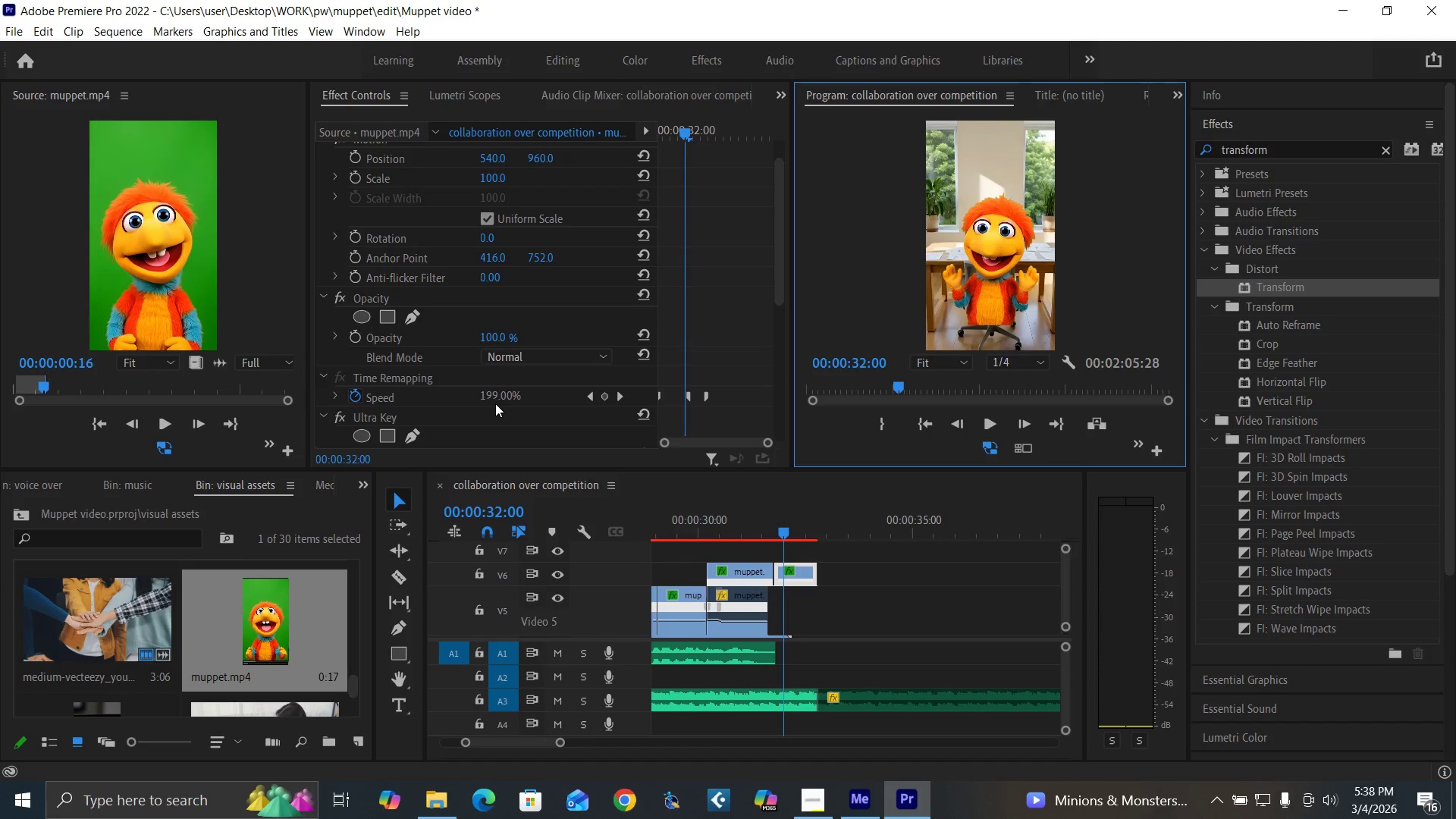 
key(Control+Backquote)
 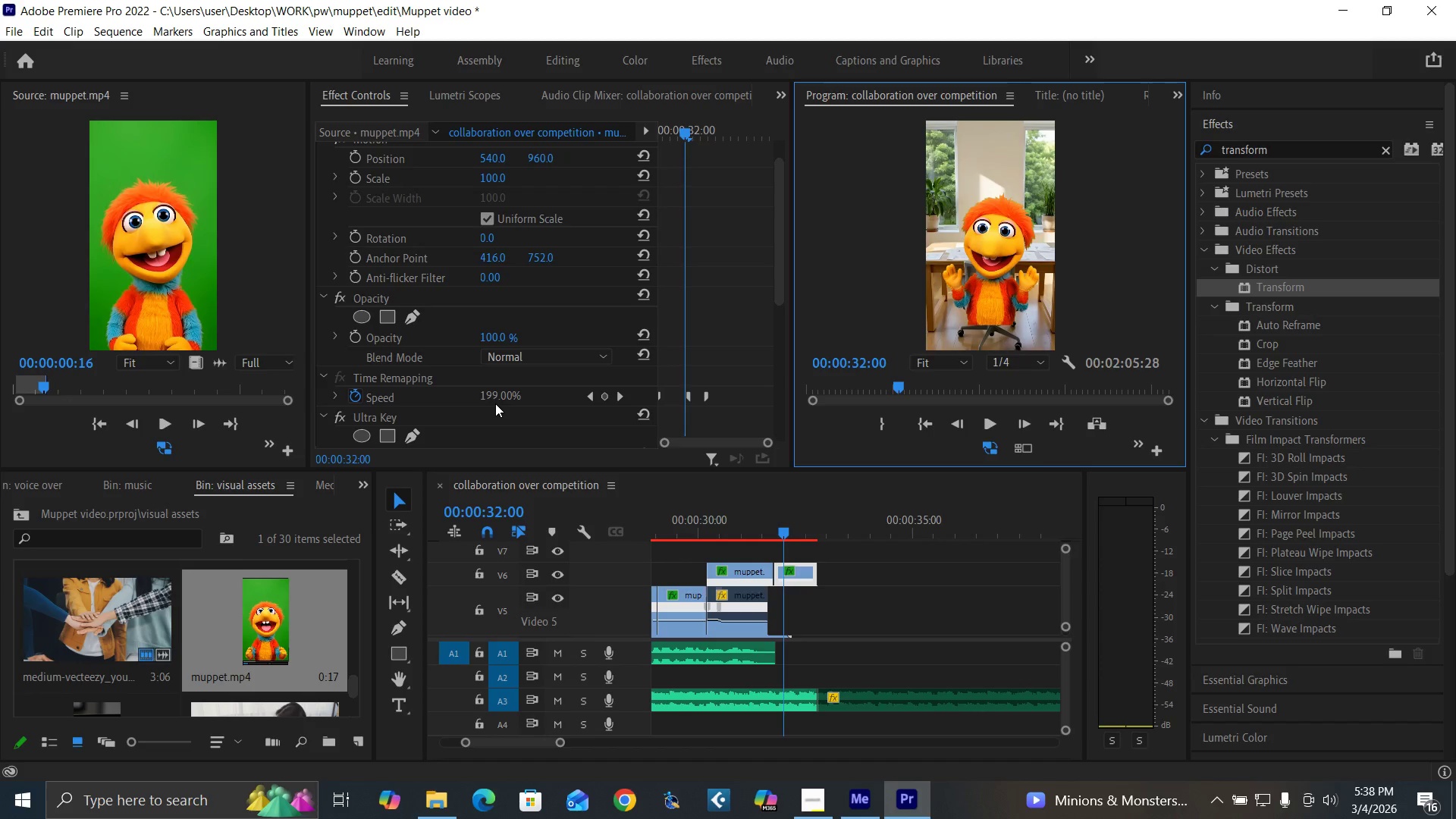 
key(Control+S)
 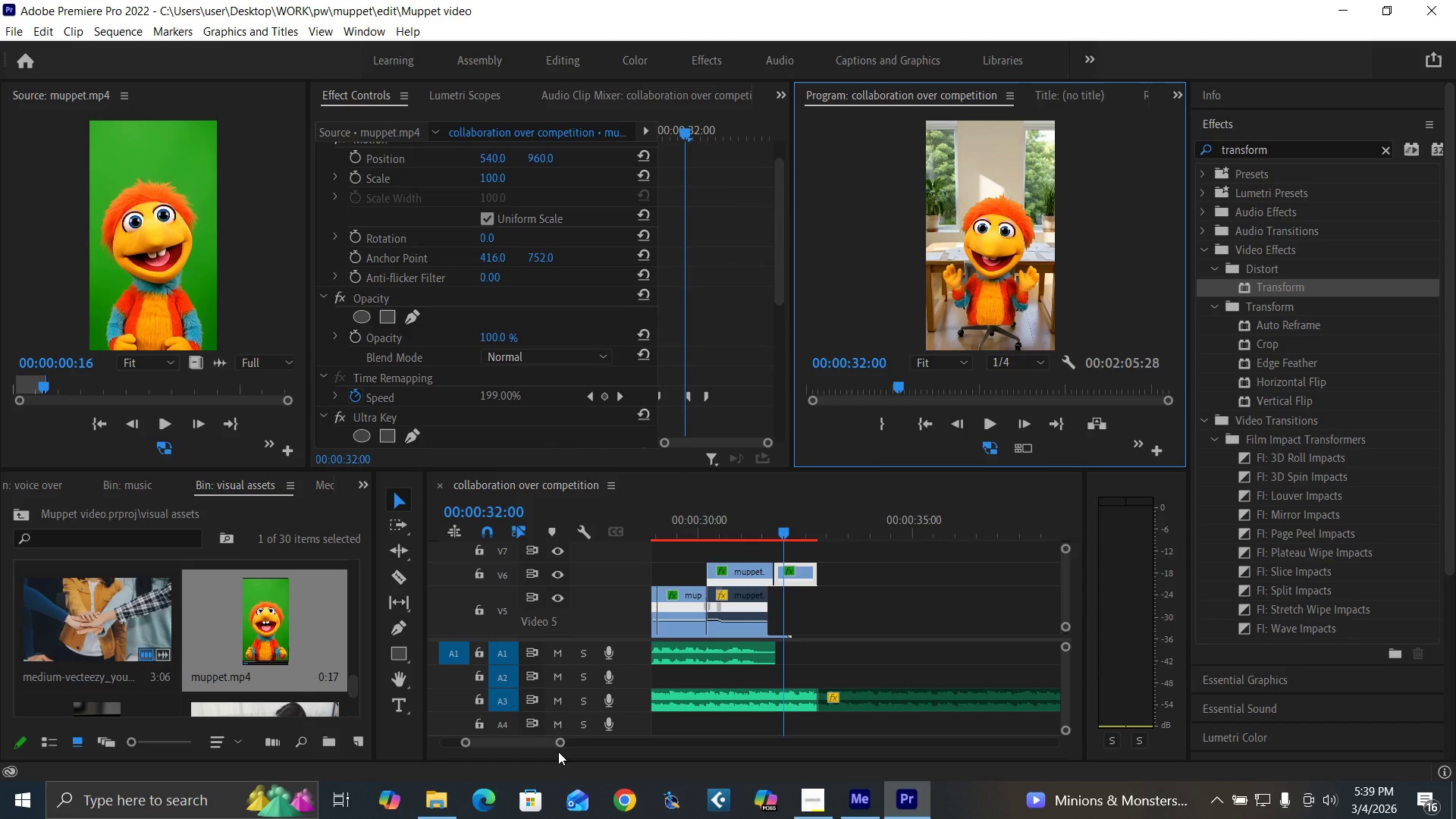 
left_click_drag(start_coordinate=[558, 743], to_coordinate=[573, 746])
 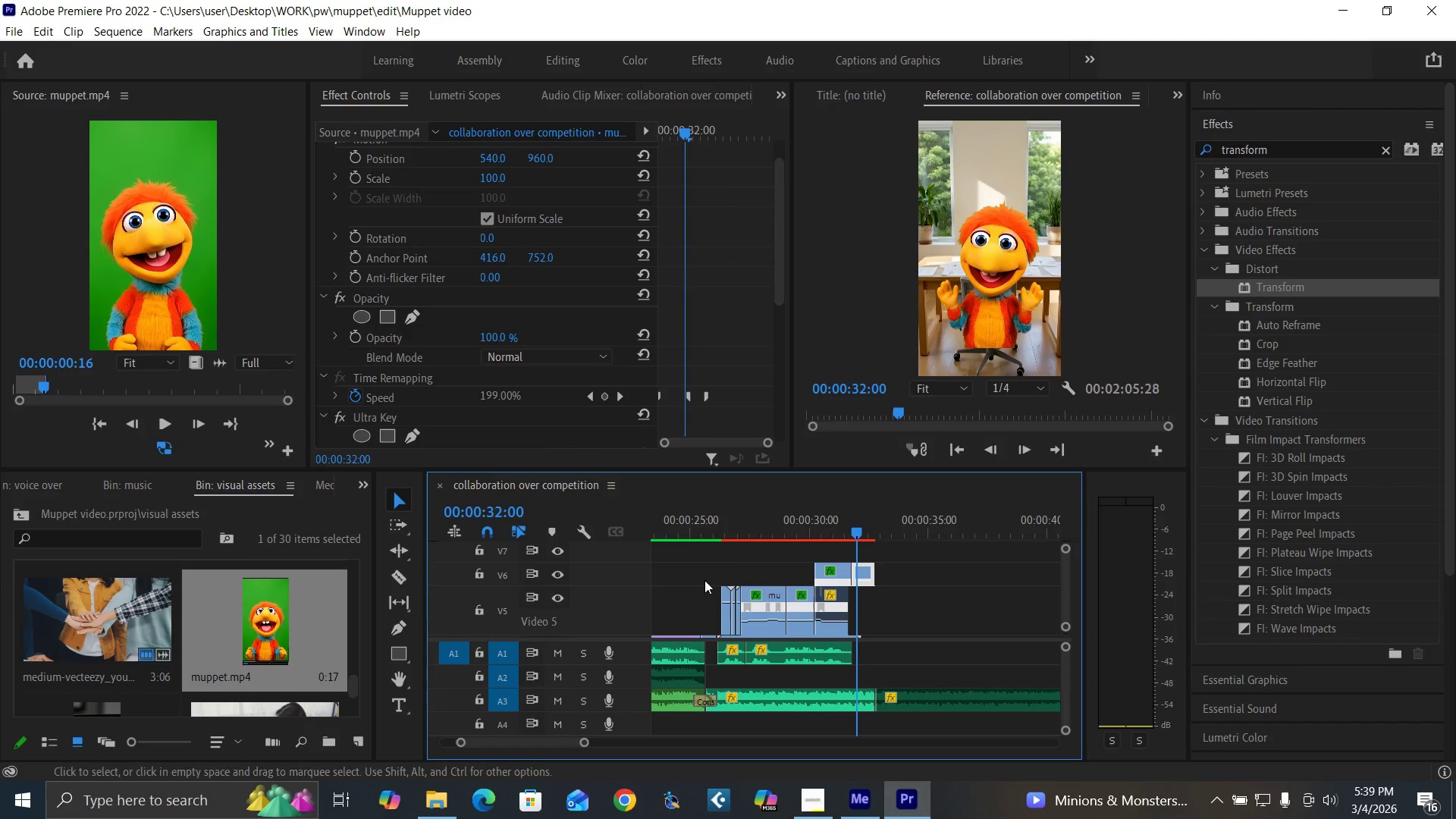 
left_click([708, 530])
 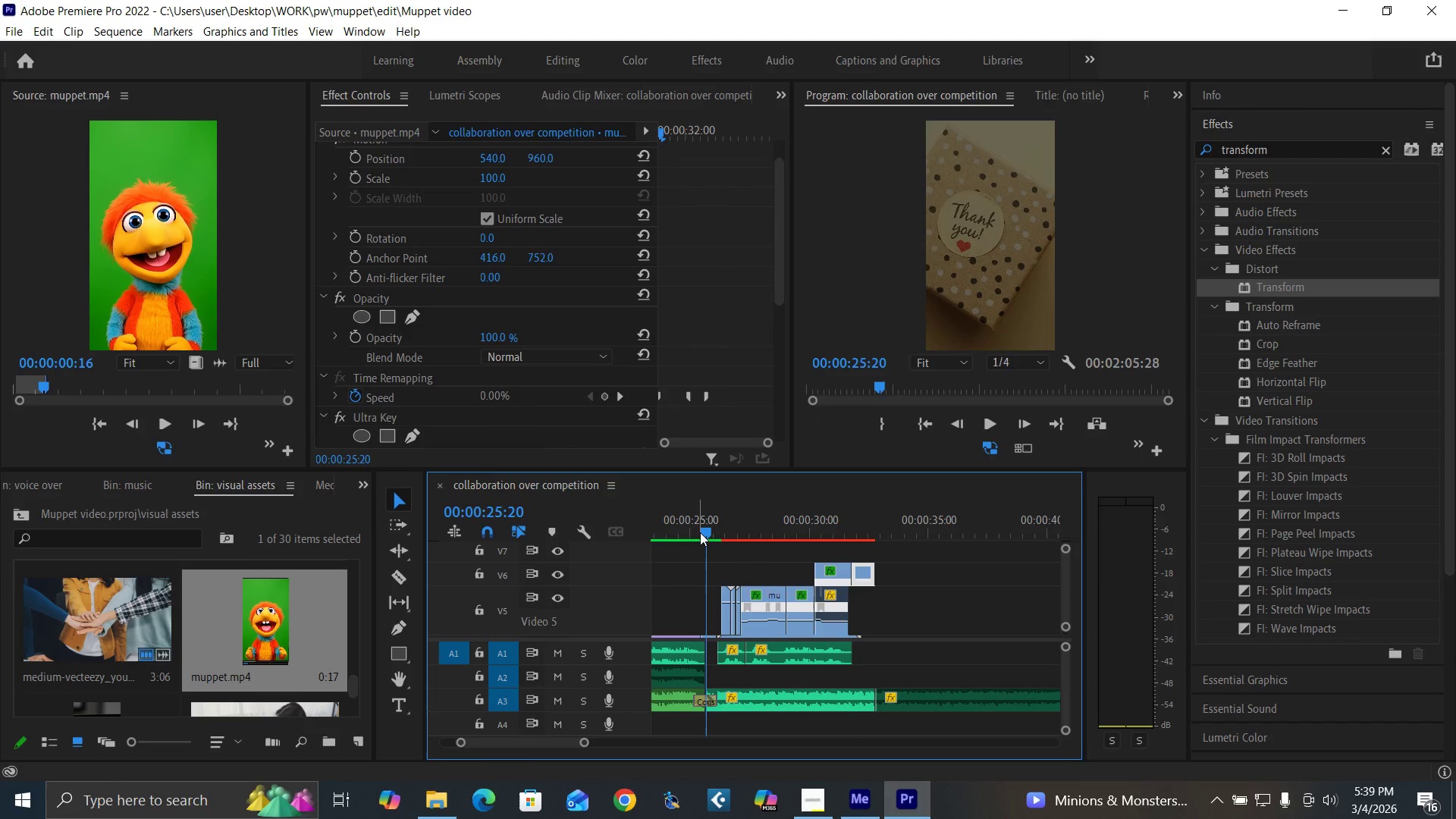 
key(Space)
 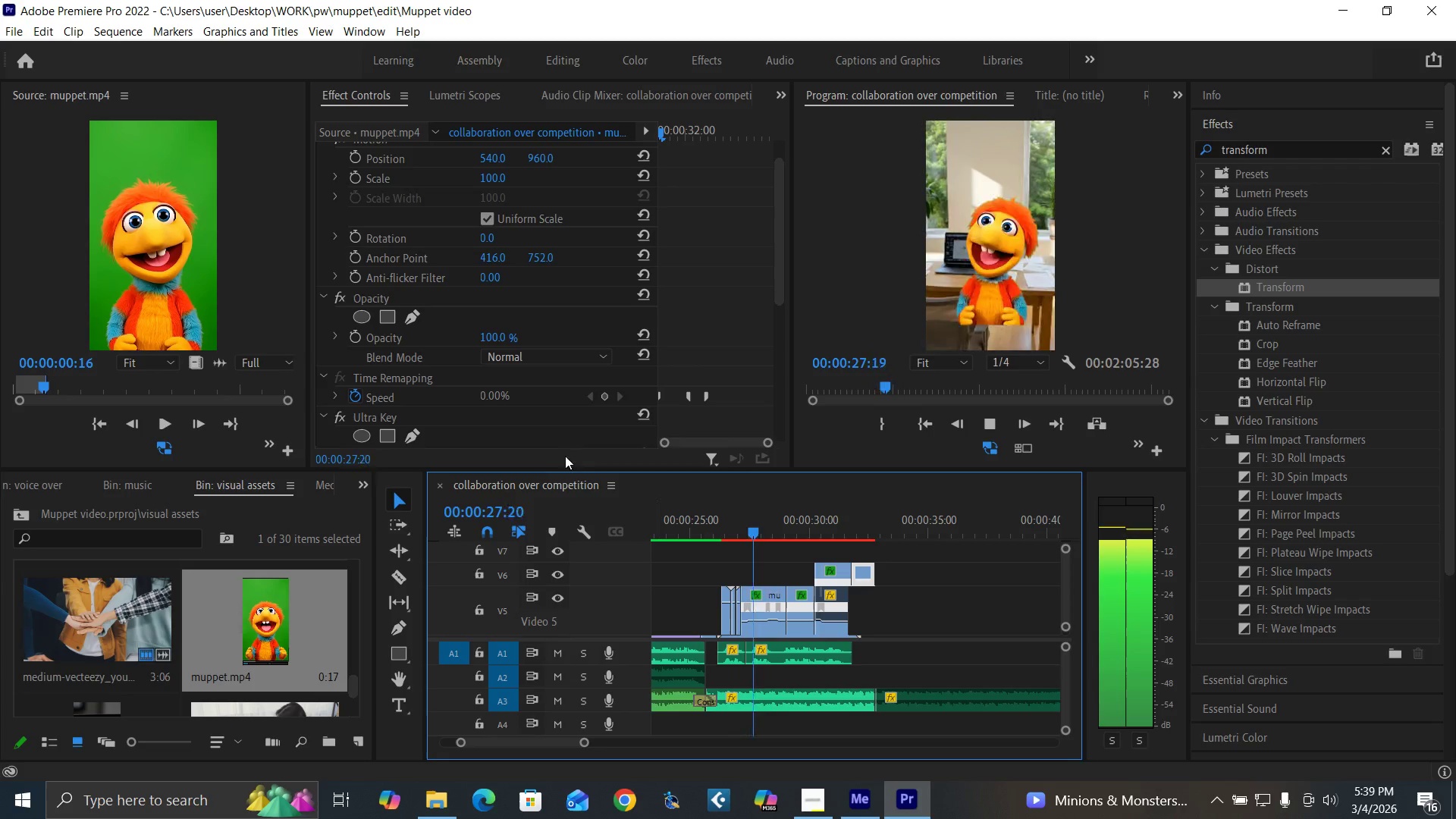 
key(Space)
 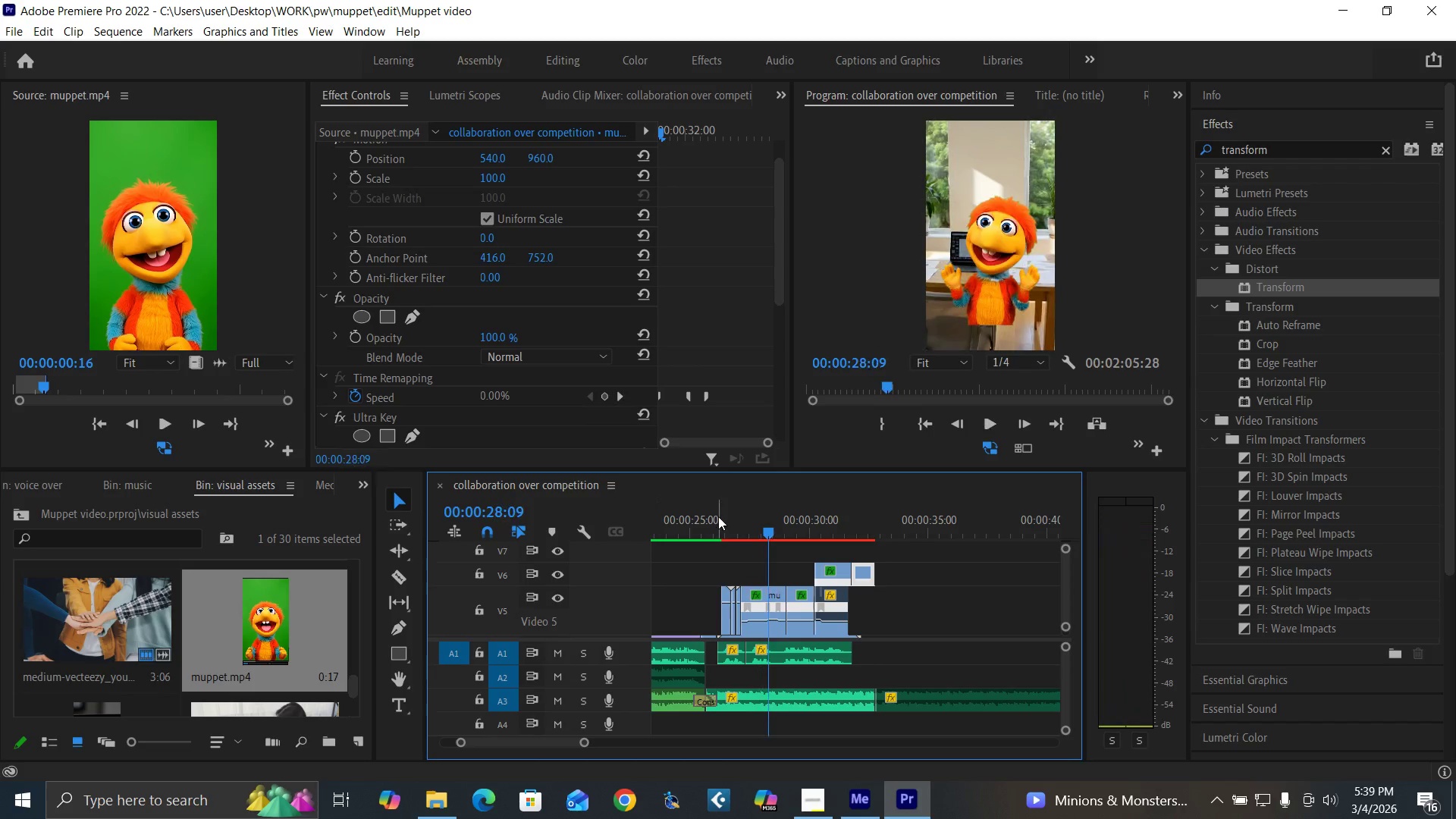 
left_click([718, 516])
 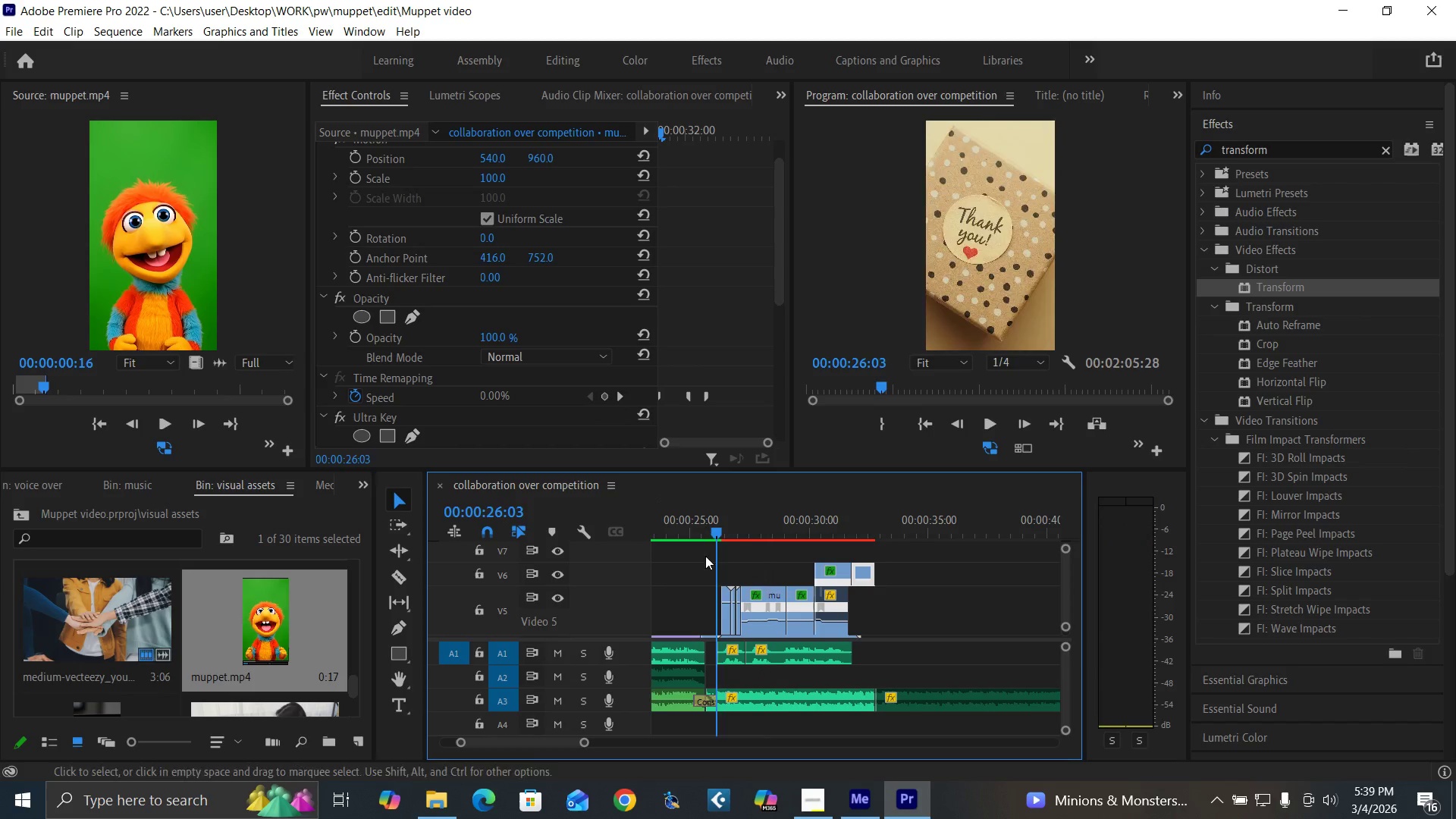 
key(Space)
 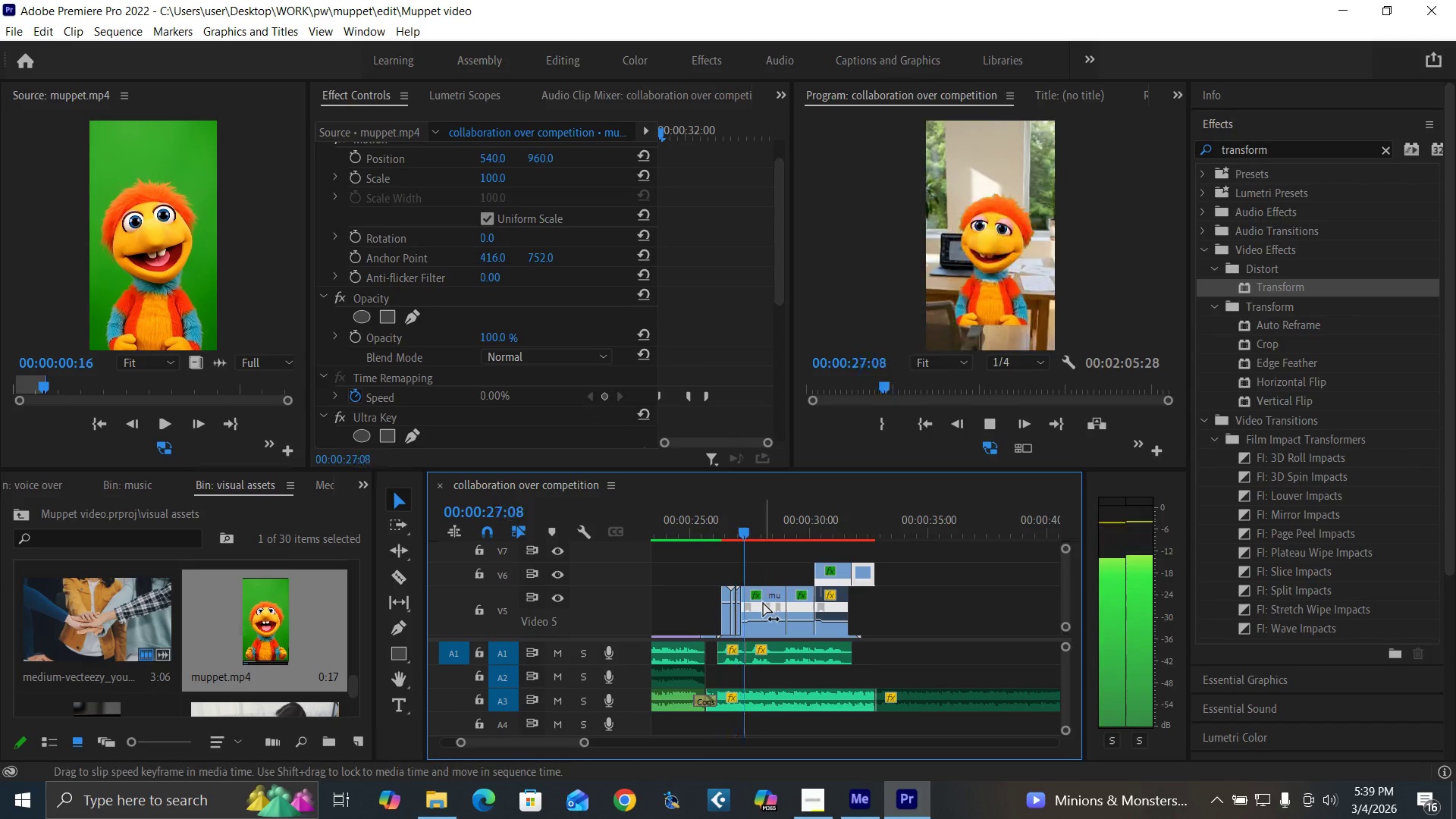 
key(Space)
 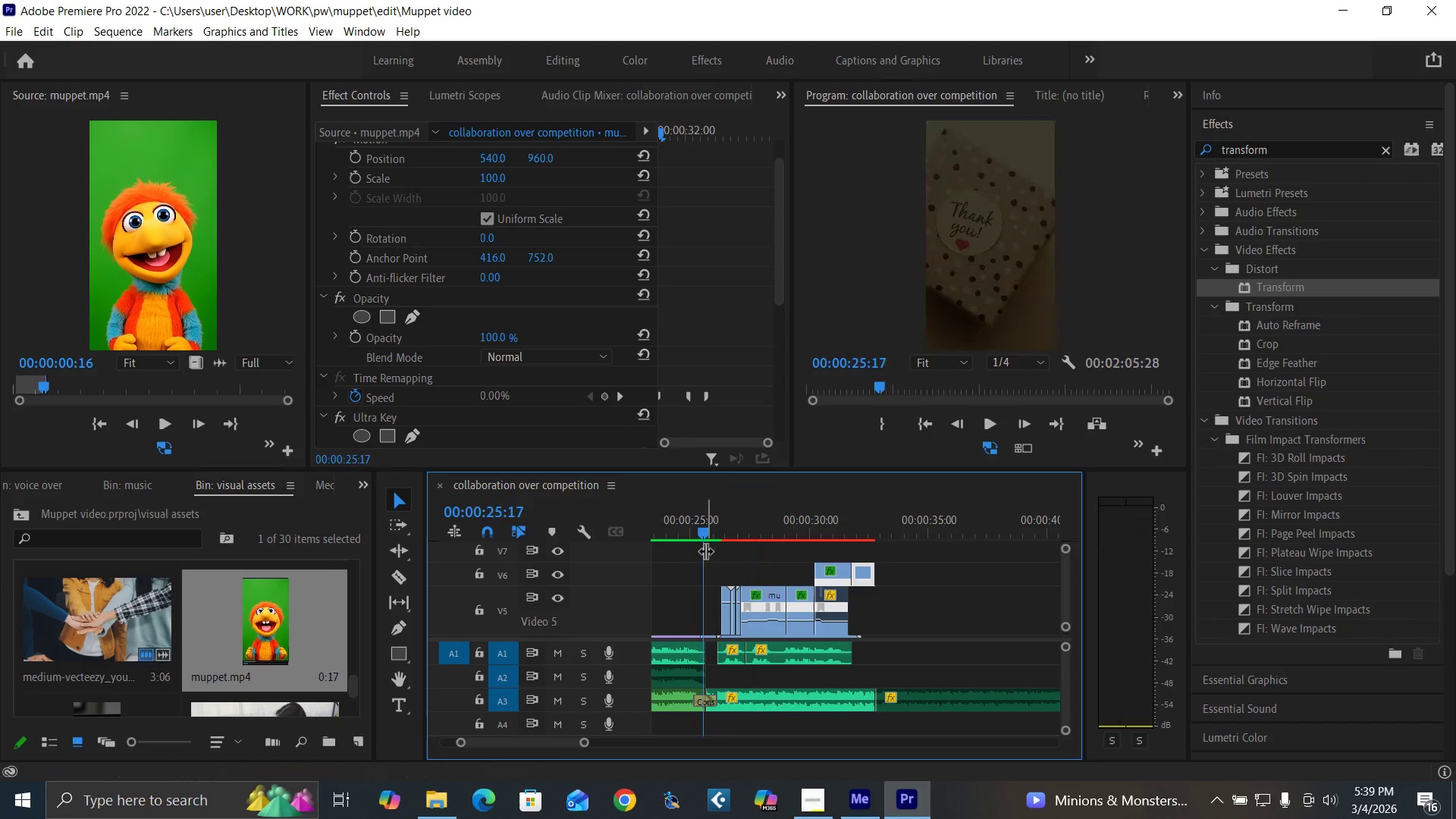 
key(Space)
 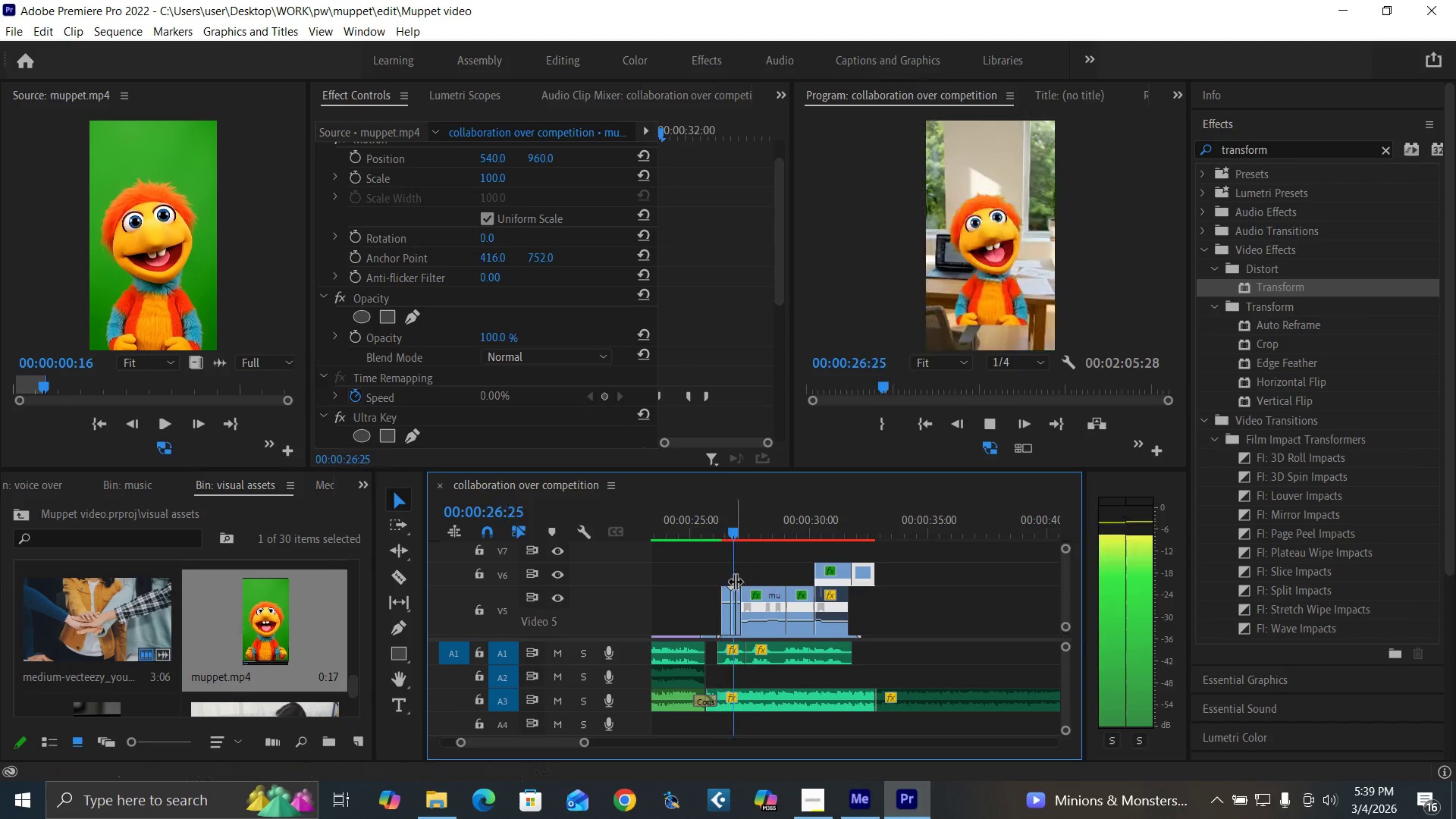 
key(Space)
 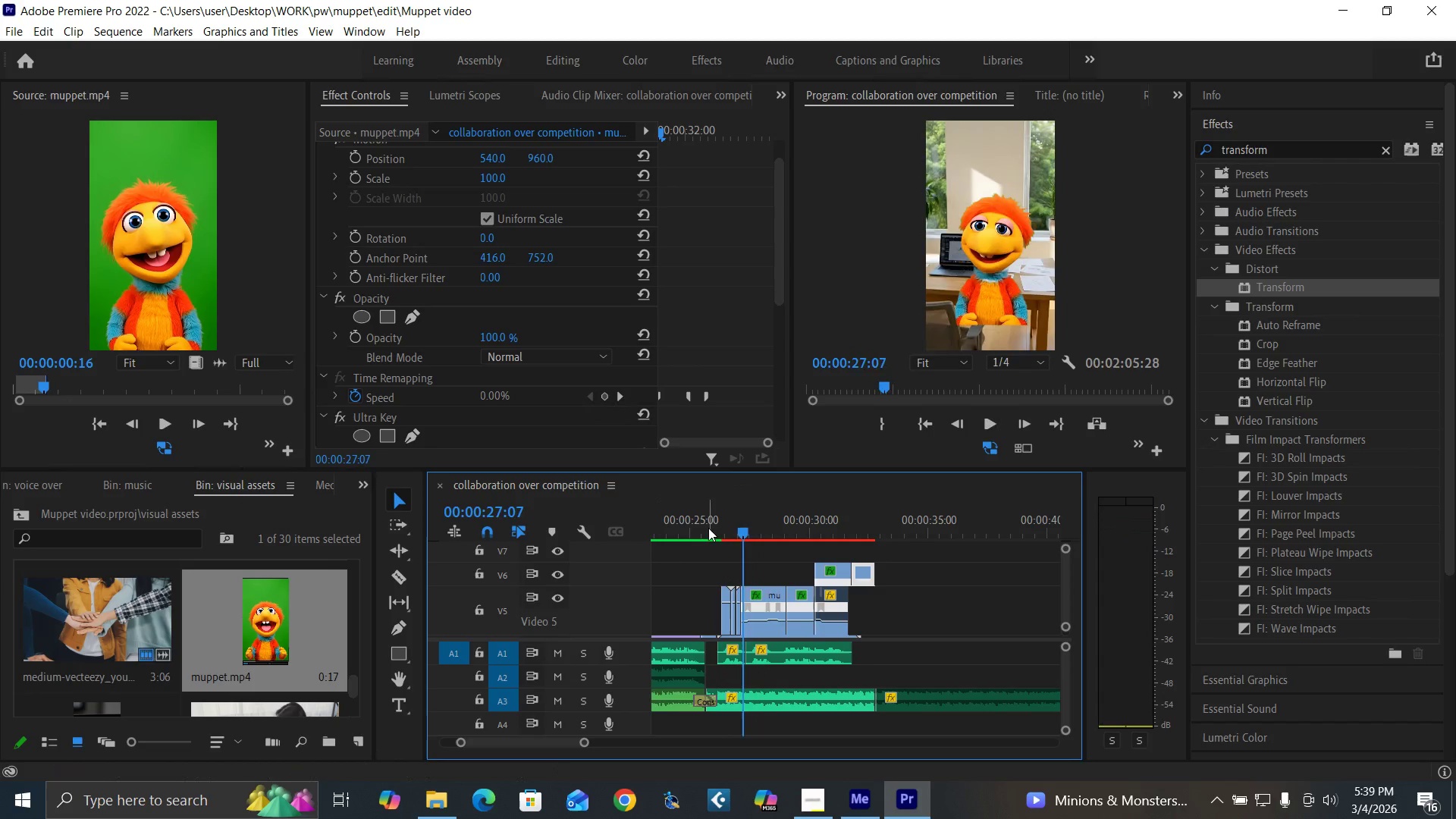 
left_click([708, 528])
 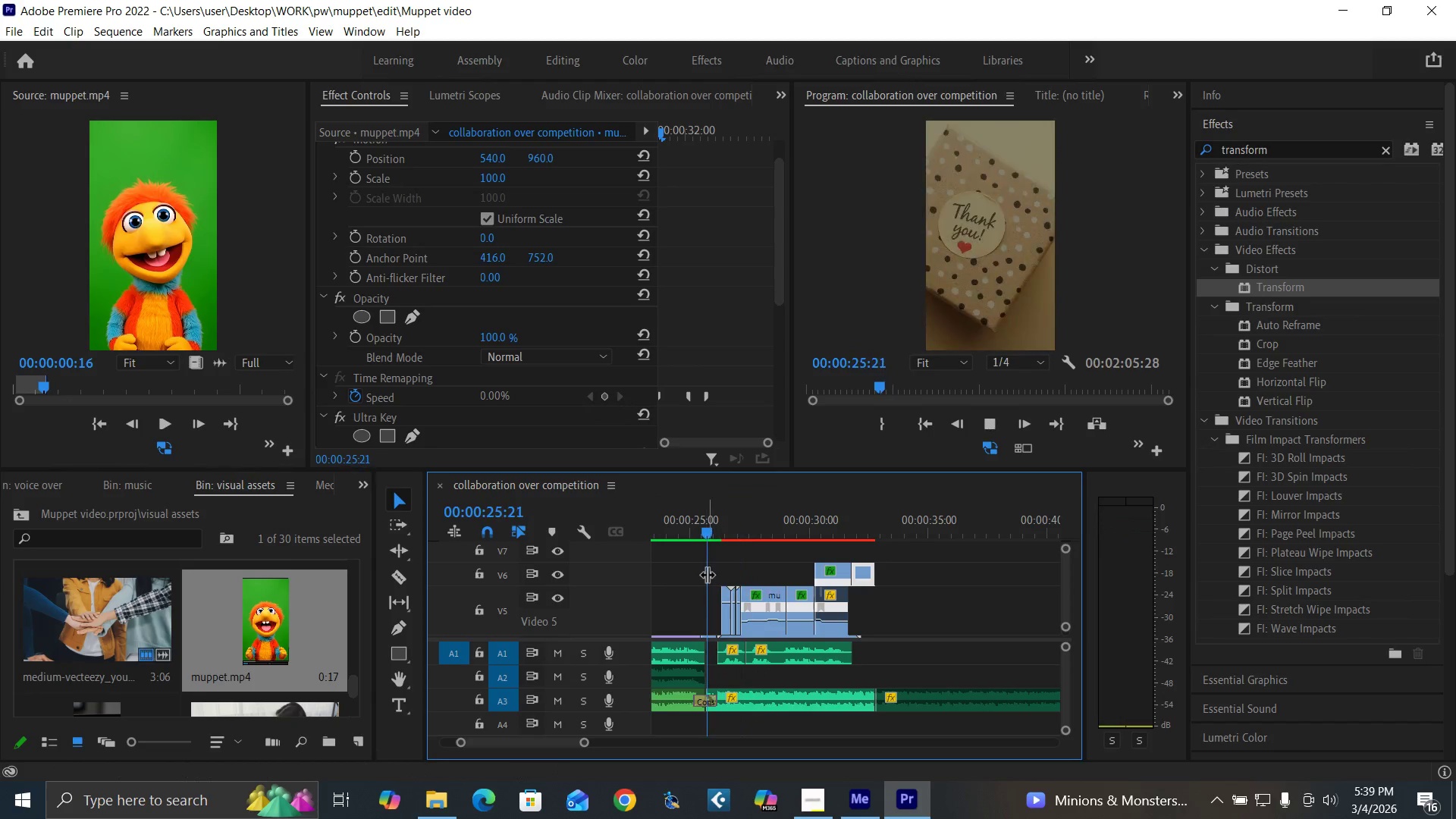 
key(Space)
 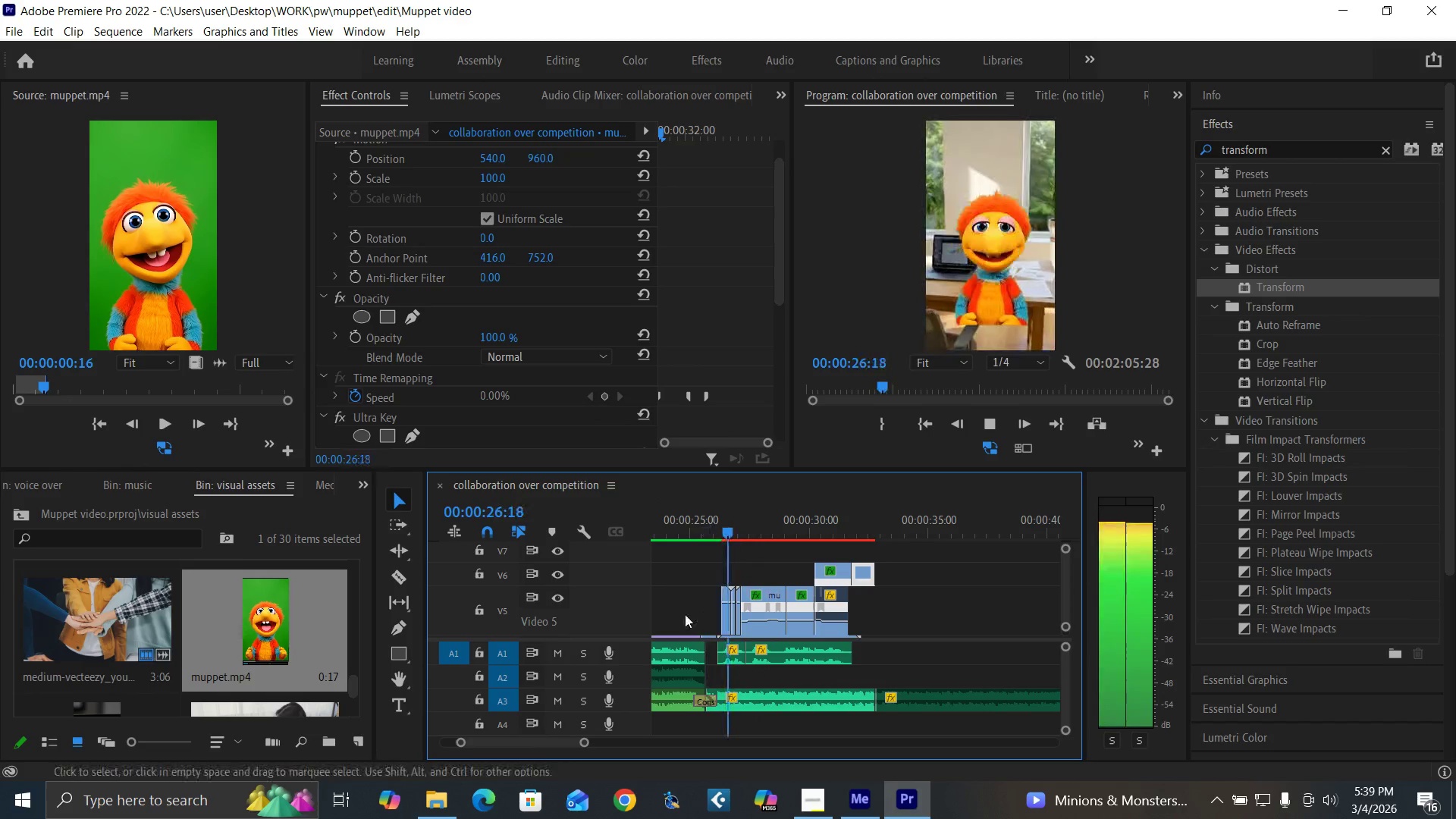 
key(Space)
 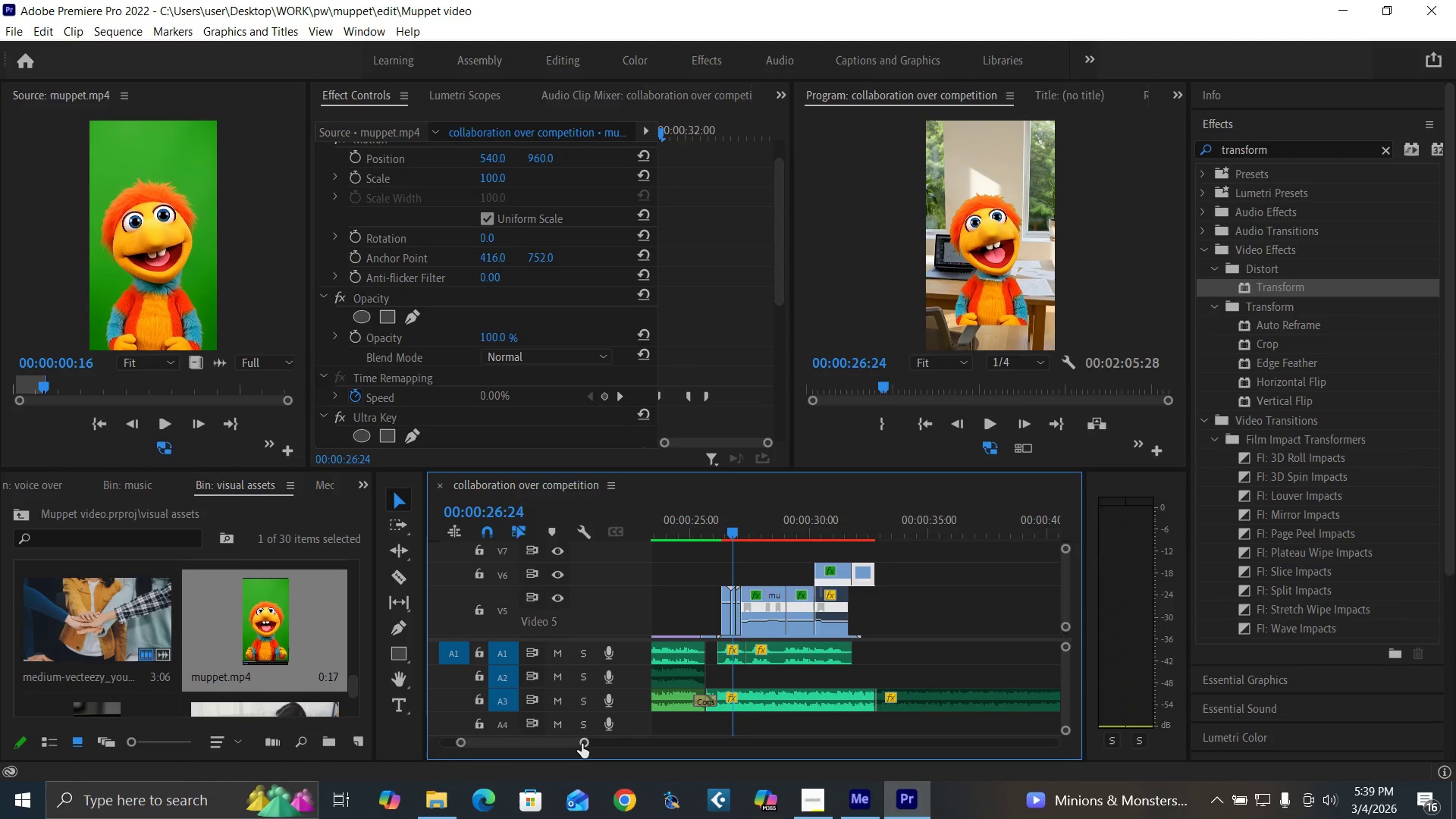 
left_click_drag(start_coordinate=[582, 744], to_coordinate=[541, 779])
 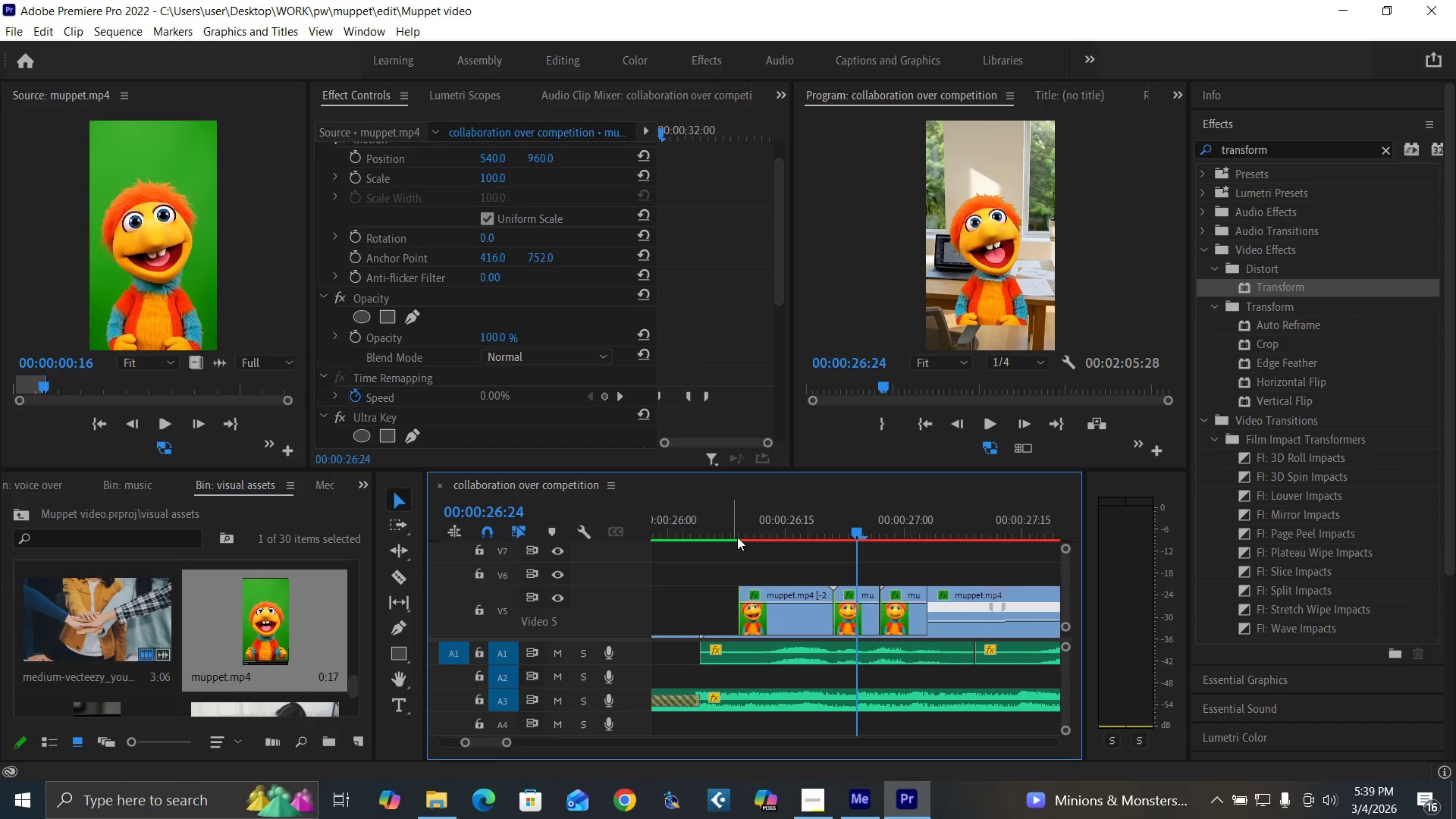 
left_click([737, 537])
 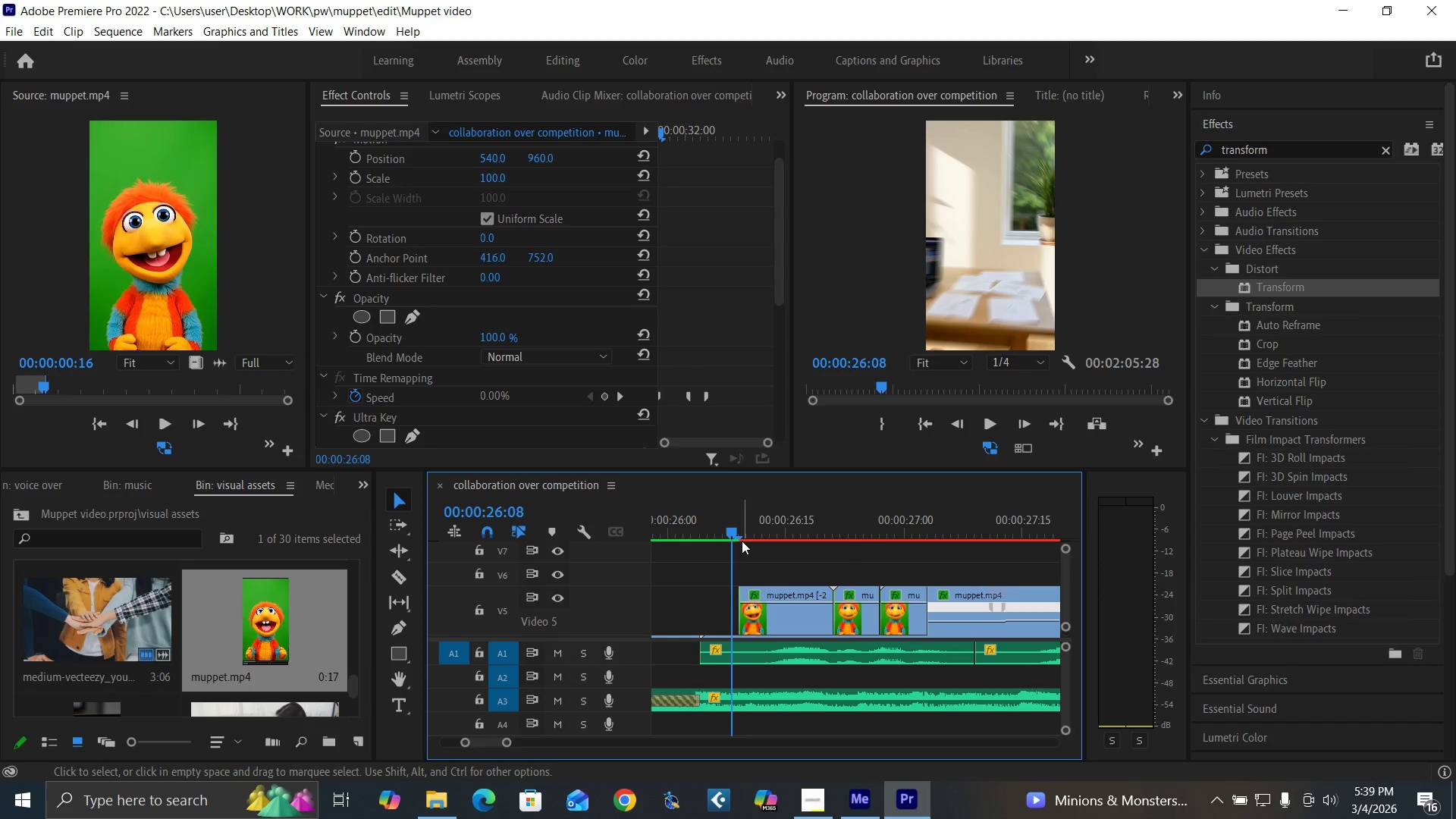 
key(ArrowRight)
 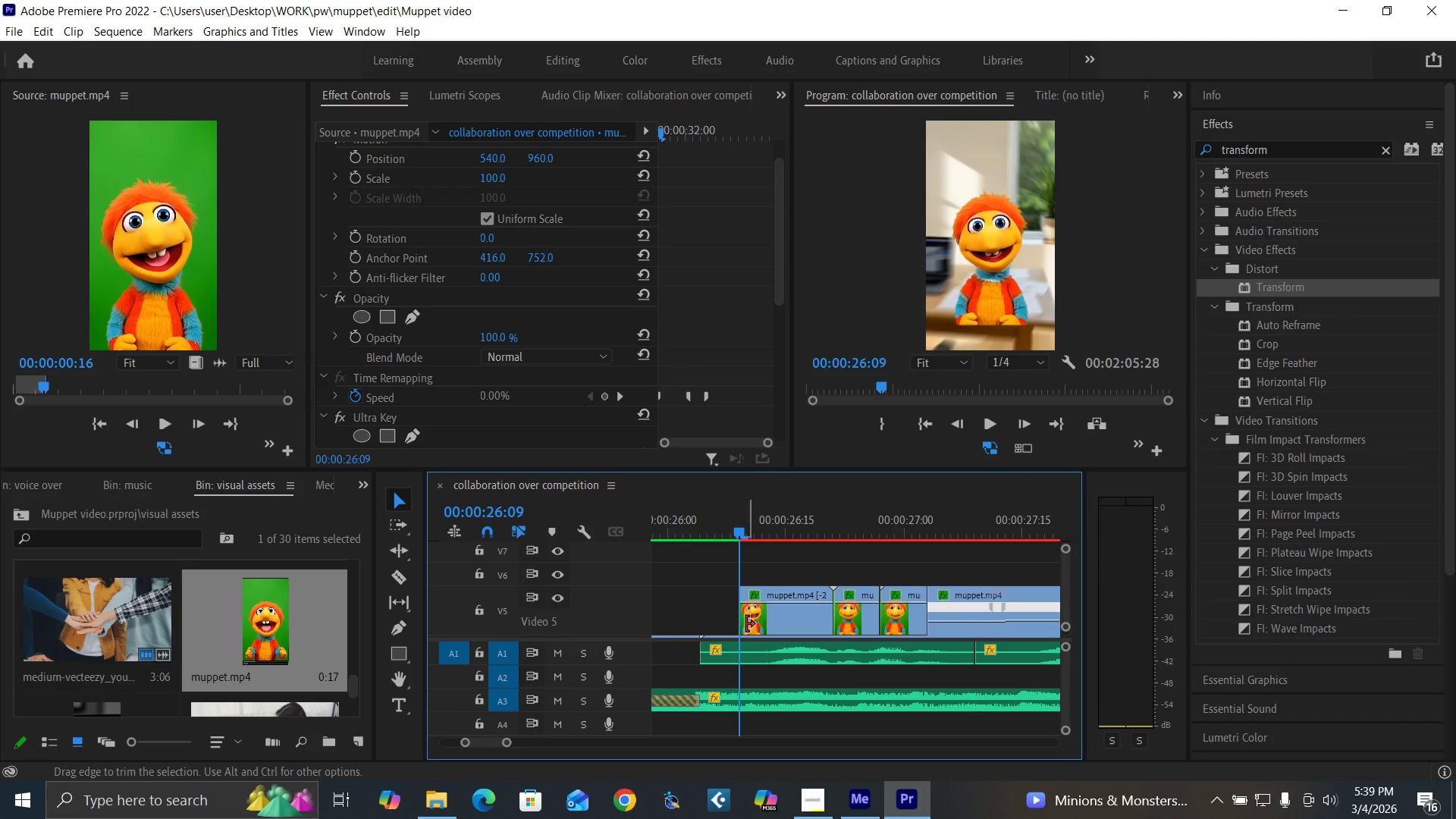 
key(ArrowRight)
 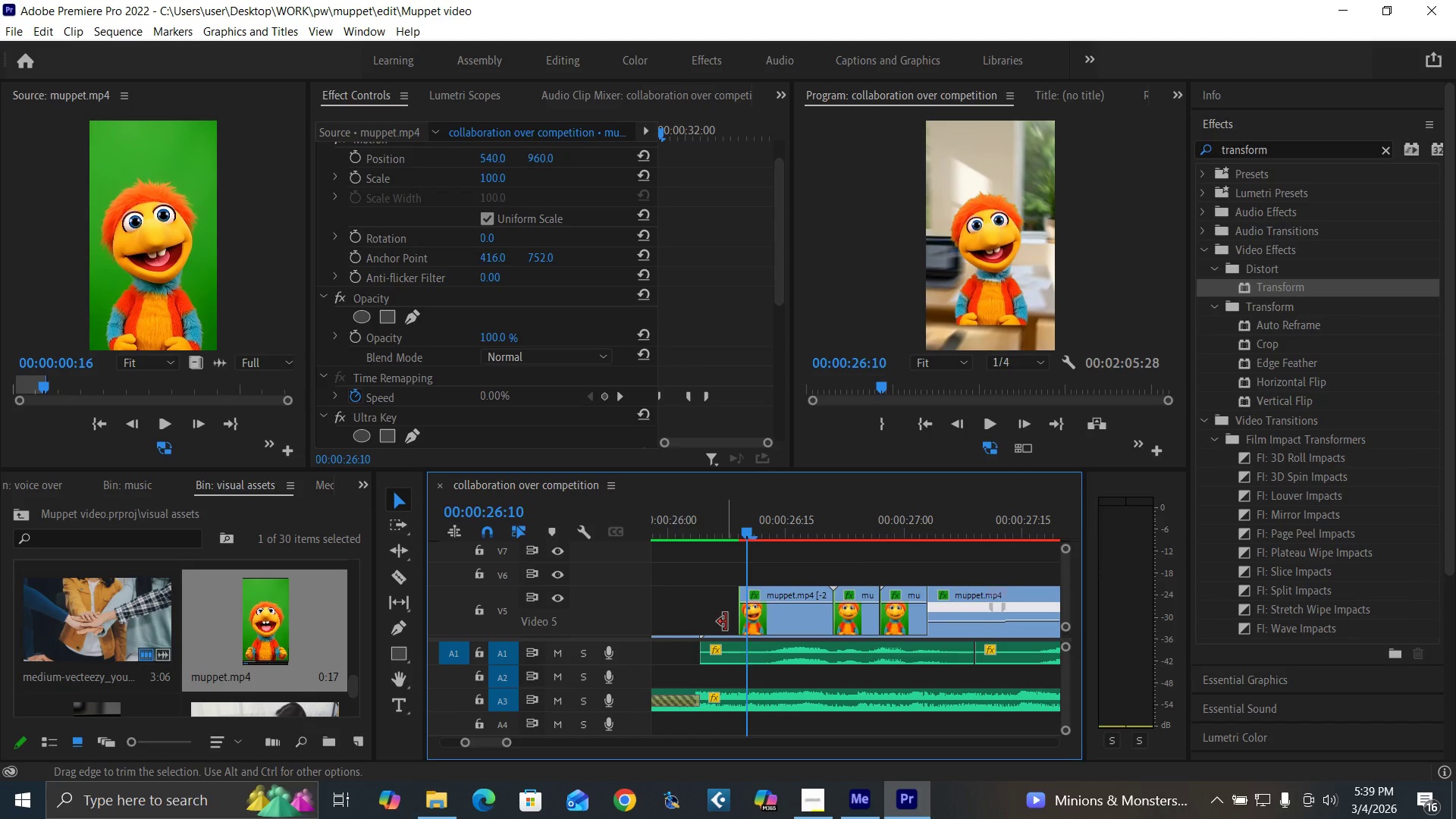 
key(C)
 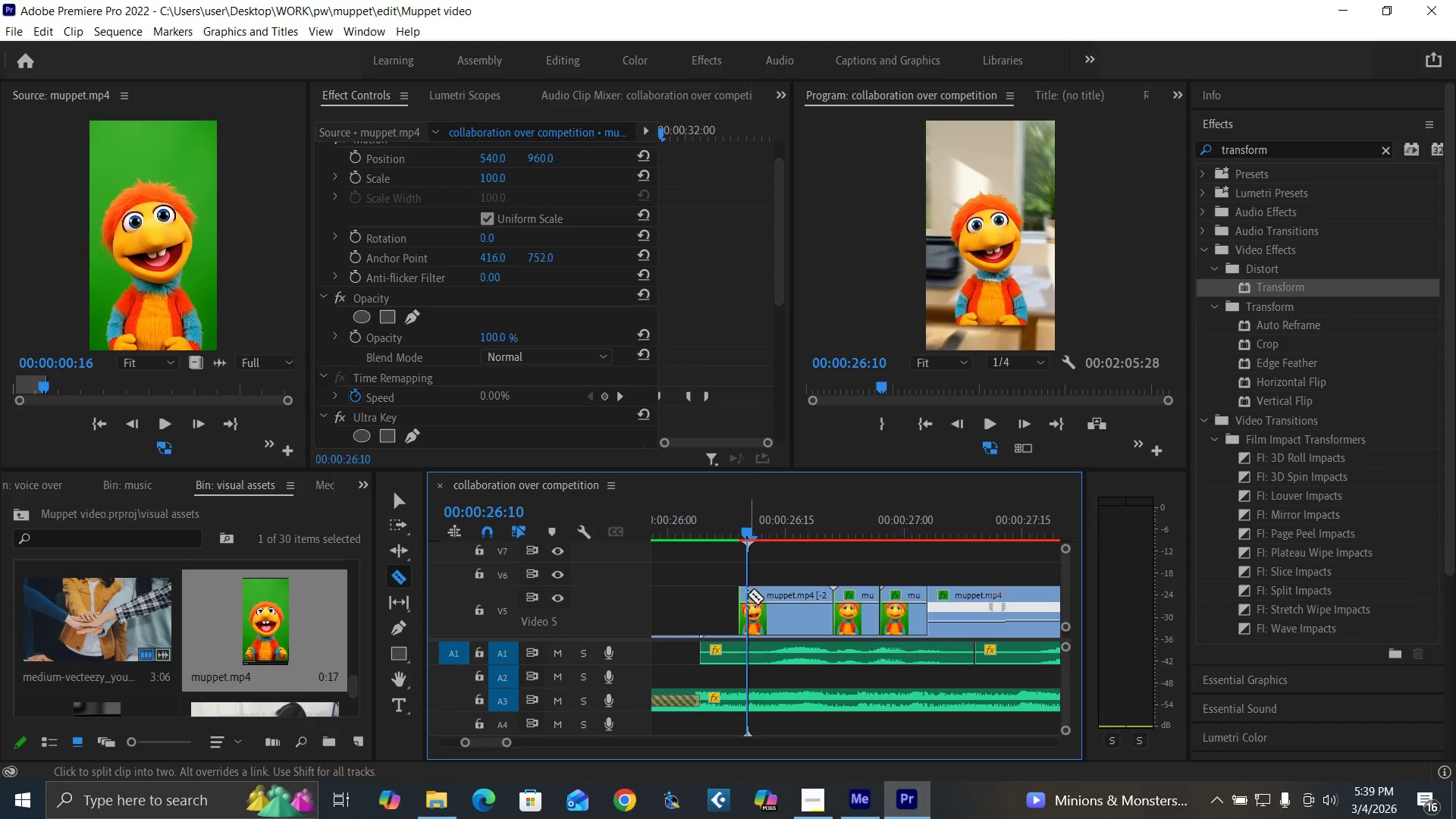 
left_click([748, 595])
 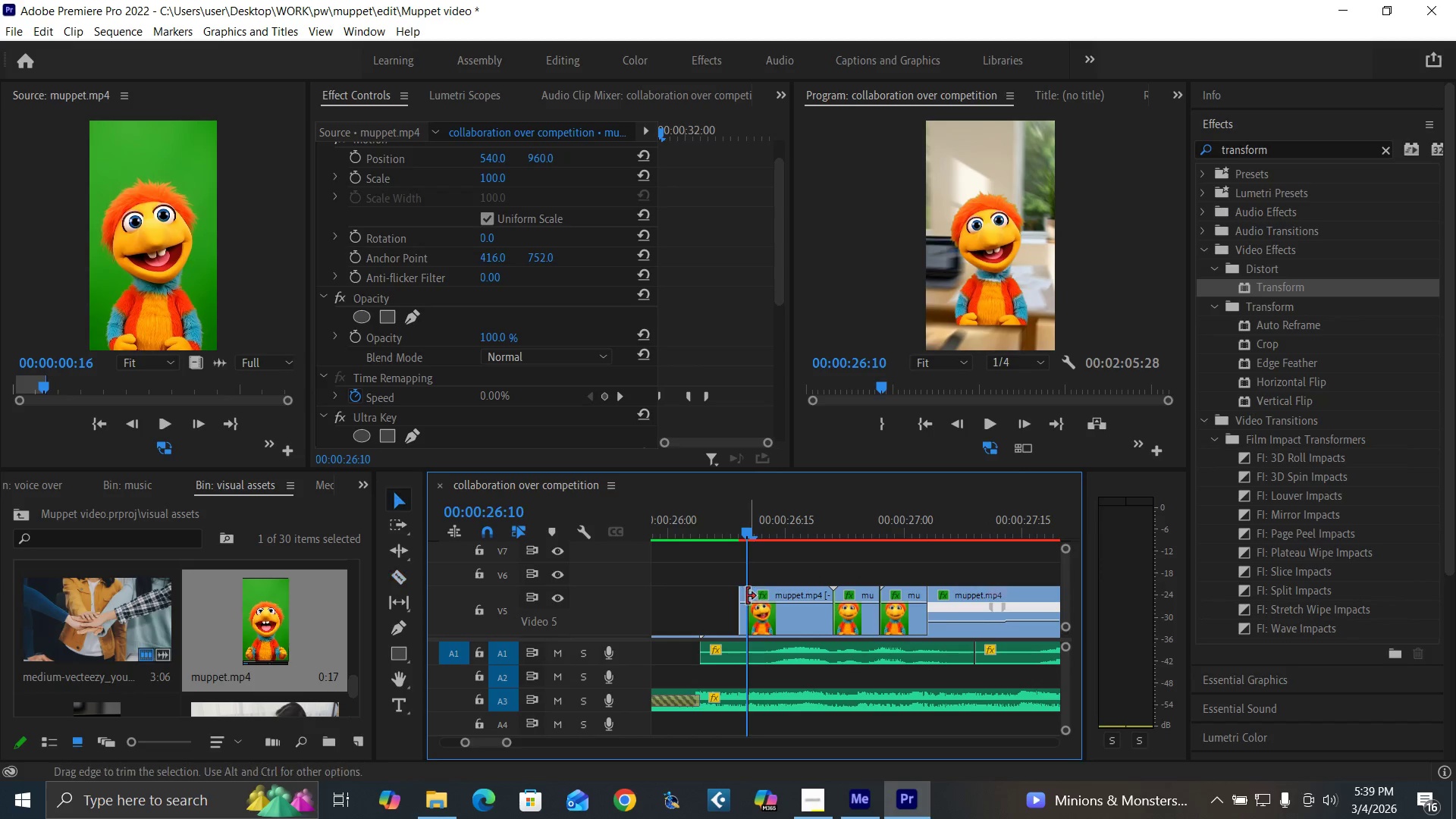 
key(V)
 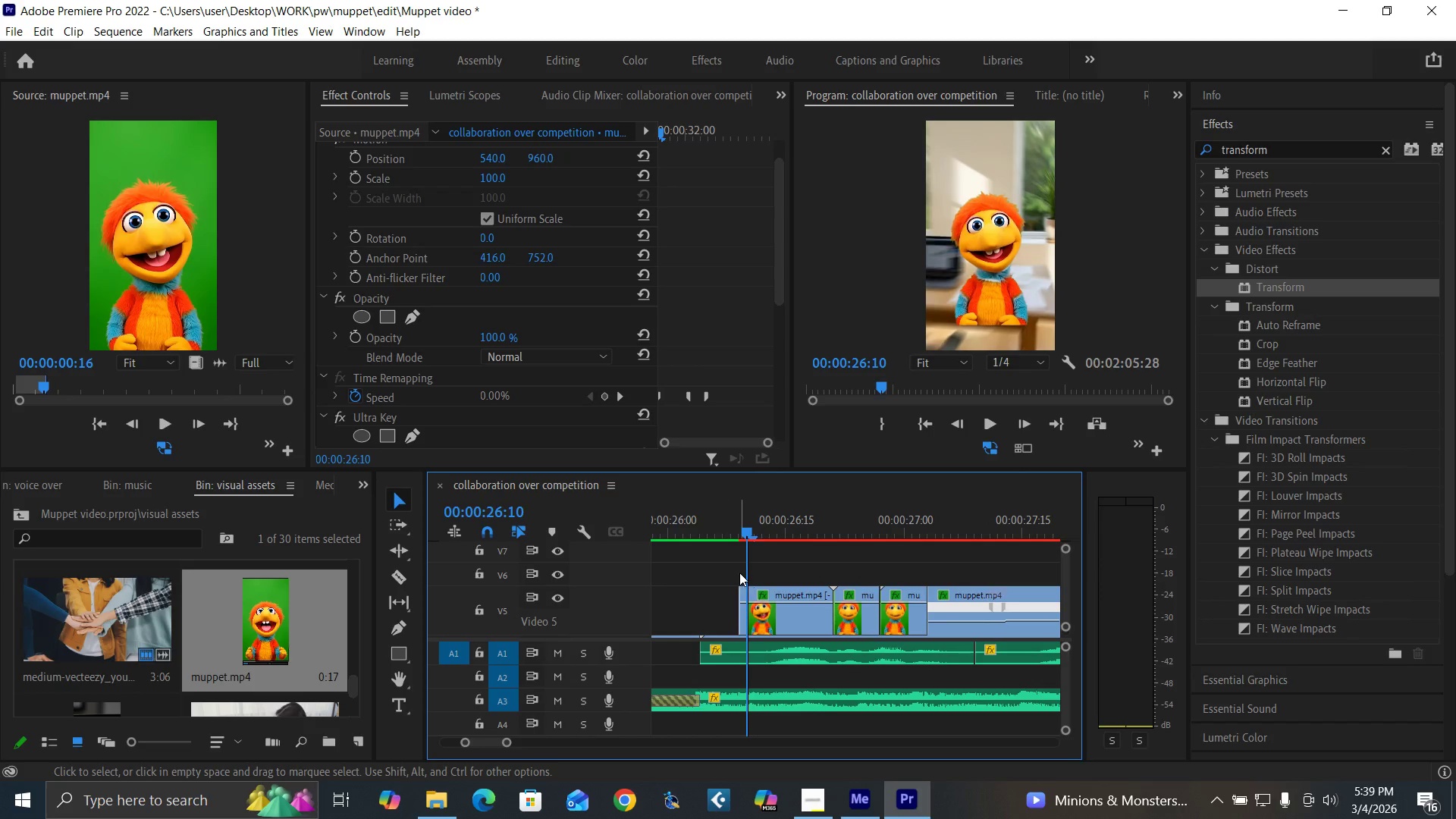 
key(ArrowLeft)
 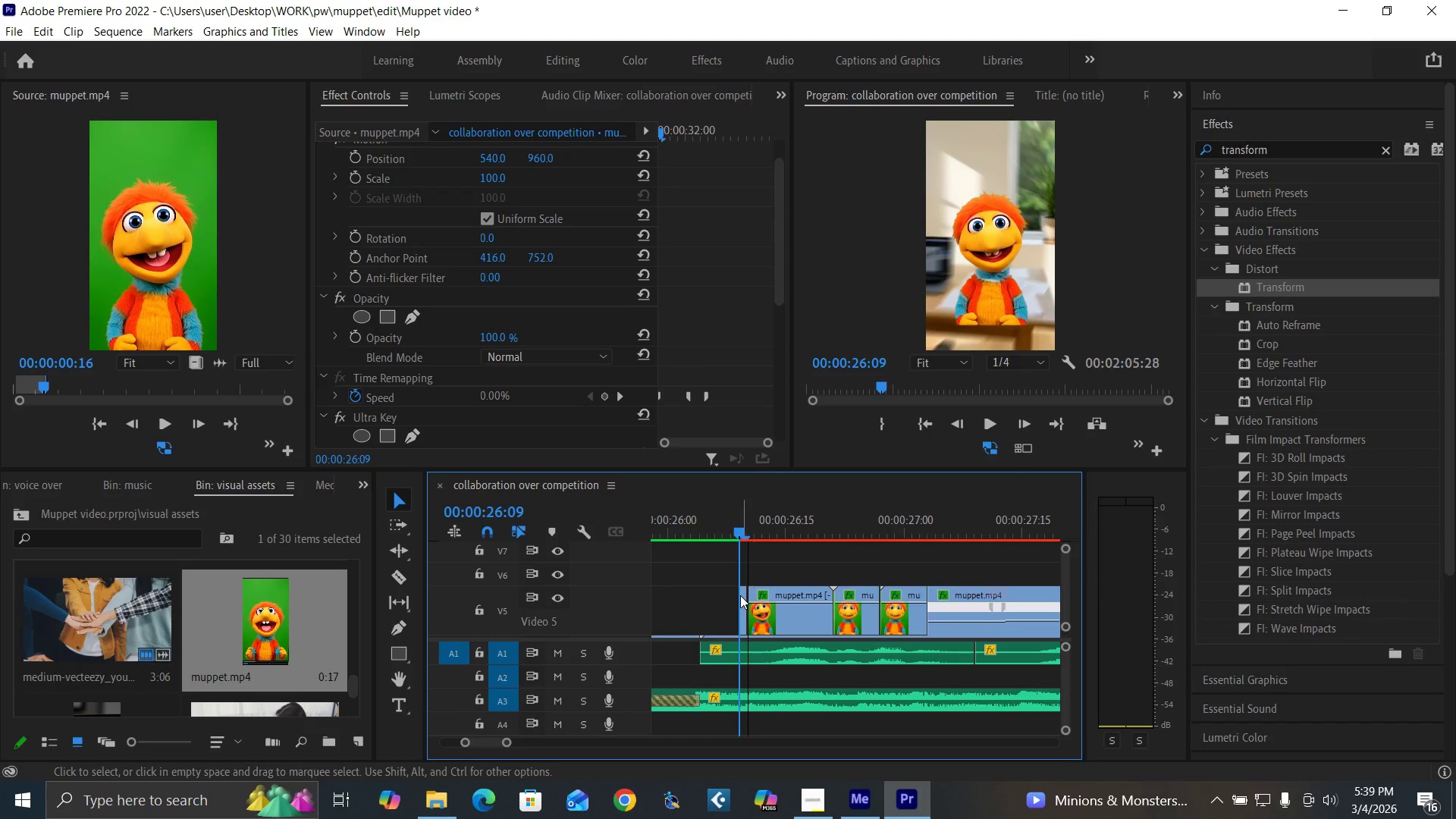 
left_click([740, 595])
 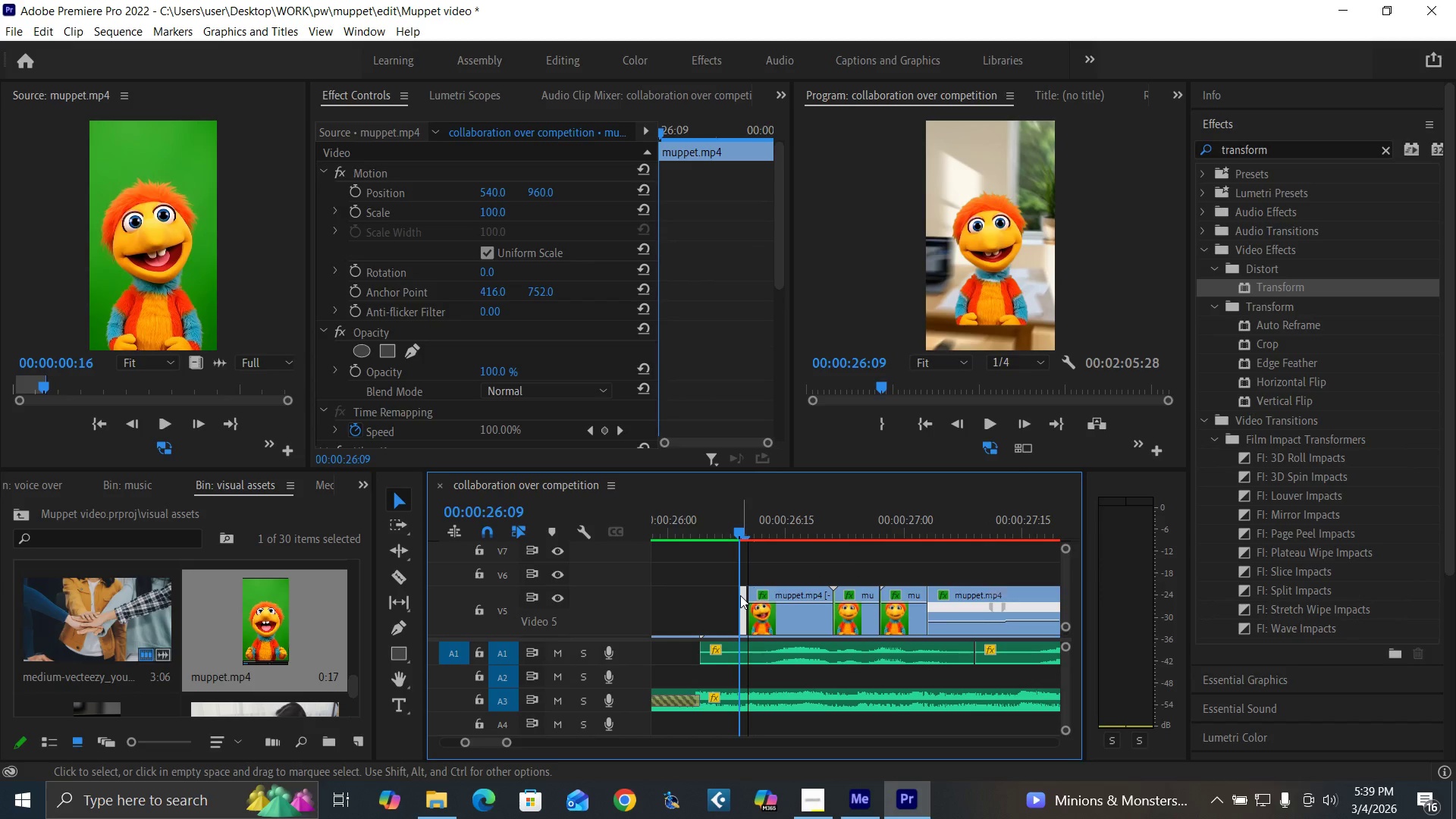 
right_click([740, 595])
 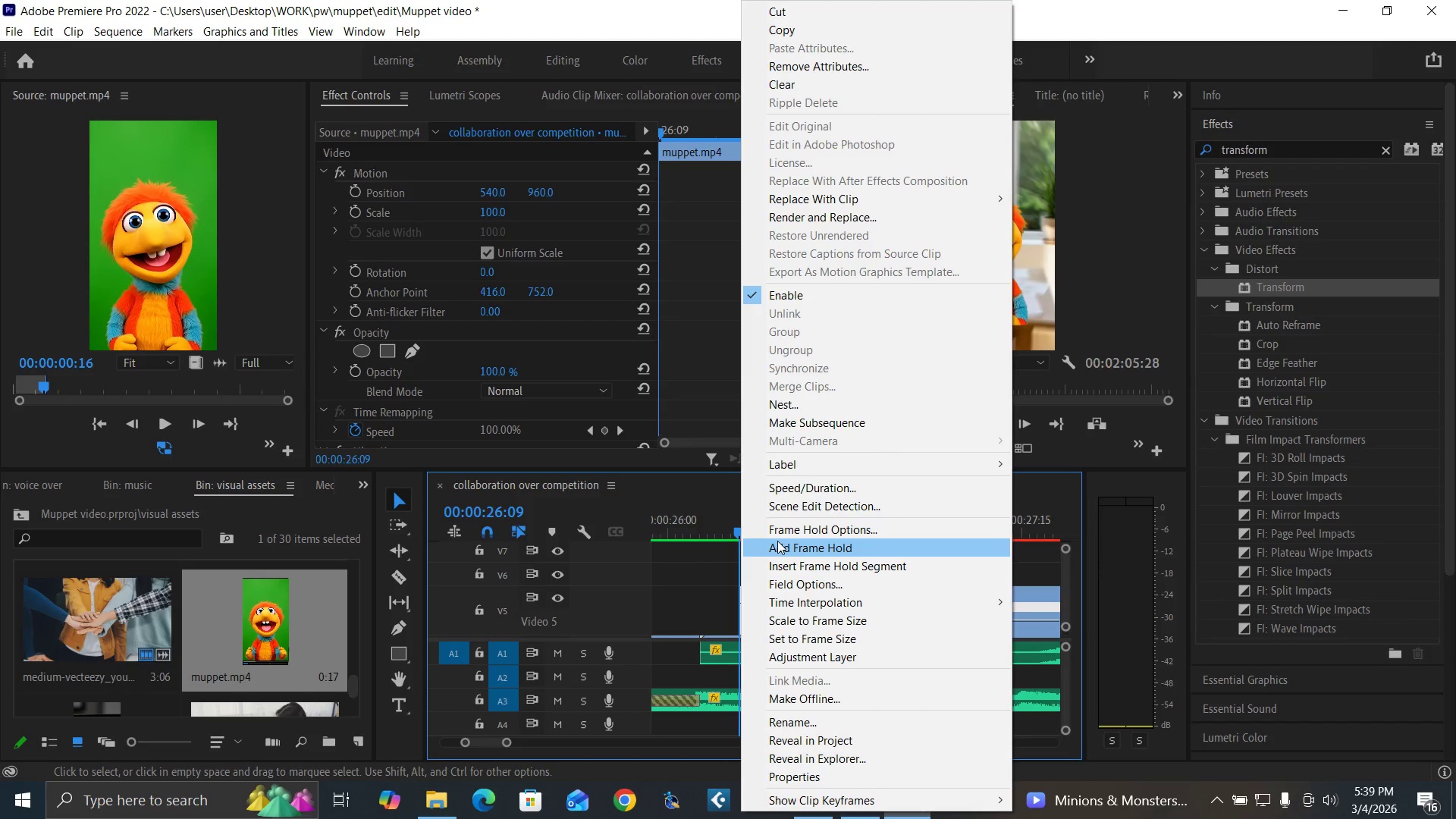 
left_click([781, 551])
 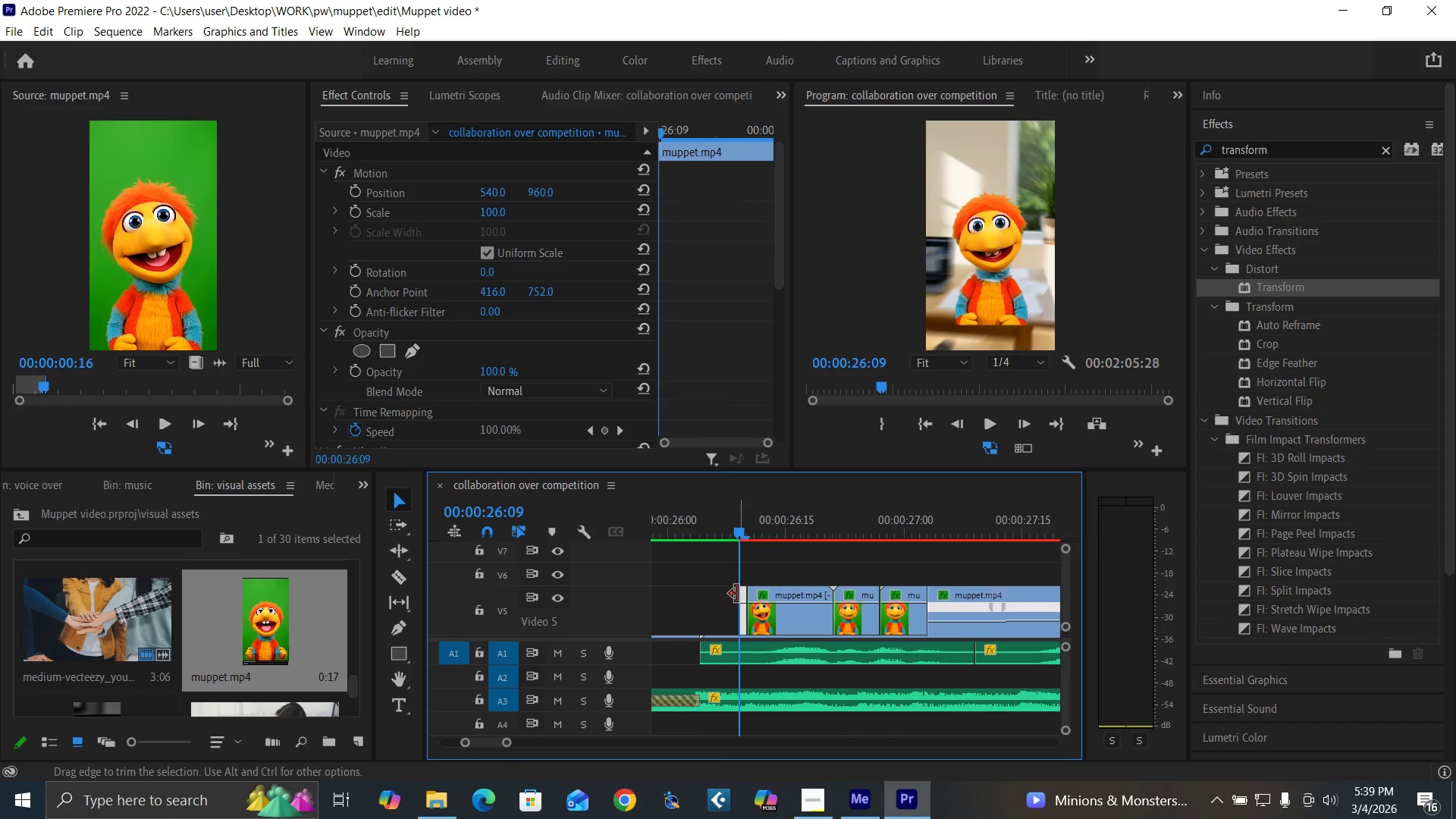 
left_click_drag(start_coordinate=[736, 593], to_coordinate=[697, 608])
 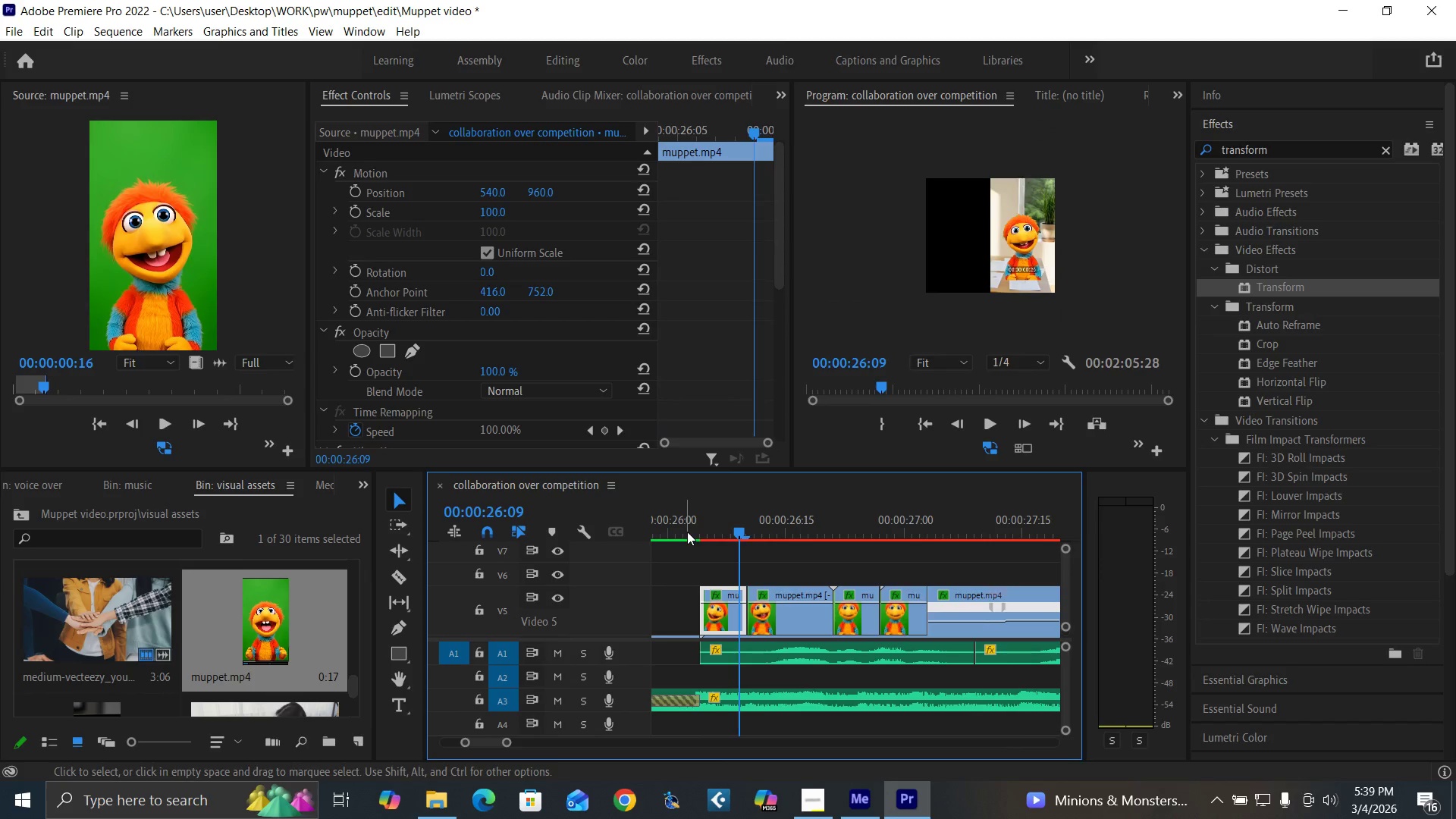 
left_click([685, 529])
 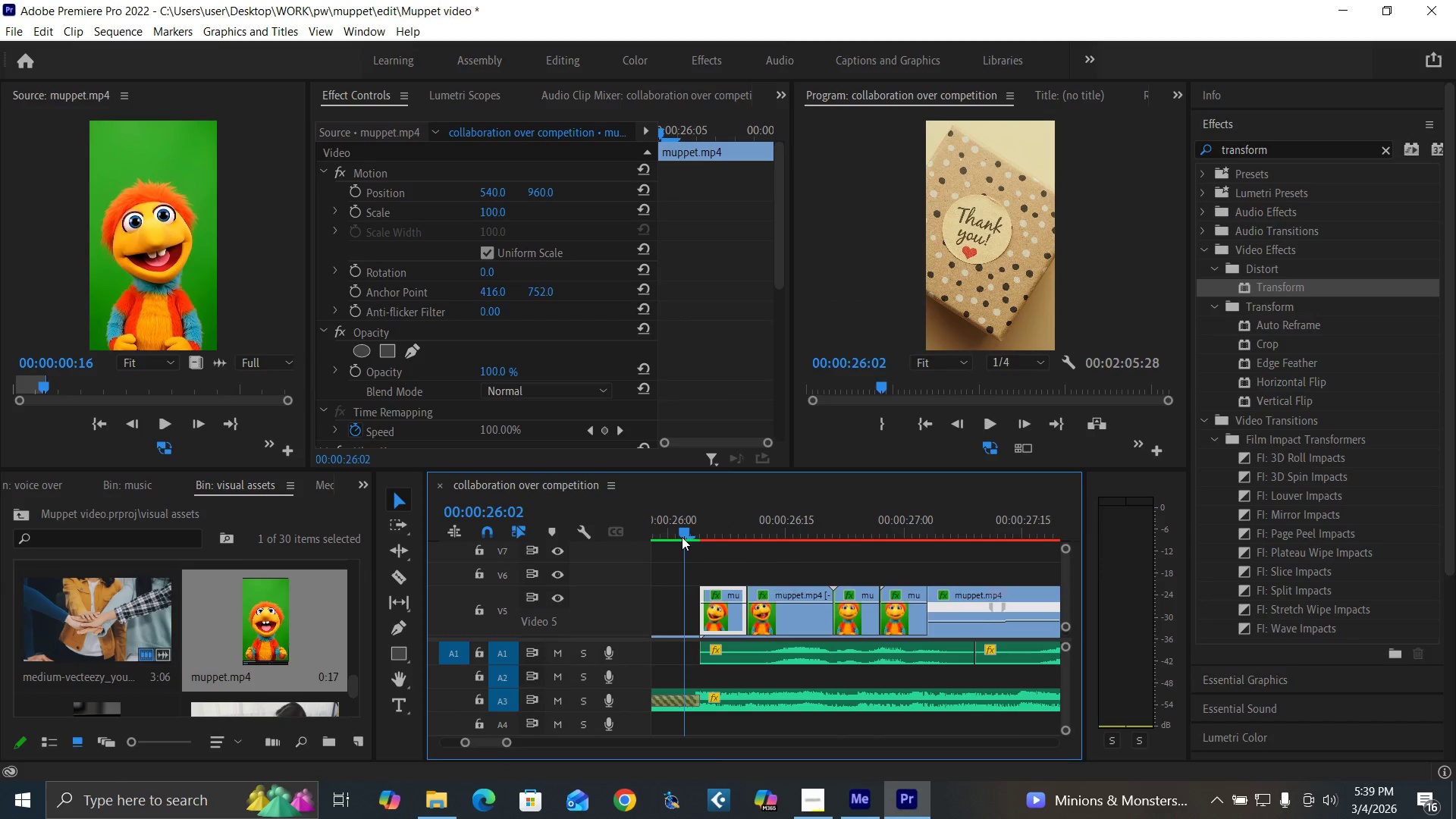 
key(Space)
 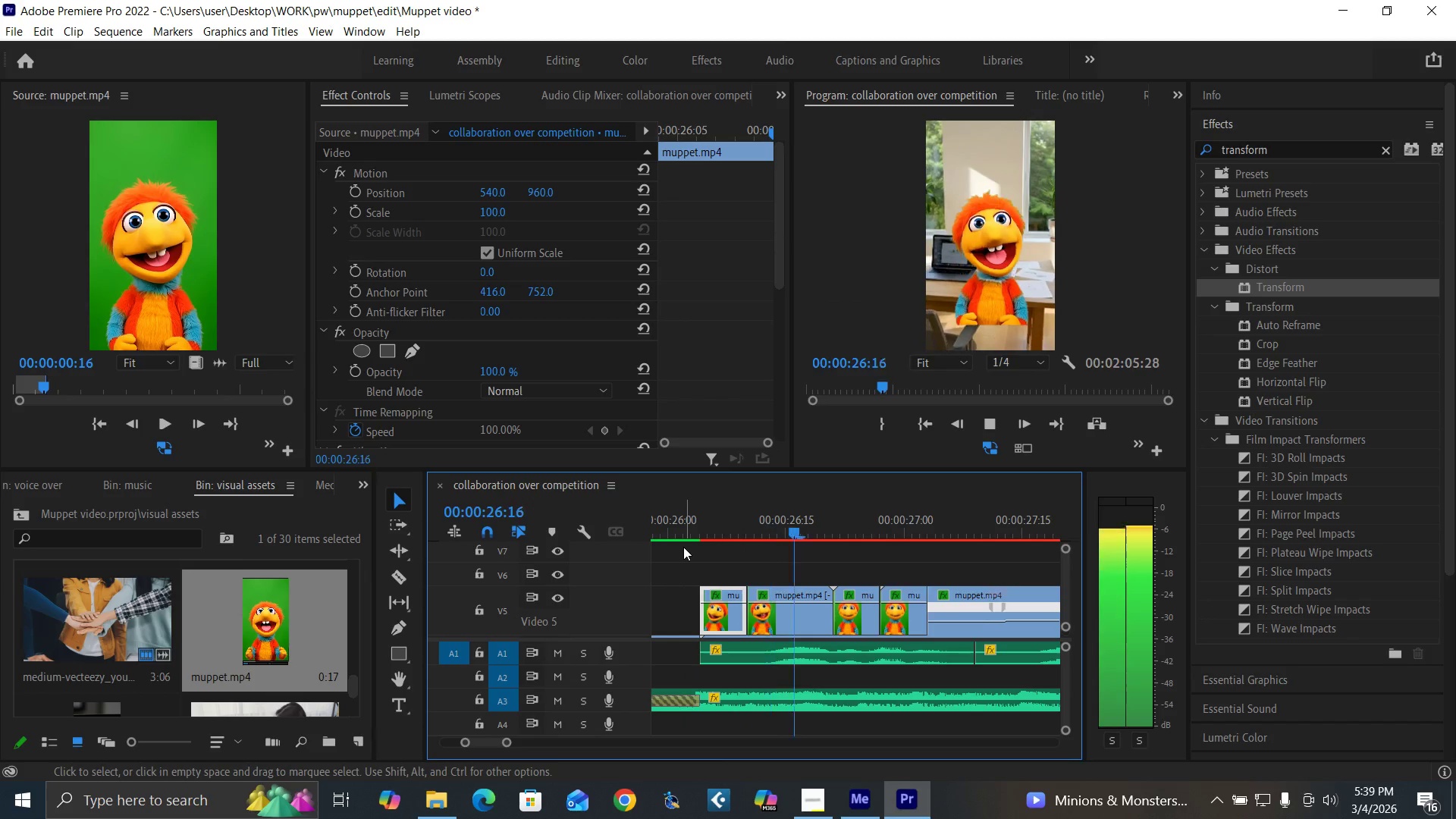 
key(Space)
 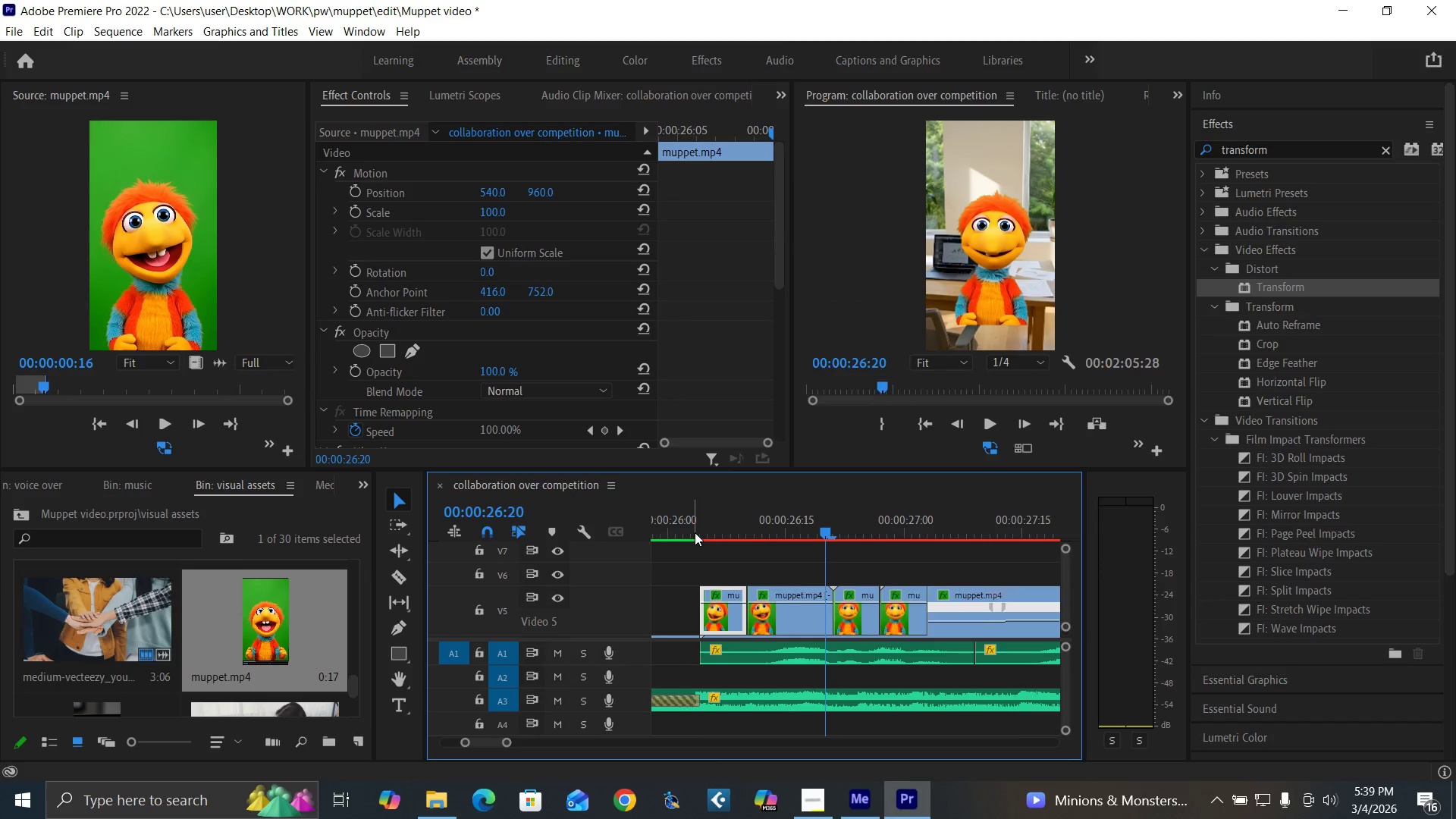 
left_click([695, 532])
 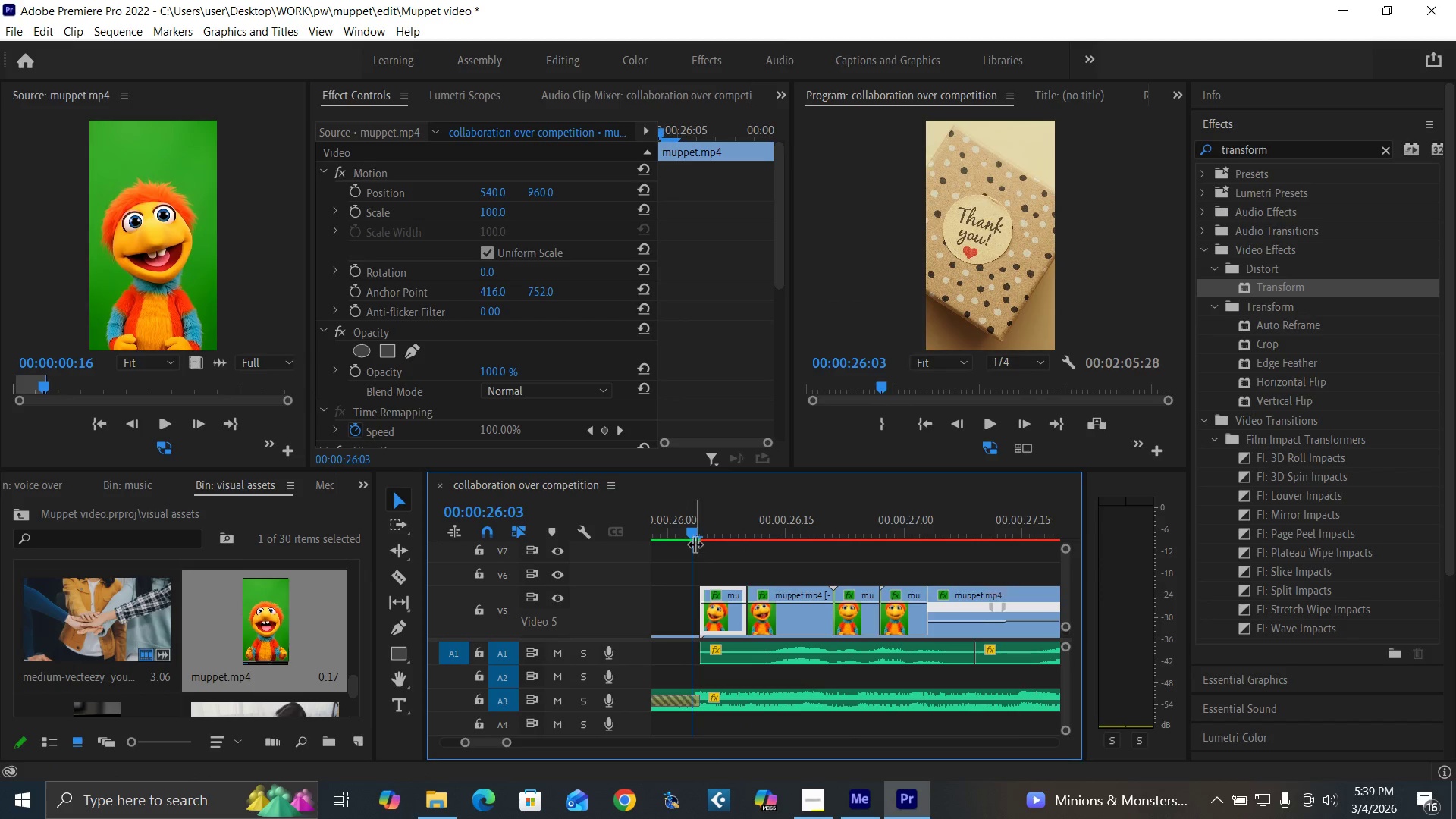 
key(Space)
 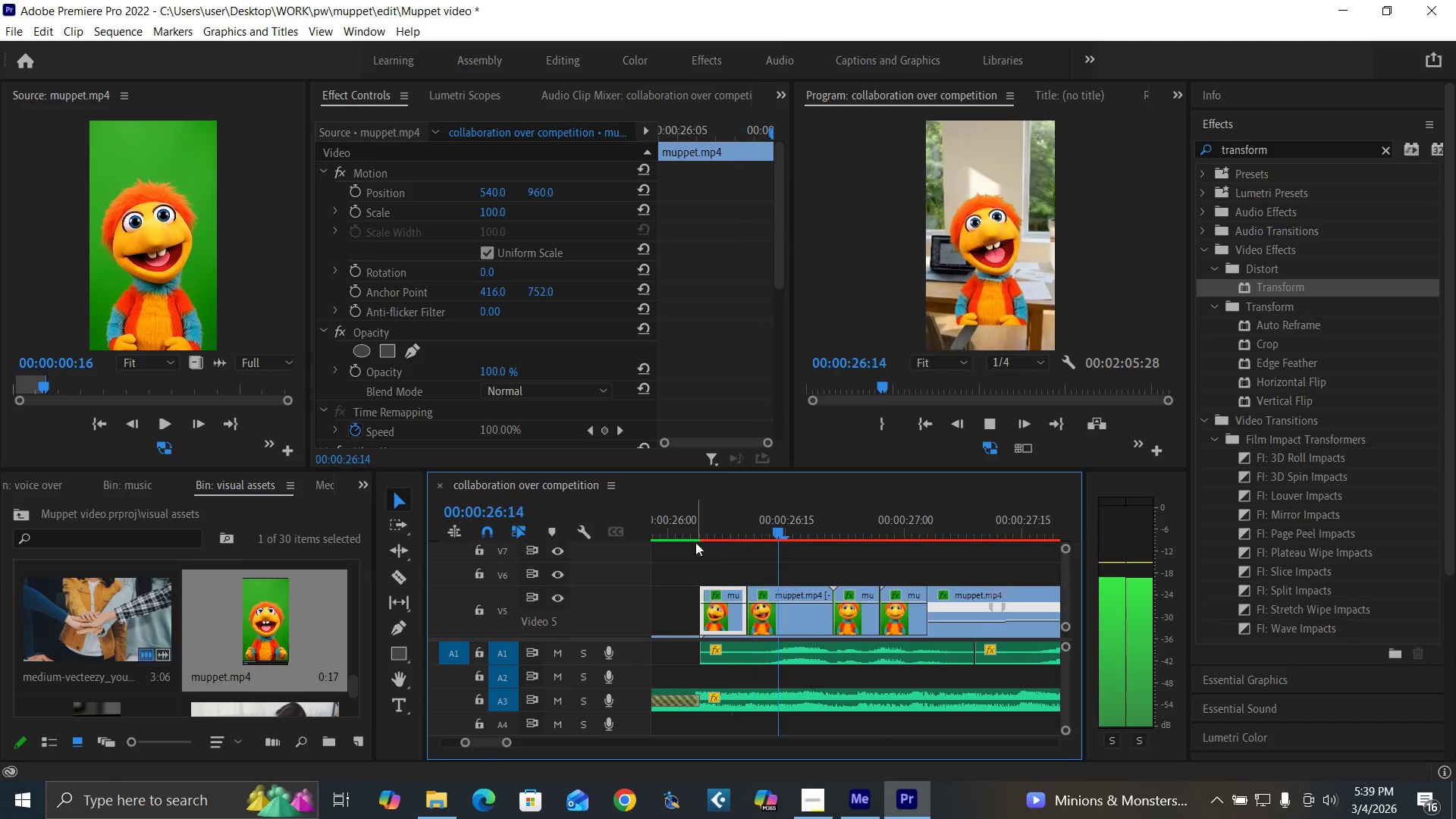 
key(Space)
 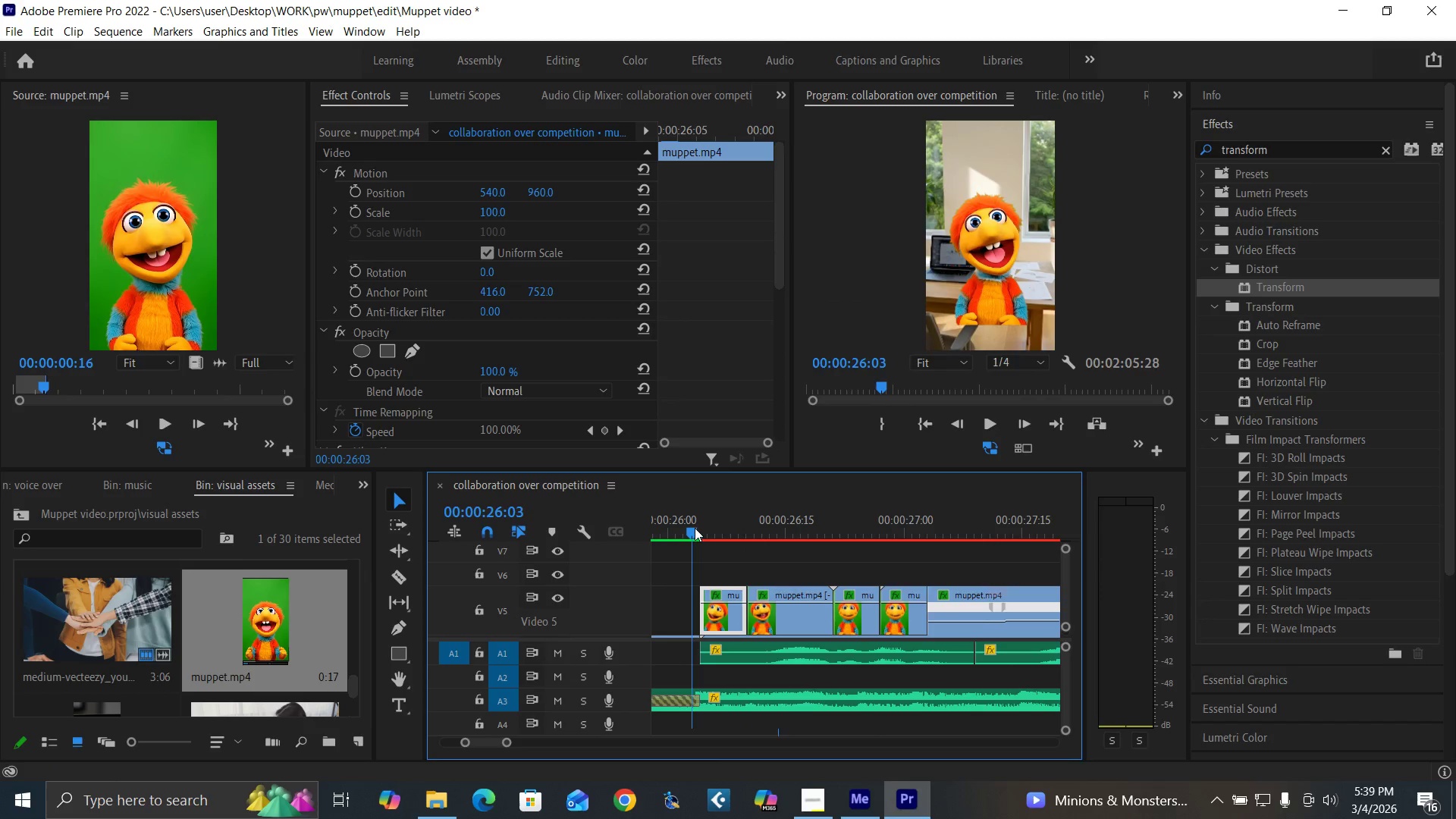 
left_click_drag(start_coordinate=[695, 528], to_coordinate=[723, 552])
 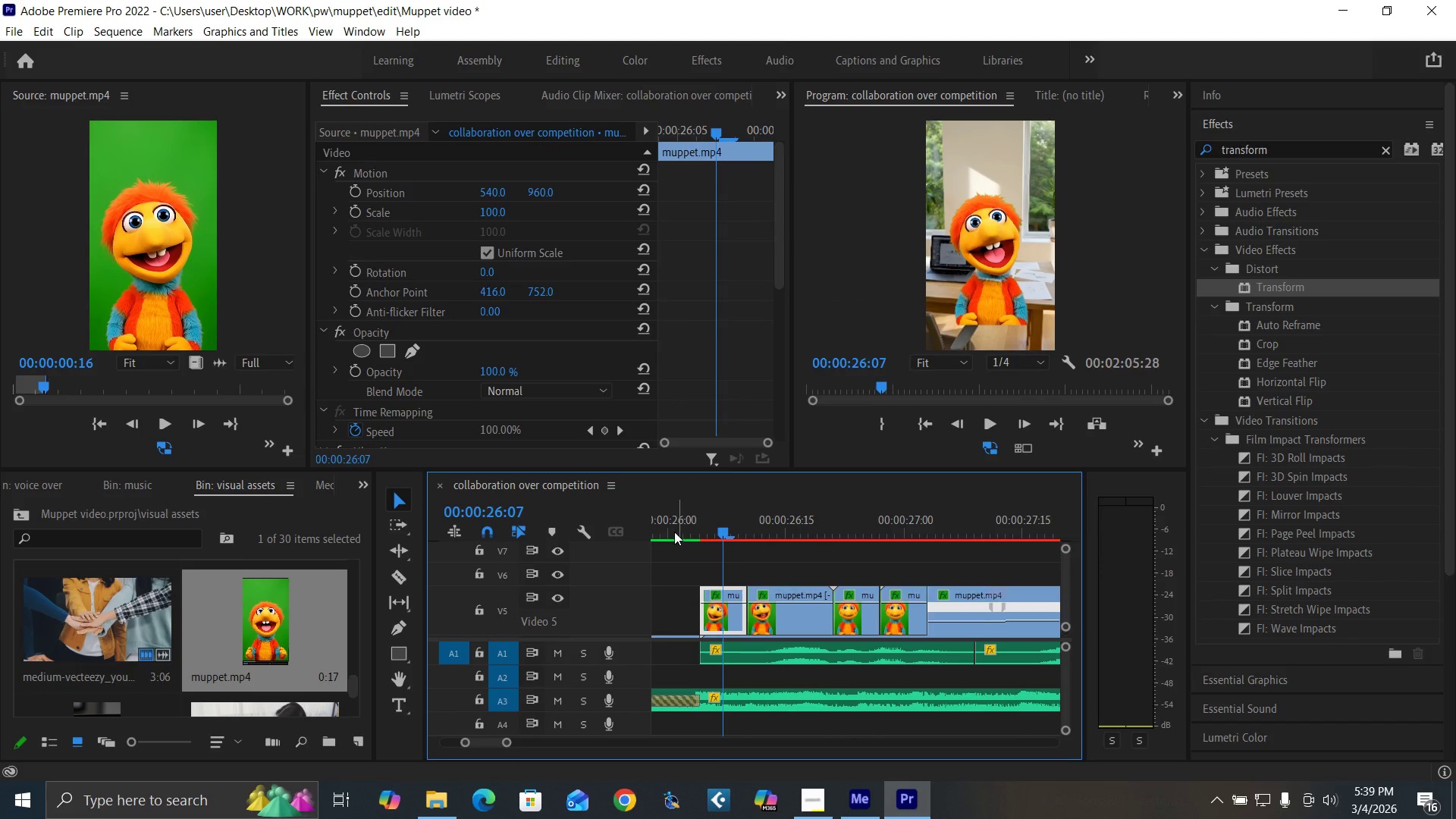 
left_click([673, 532])
 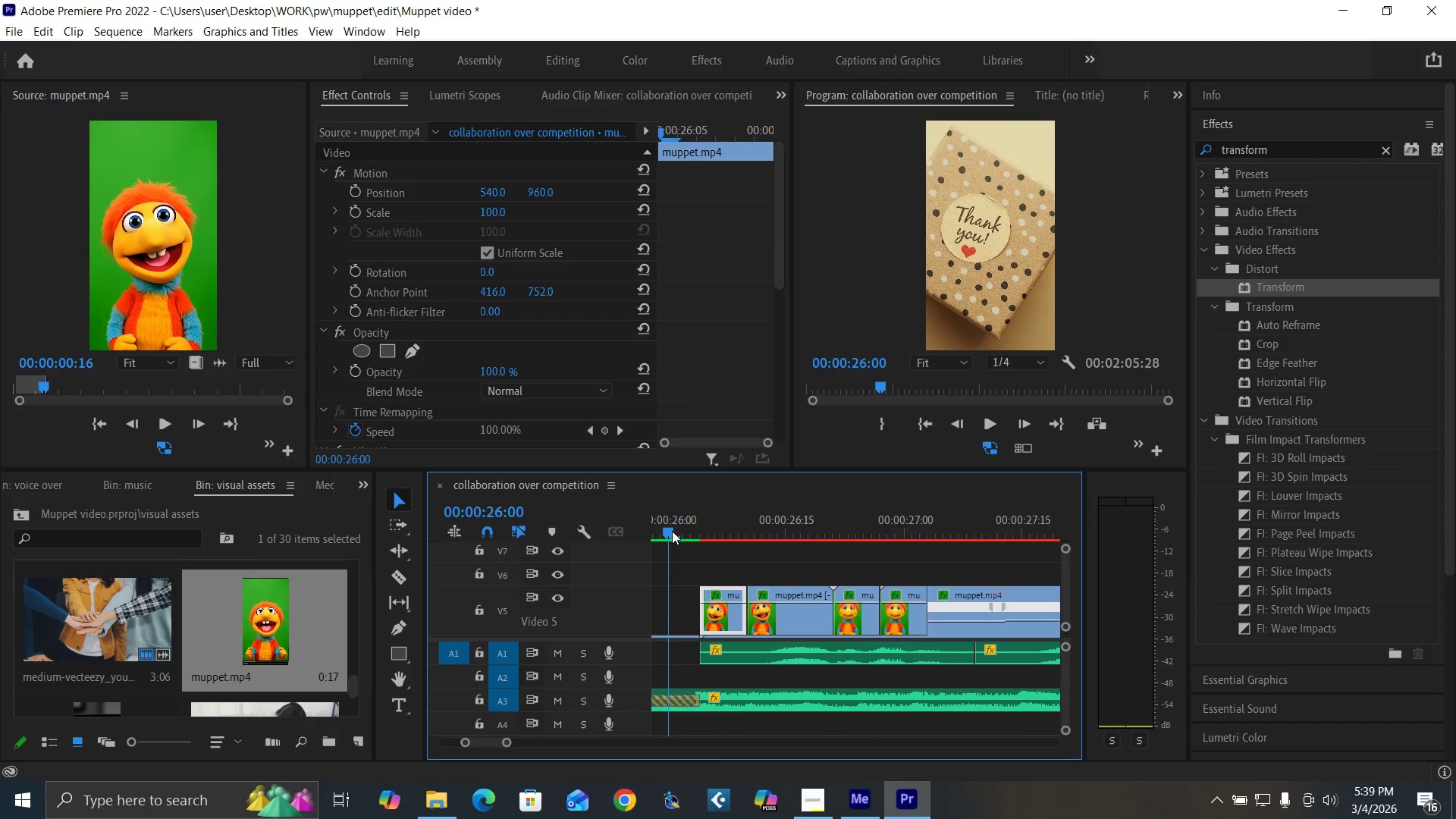 
left_click_drag(start_coordinate=[672, 531], to_coordinate=[724, 557])
 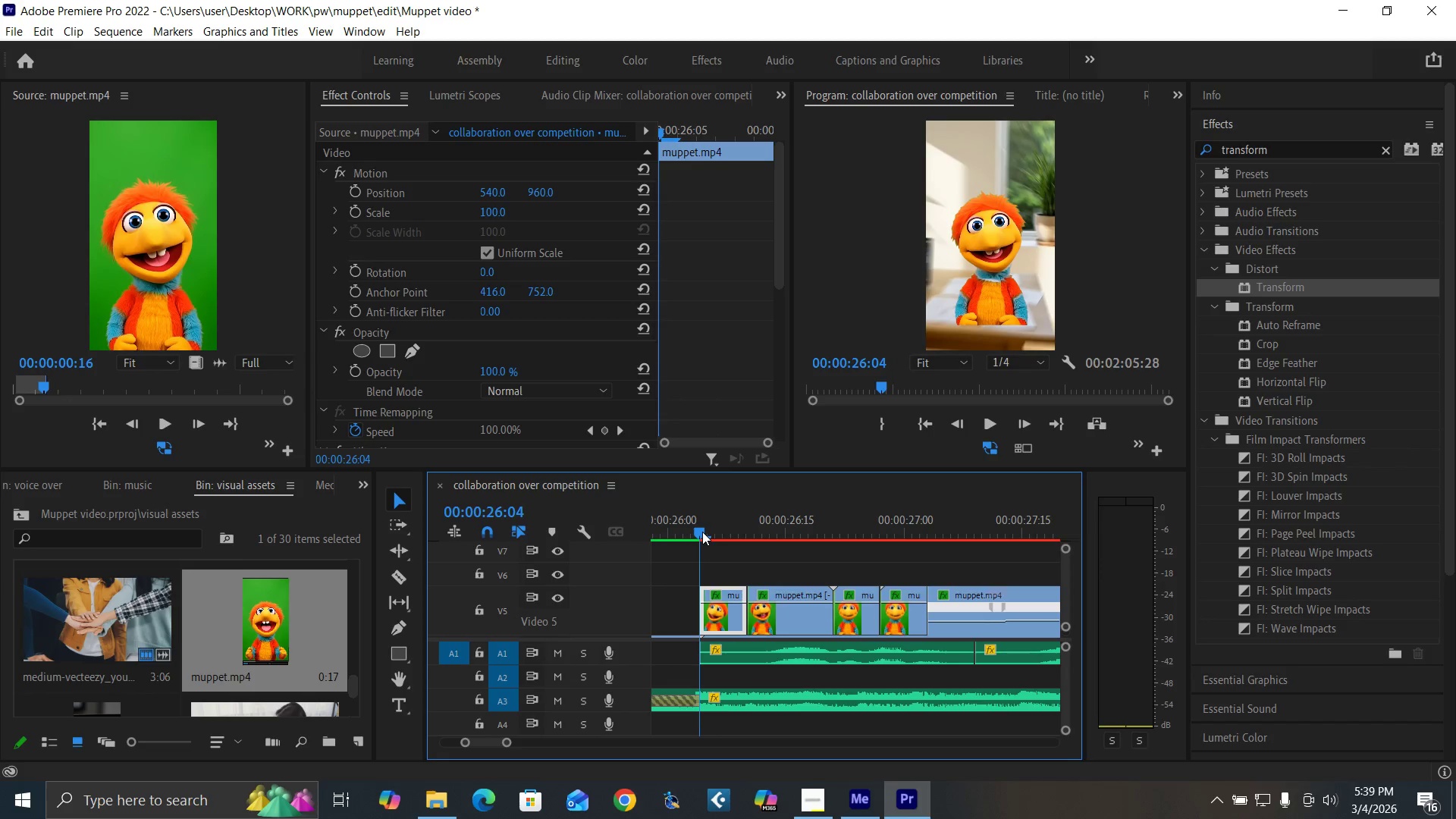 
left_click([702, 532])
 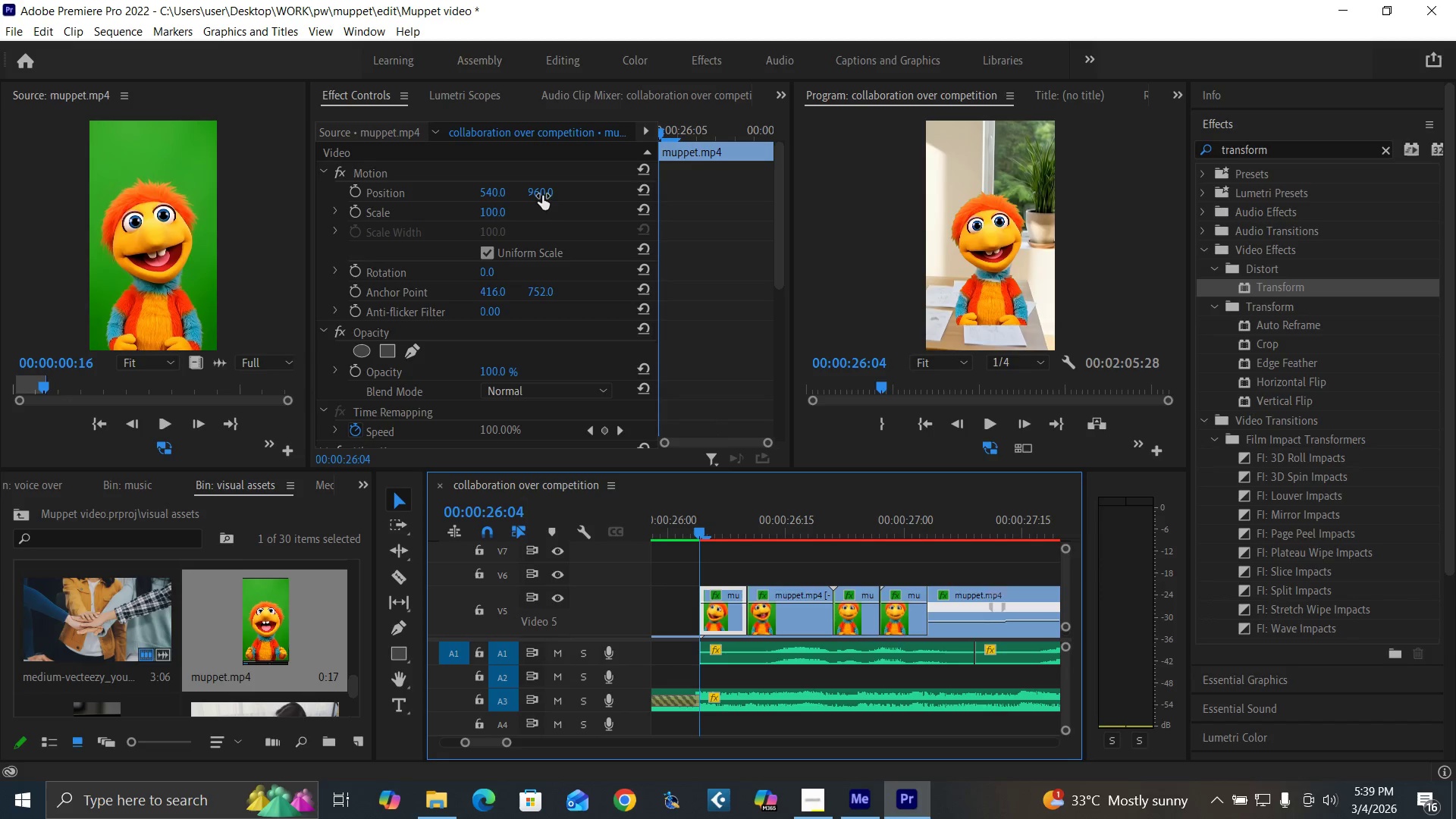 
wait(5.5)
 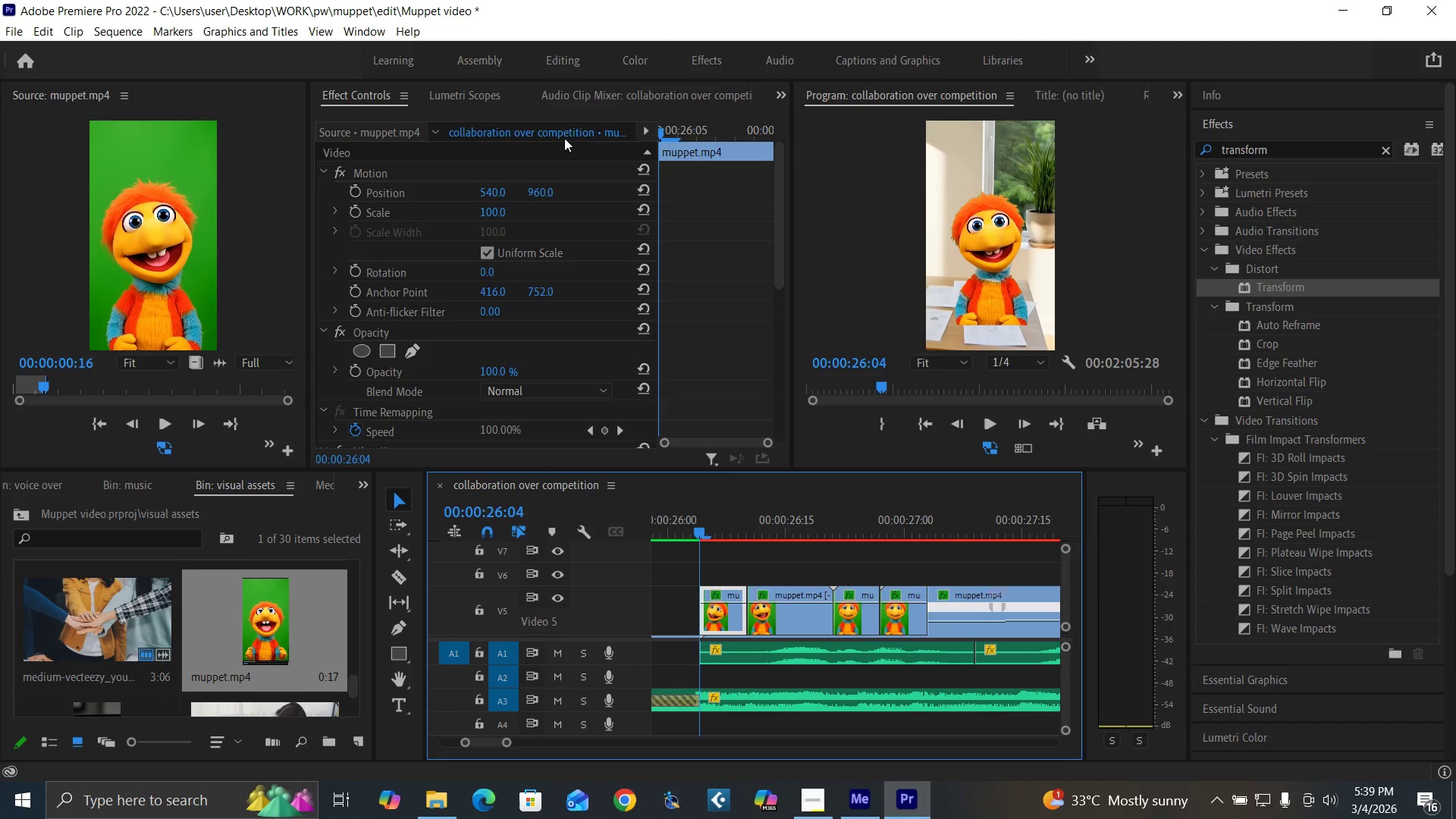 
left_click_drag(start_coordinate=[542, 196], to_coordinate=[927, 135])
 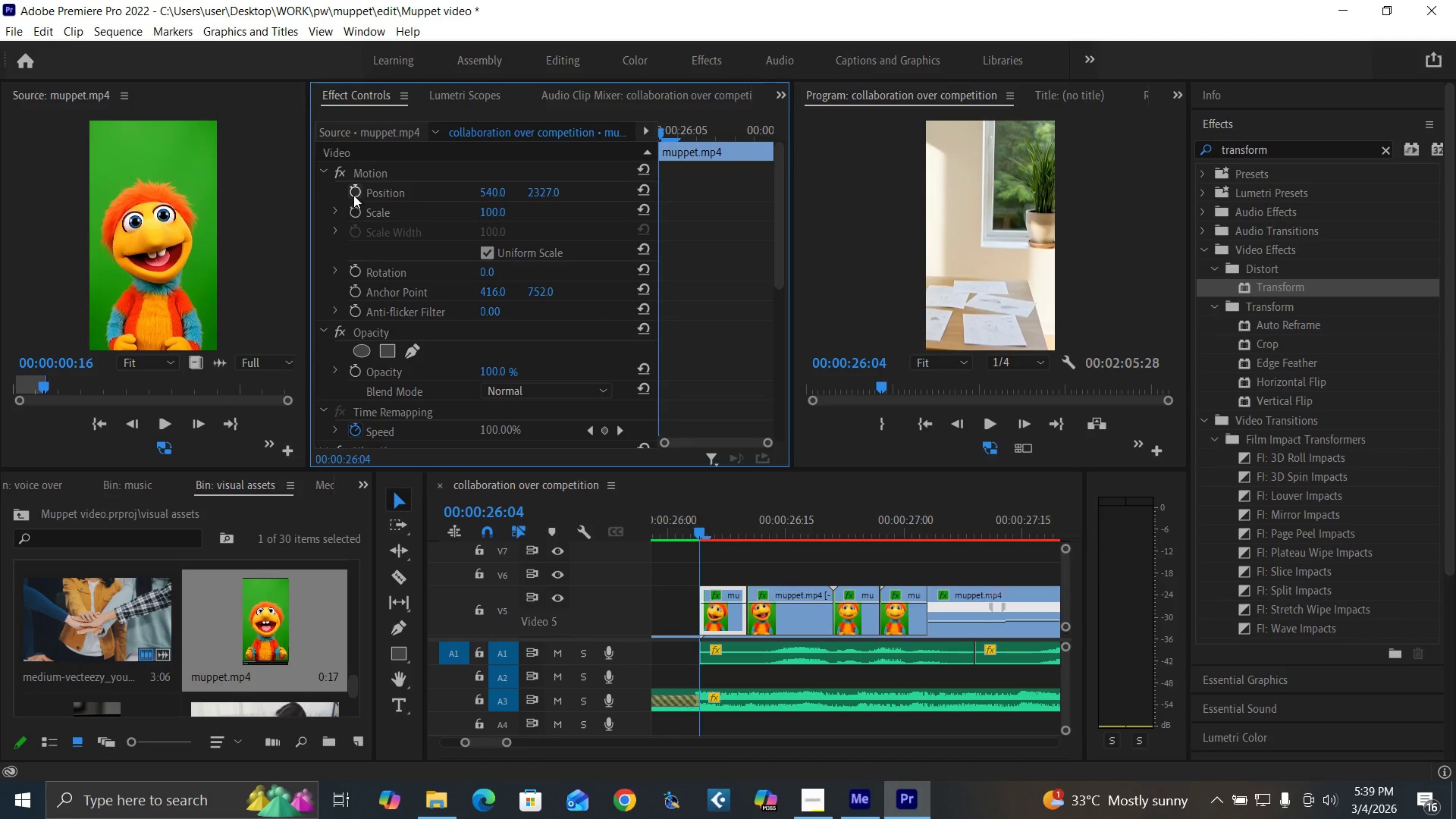 
left_click([353, 194])
 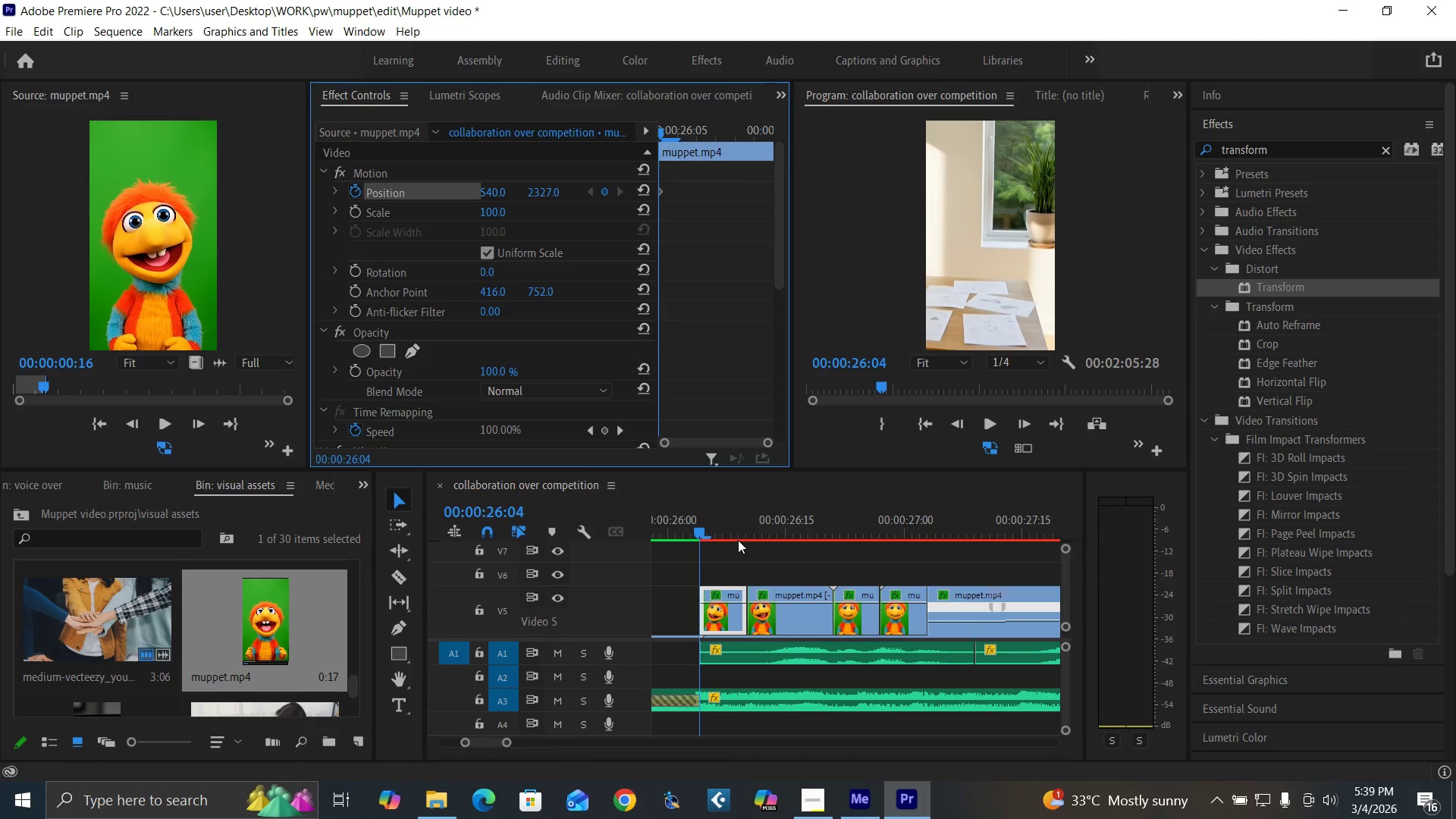 
left_click([743, 536])
 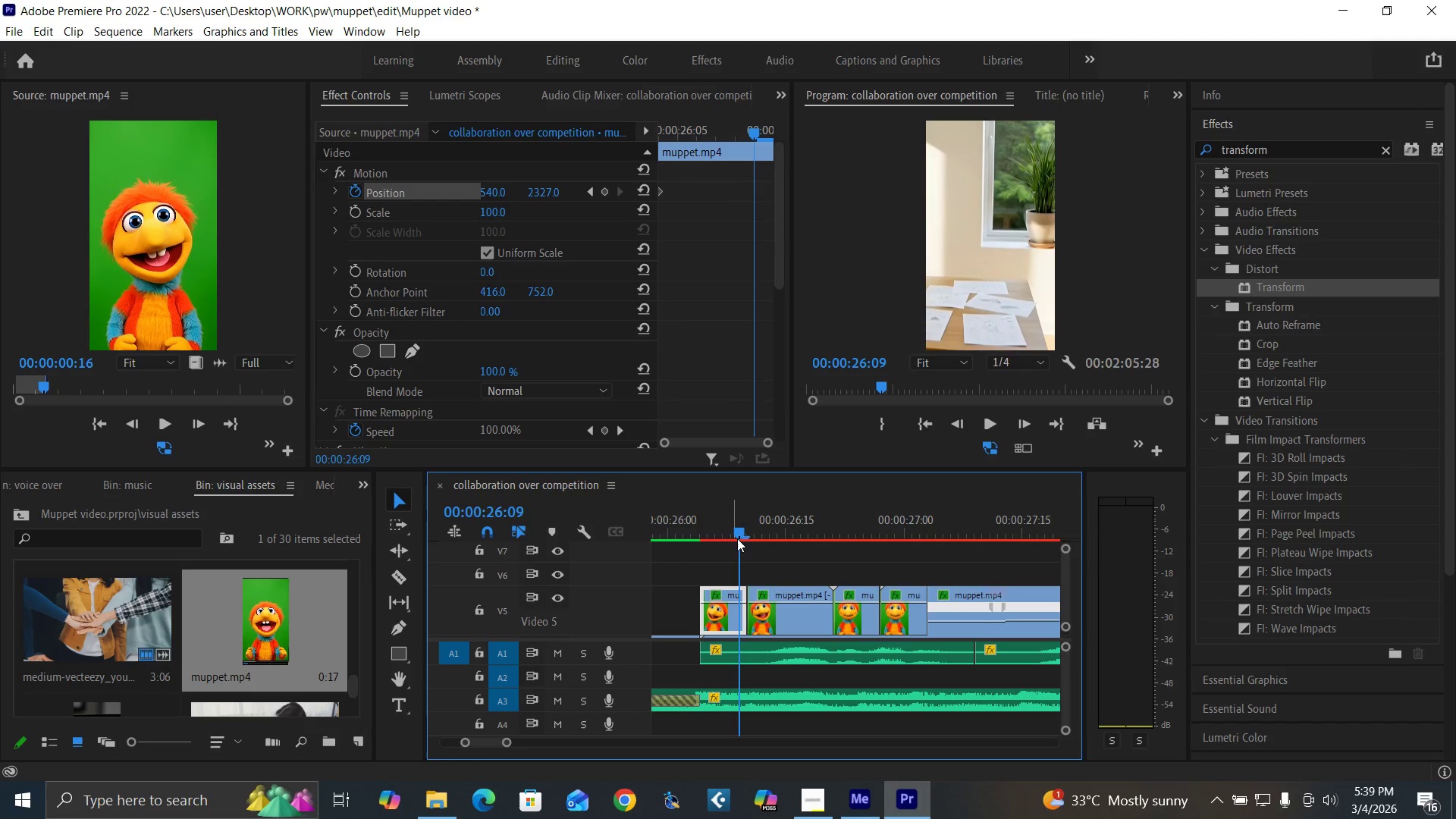 
key(ArrowRight)
 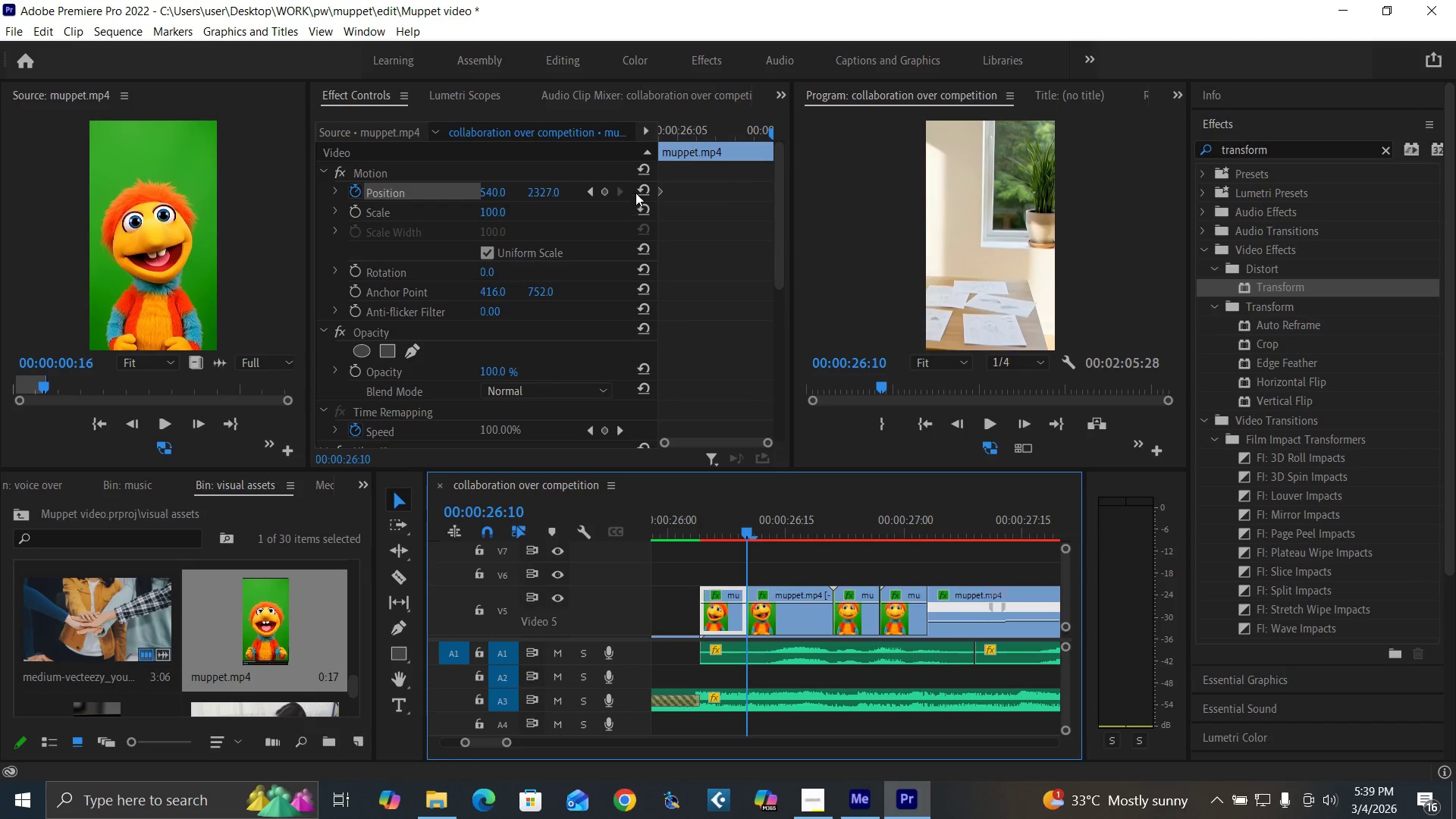 
left_click([644, 184])
 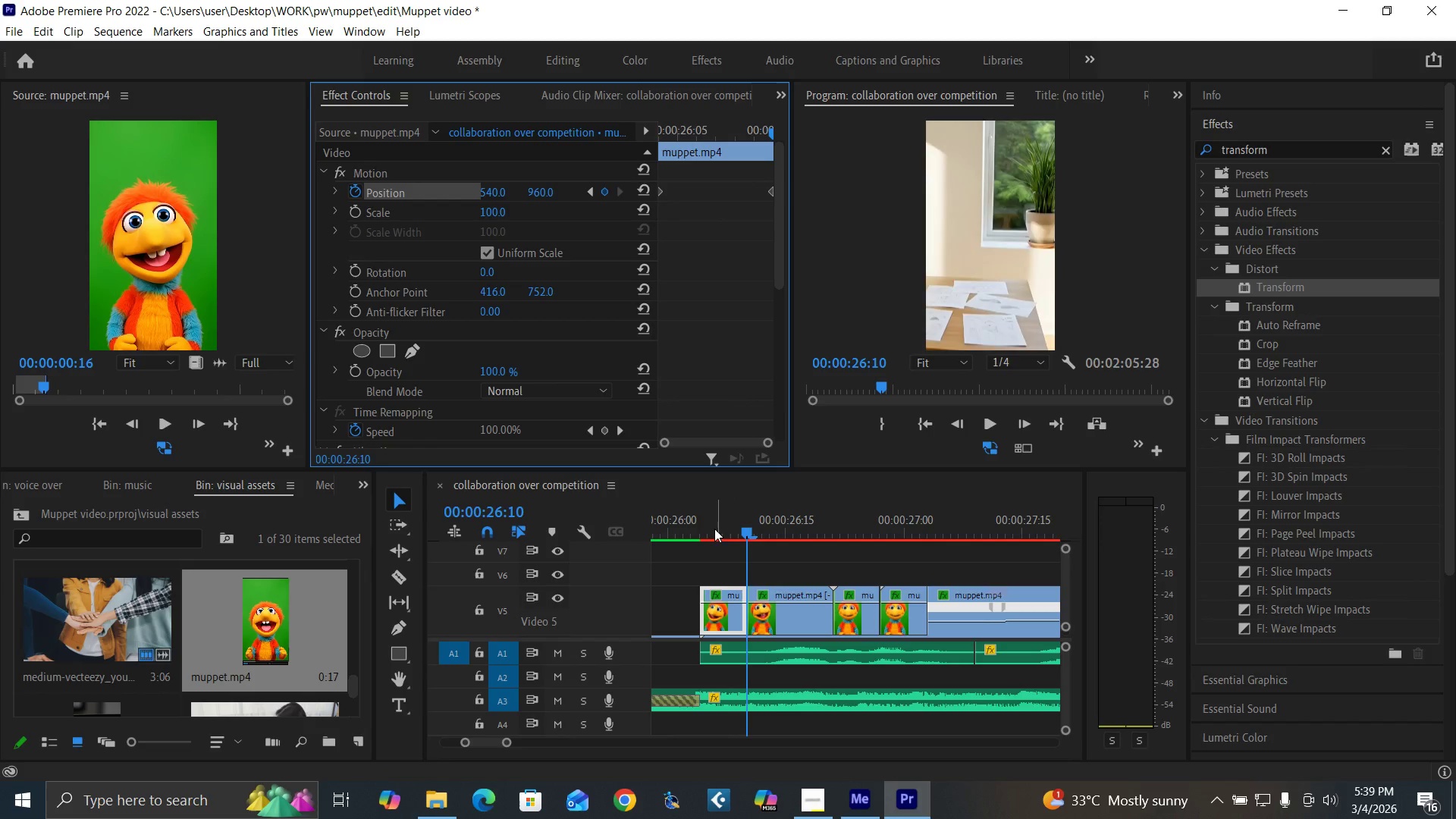 
left_click([685, 531])
 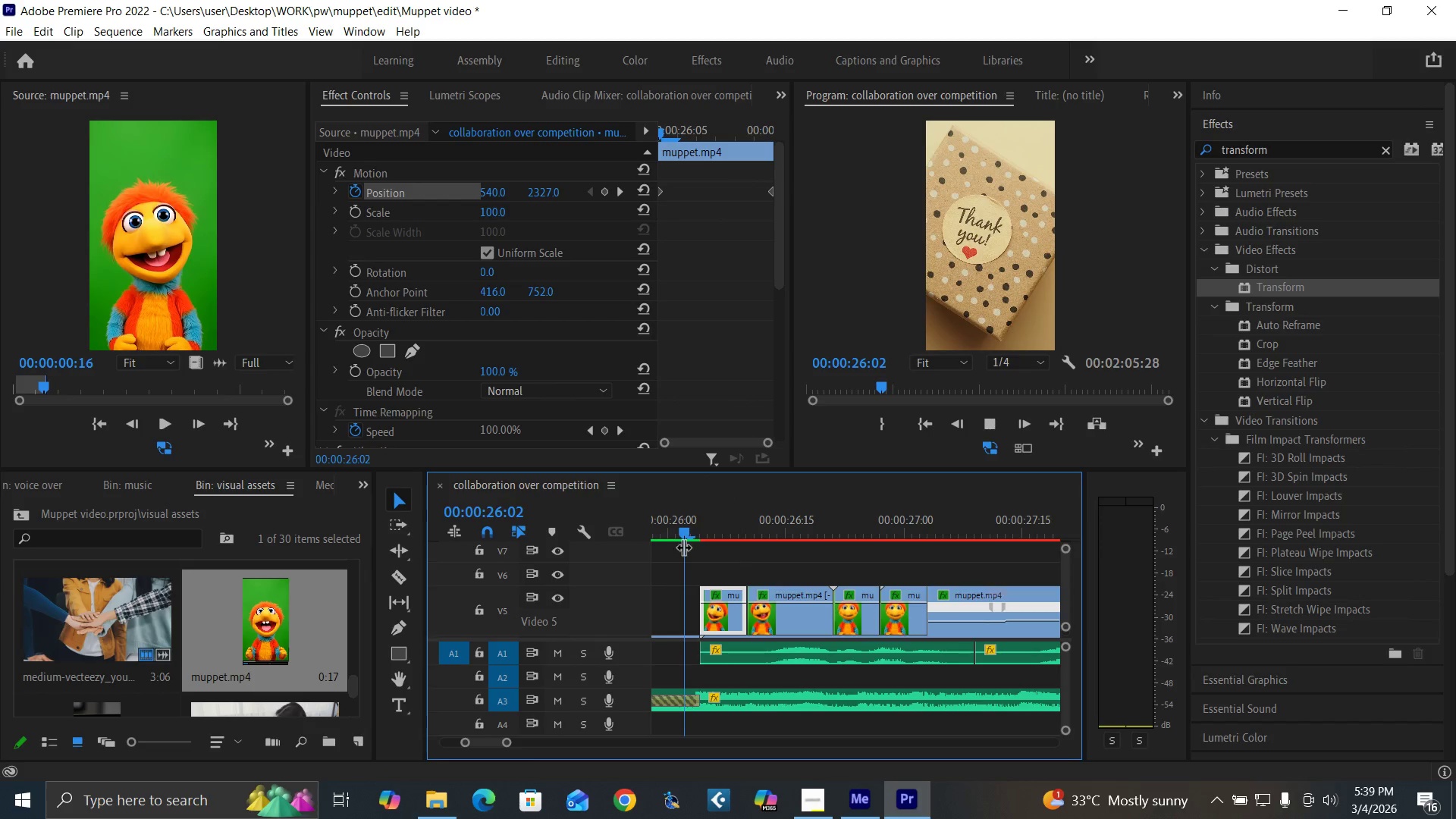 
key(Space)
 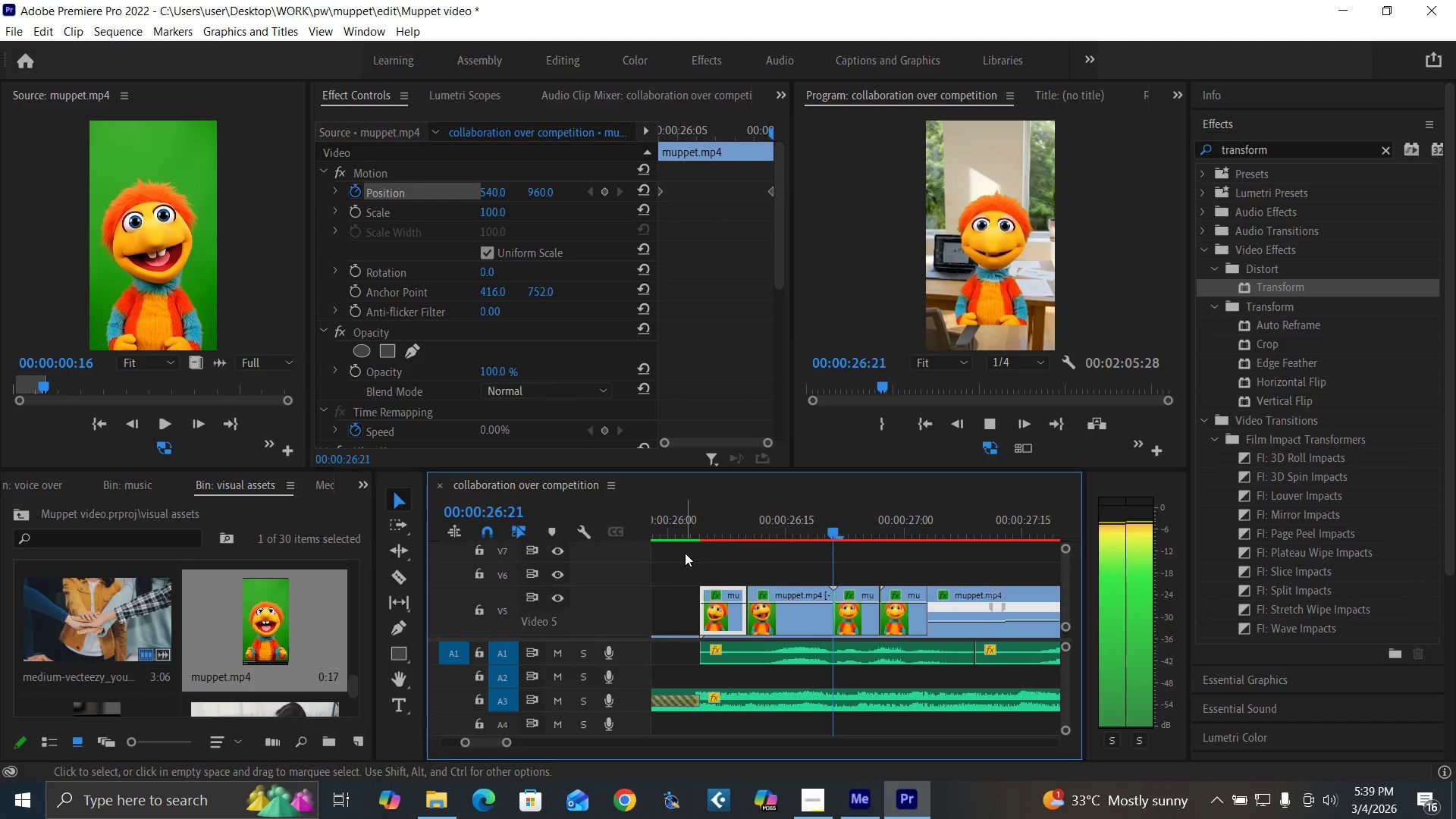 
key(Space)
 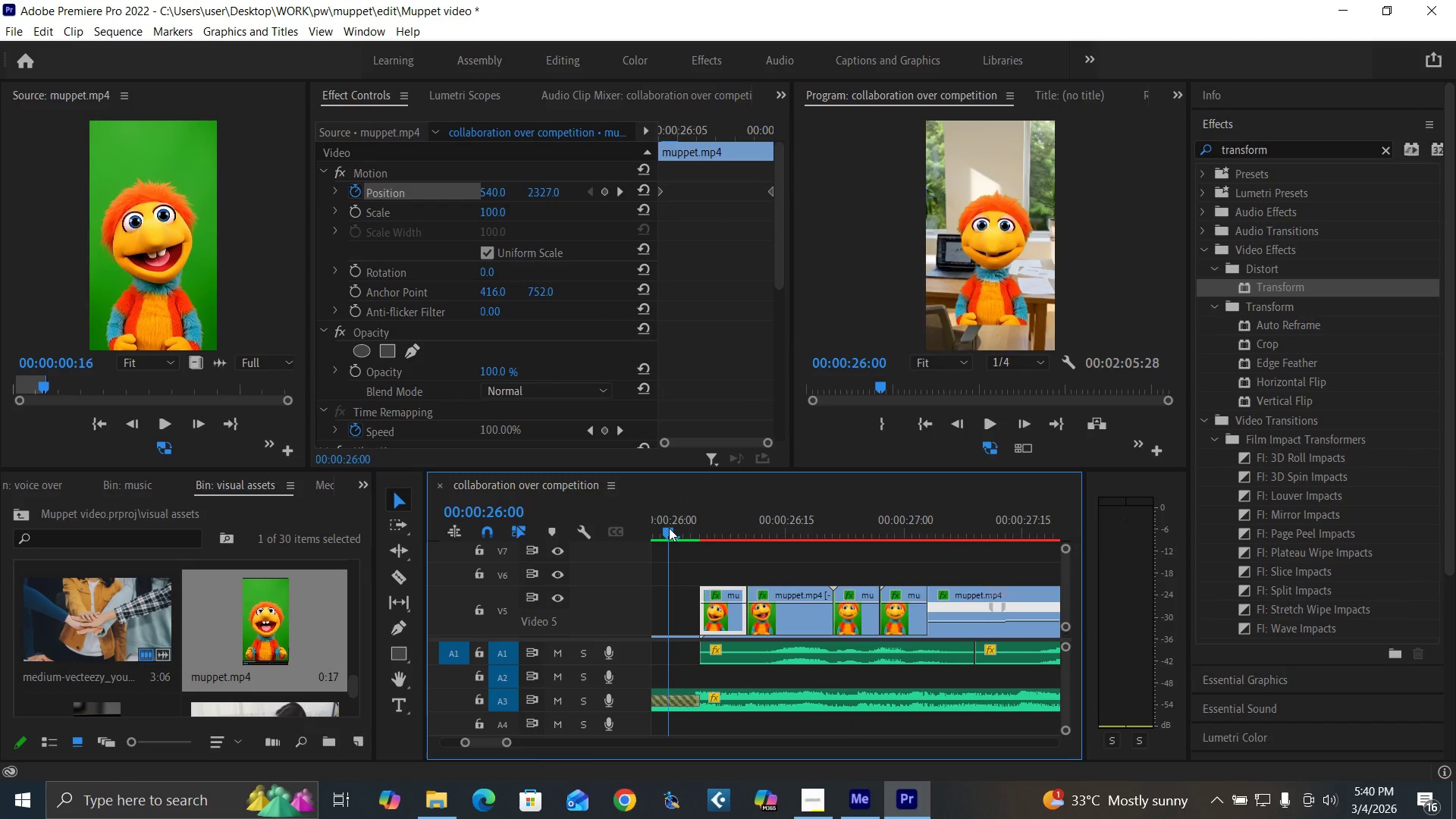 
left_click([669, 528])
 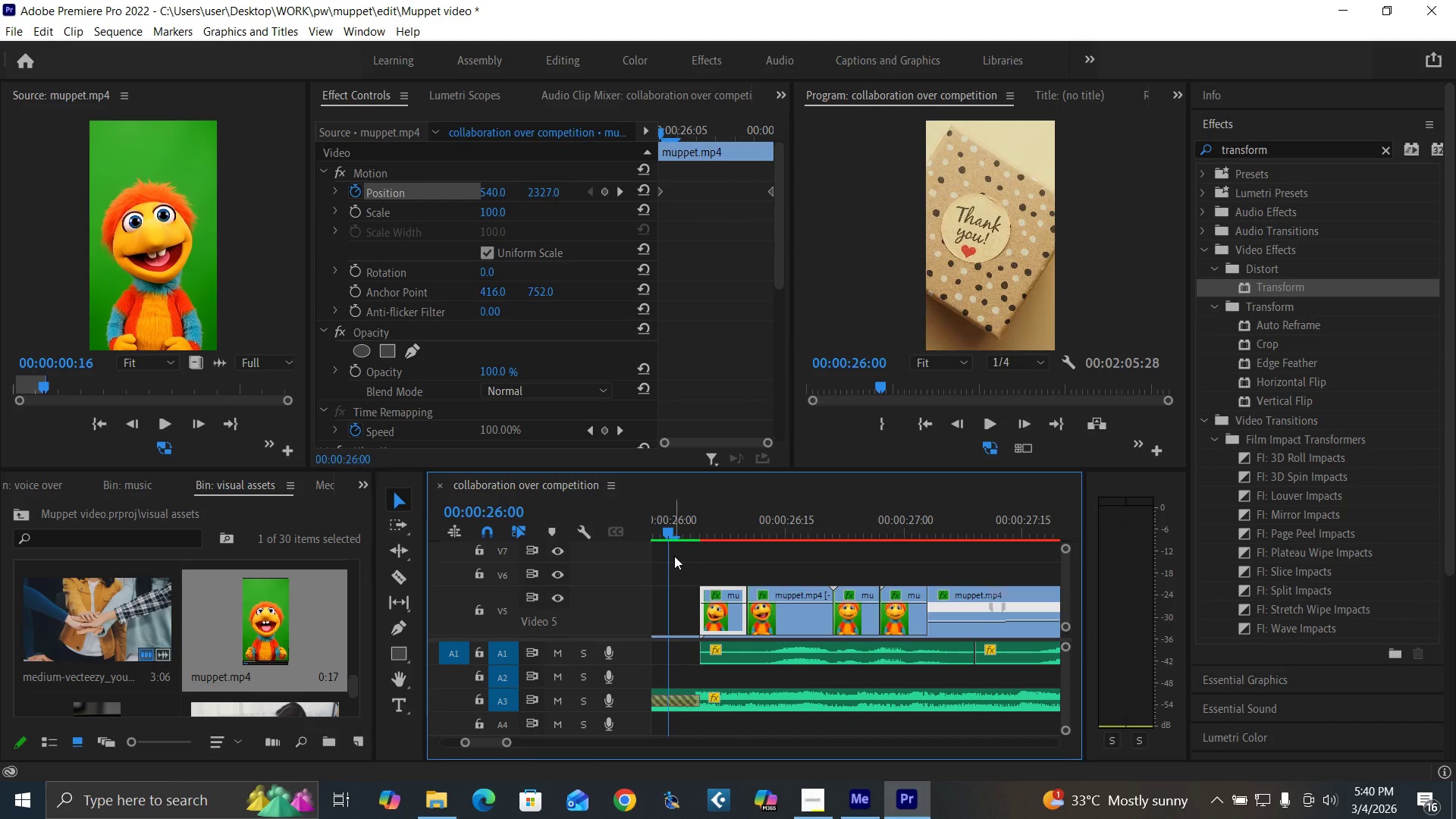 
key(Space)
 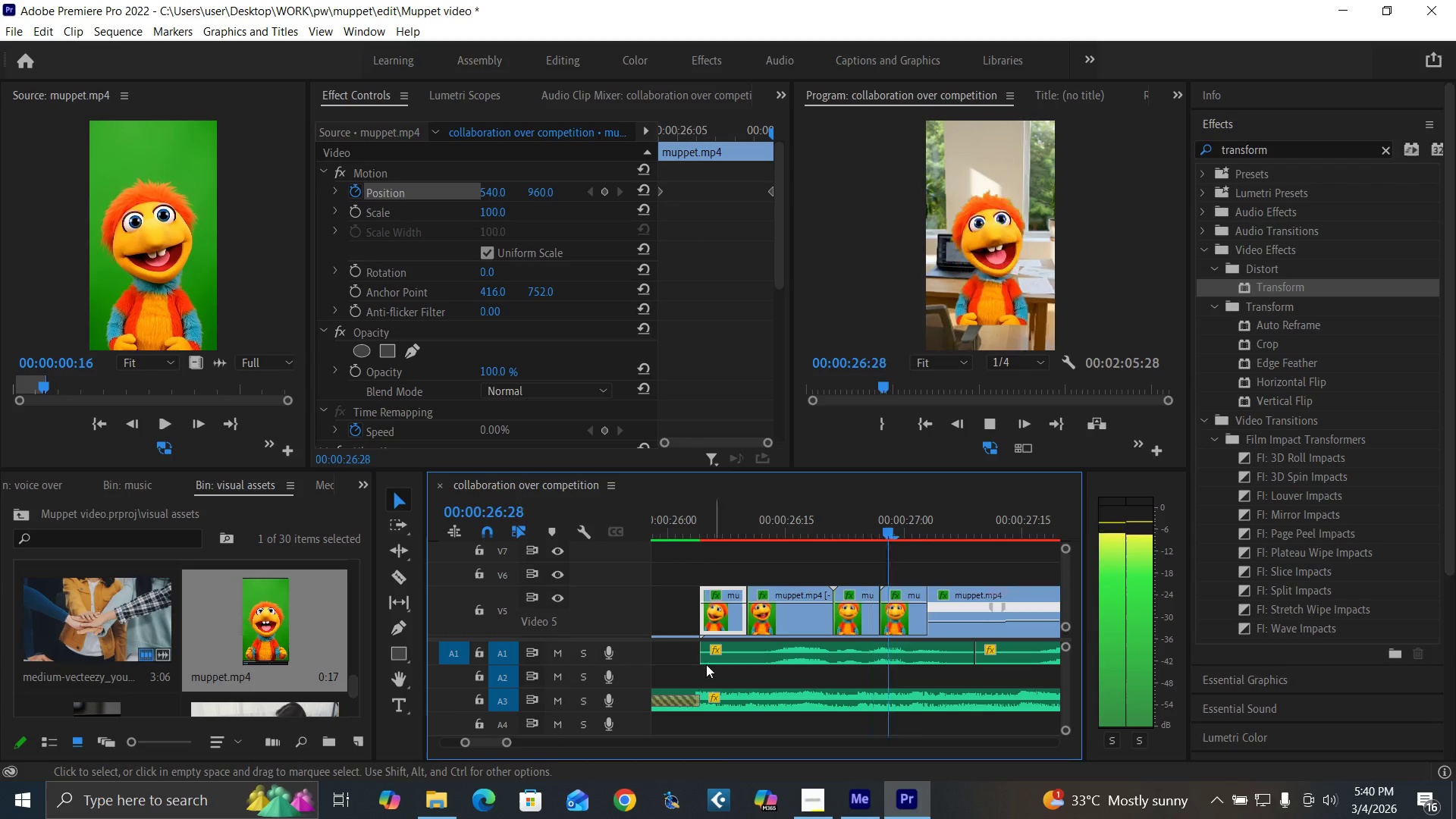 
key(Space)
 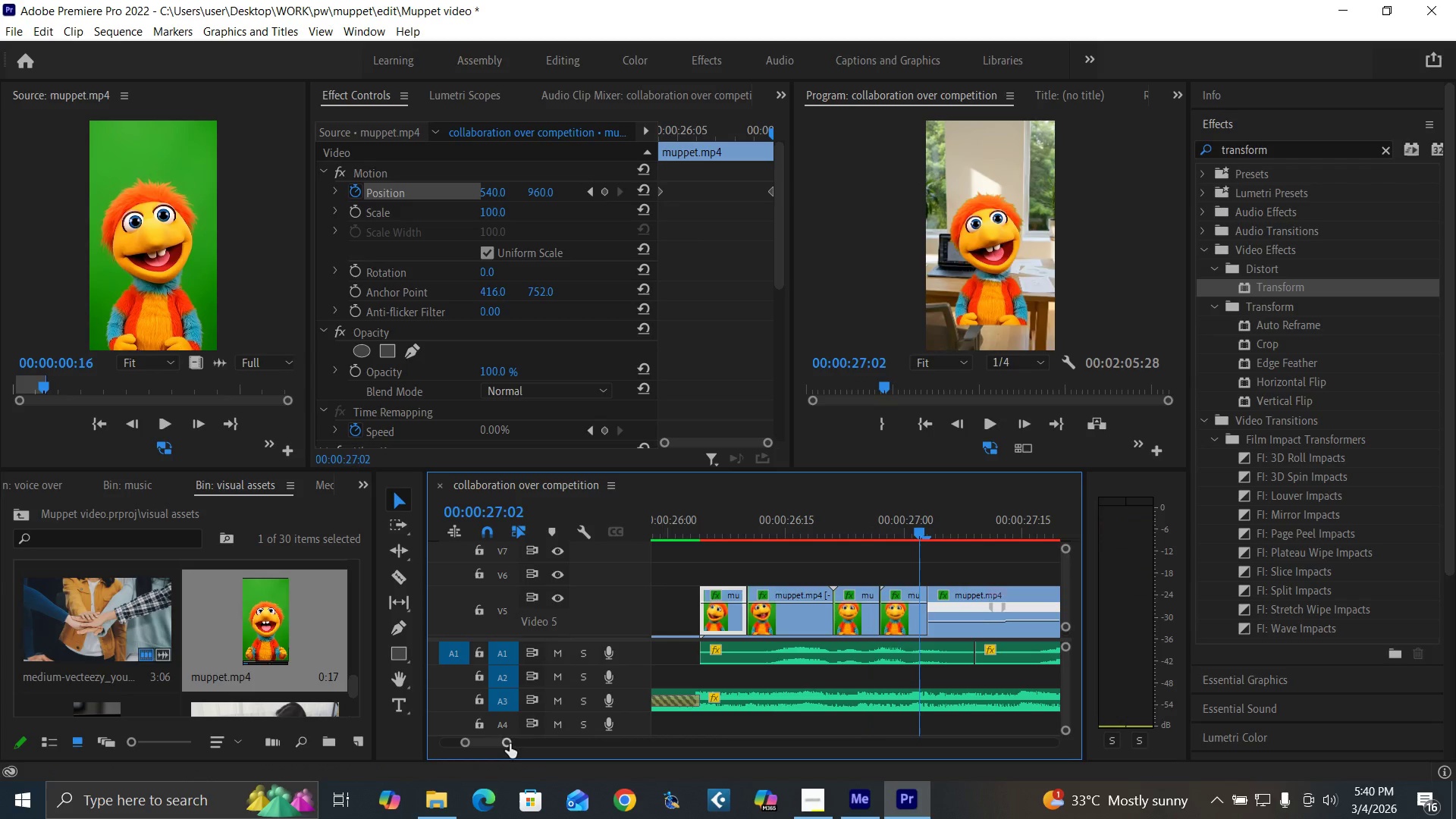 
left_click_drag(start_coordinate=[510, 744], to_coordinate=[529, 753])
 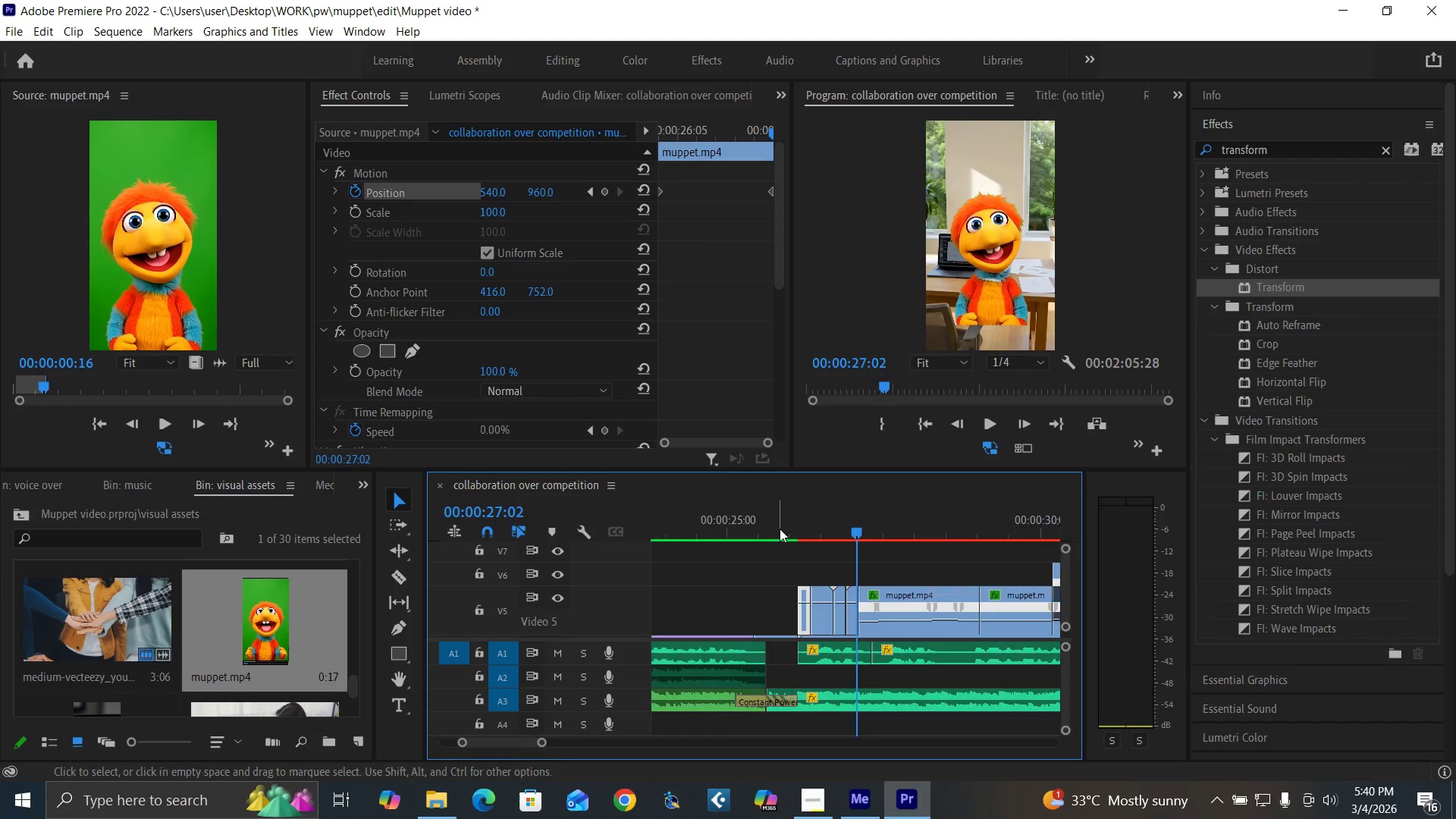 
left_click([780, 526])
 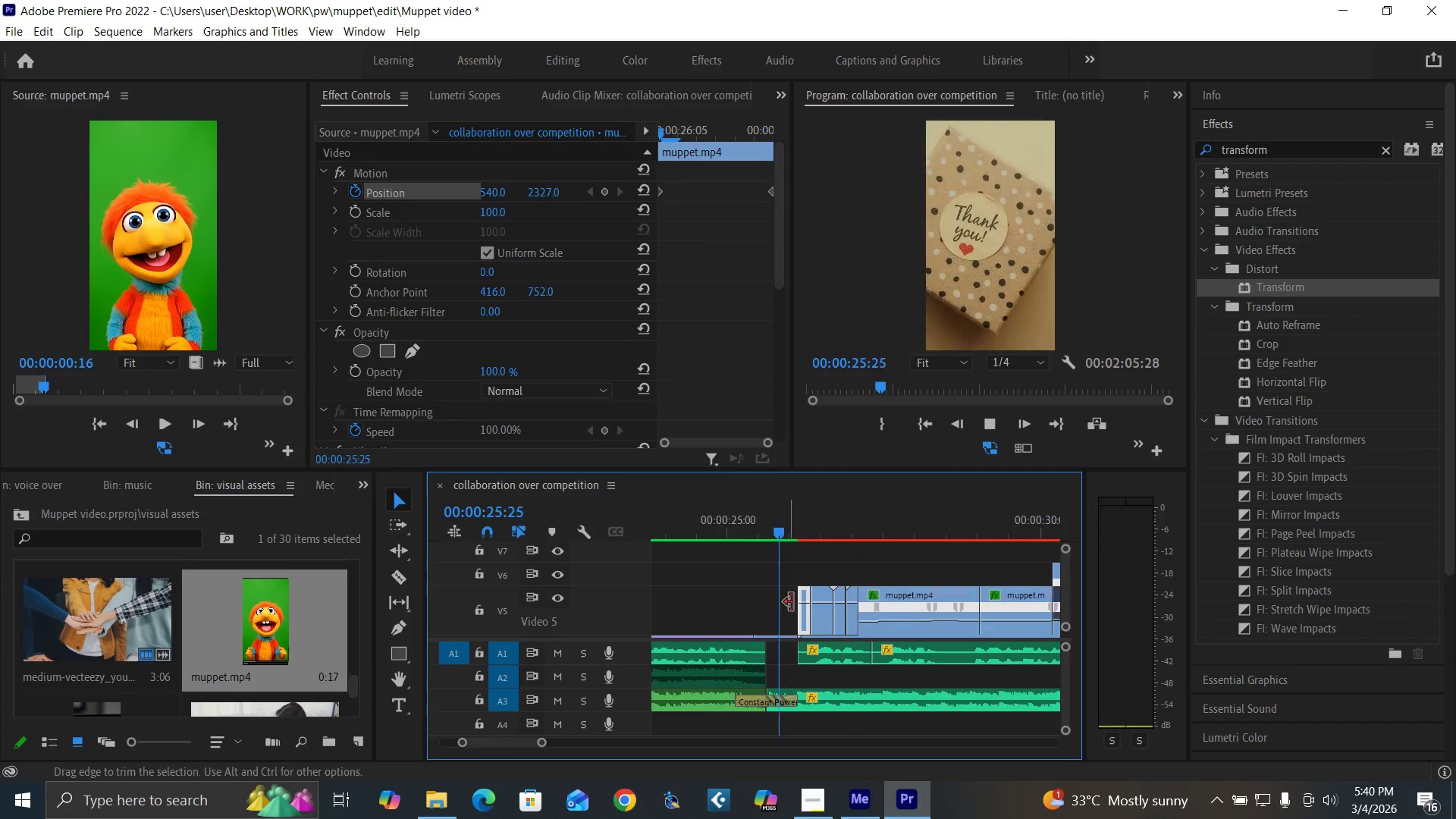 
key(Space)
 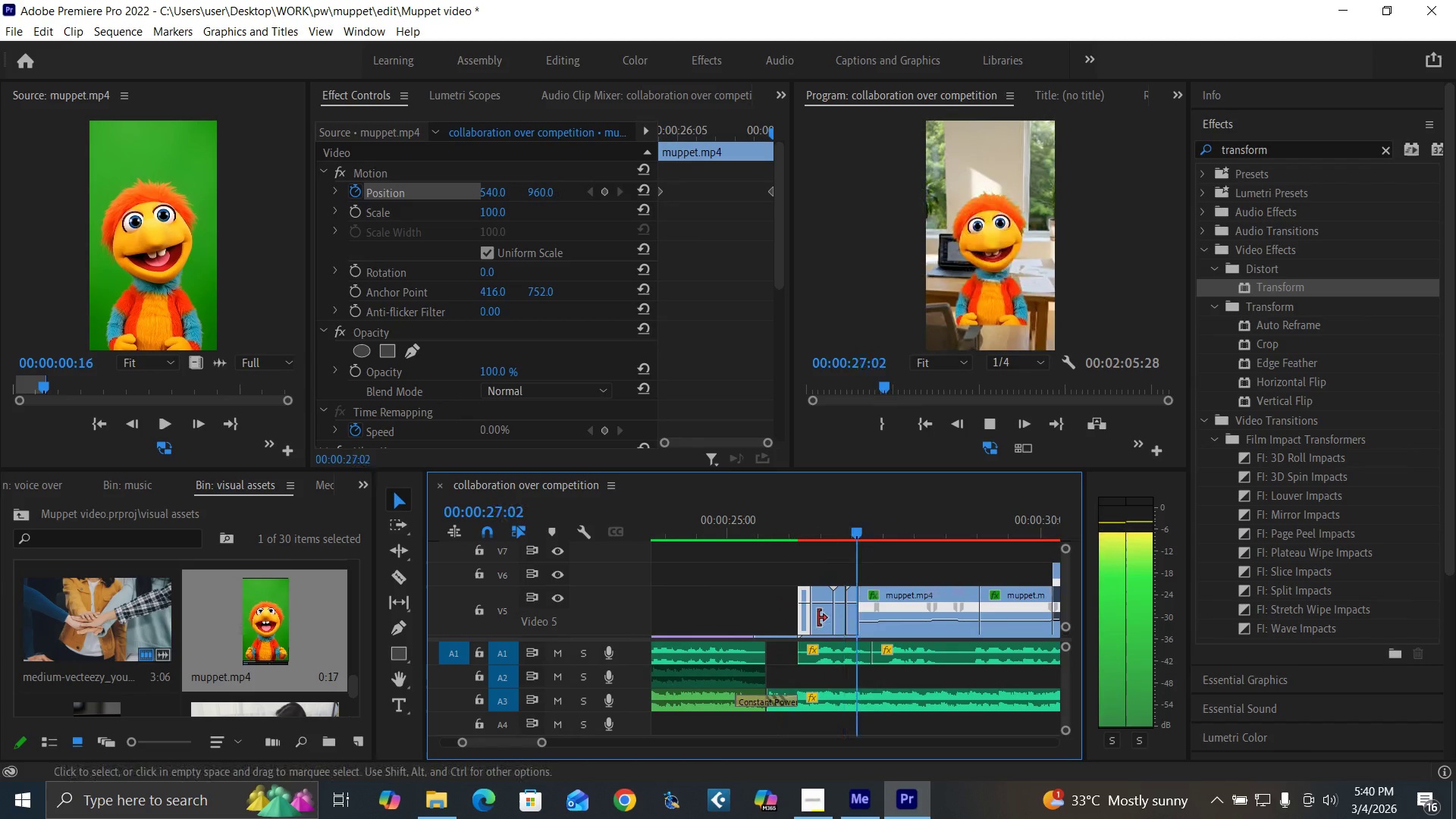 
key(Space)
 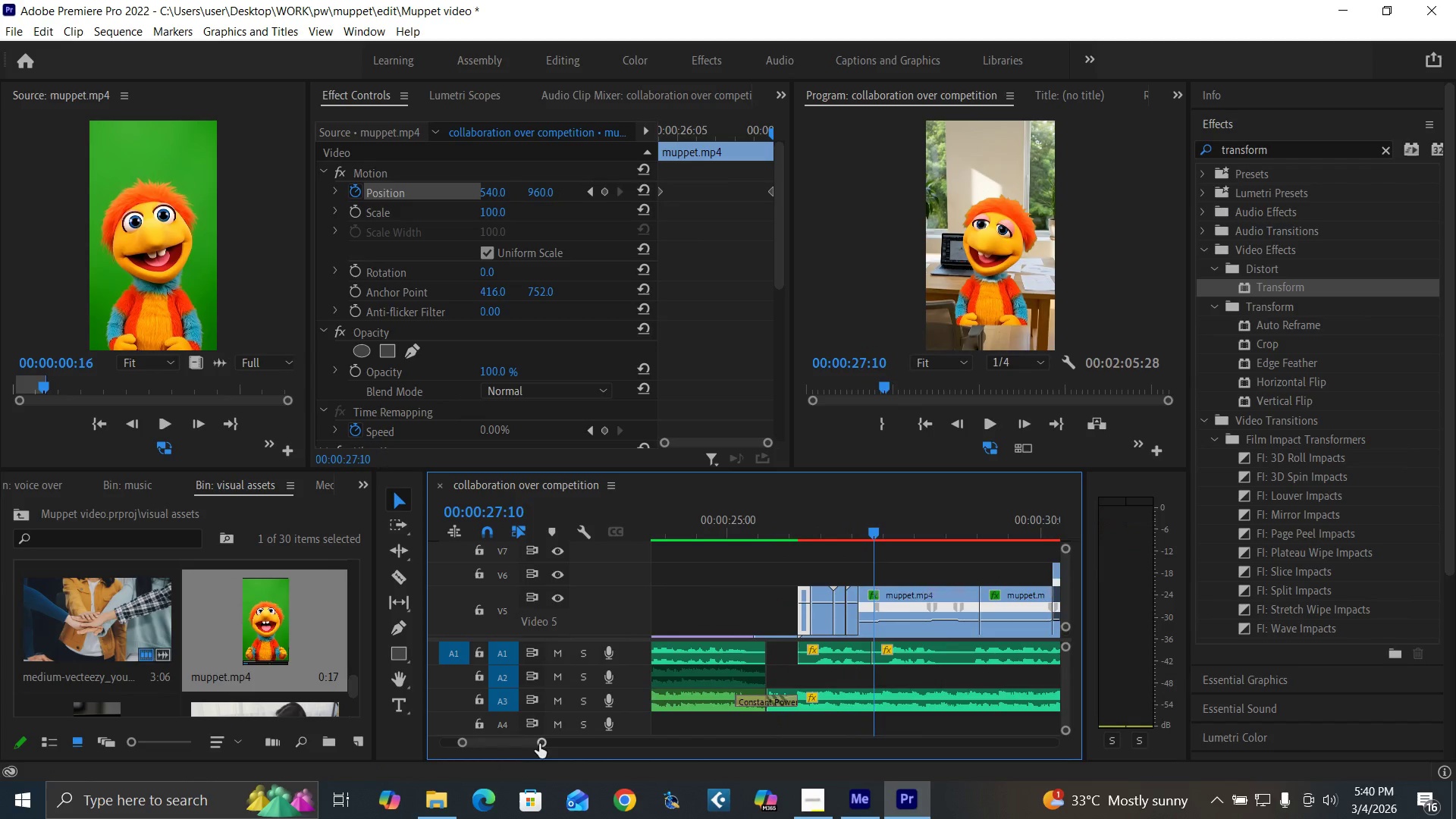 
left_click_drag(start_coordinate=[539, 744], to_coordinate=[559, 750])
 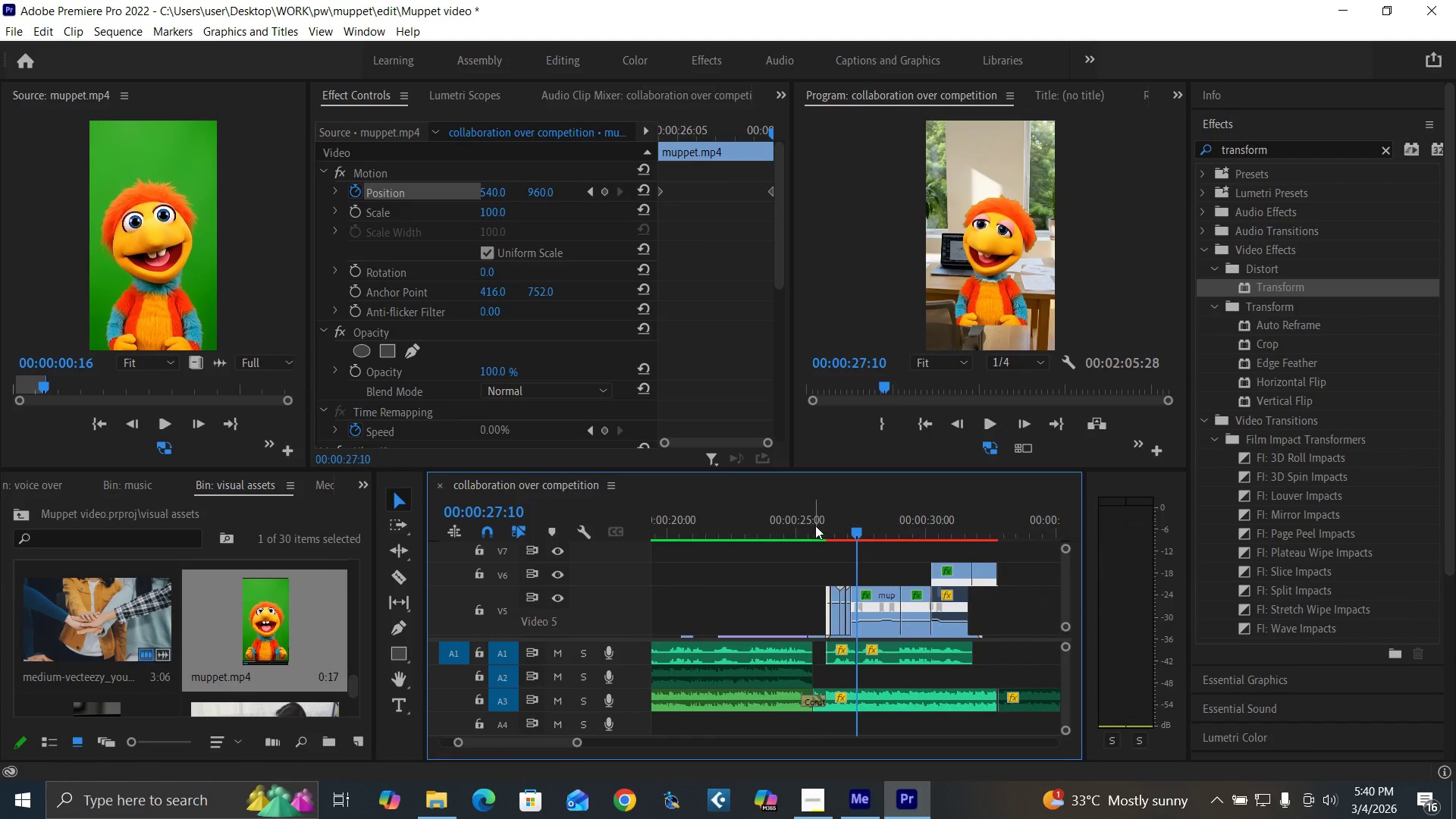 
left_click([815, 526])
 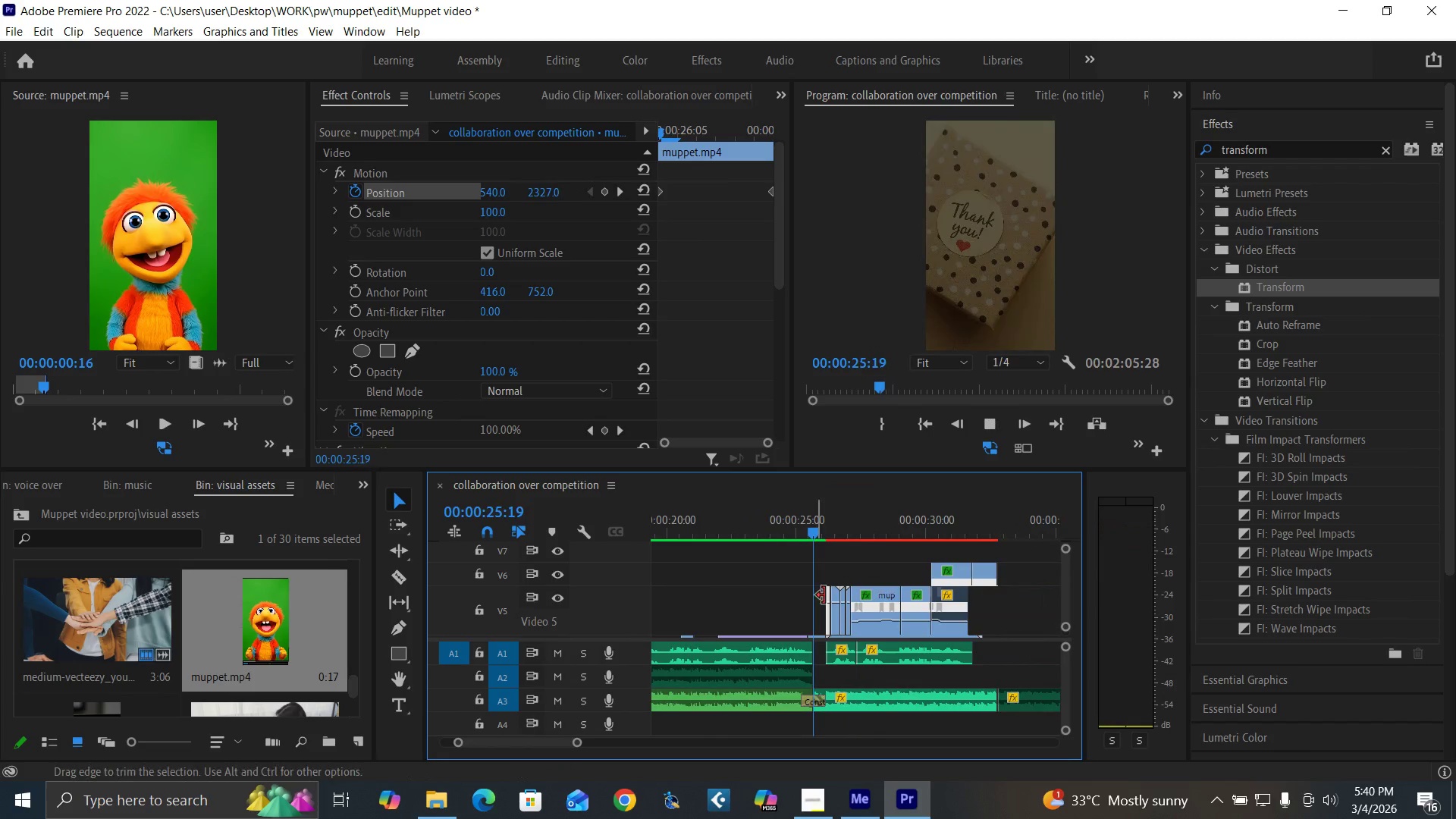 
key(Space)
 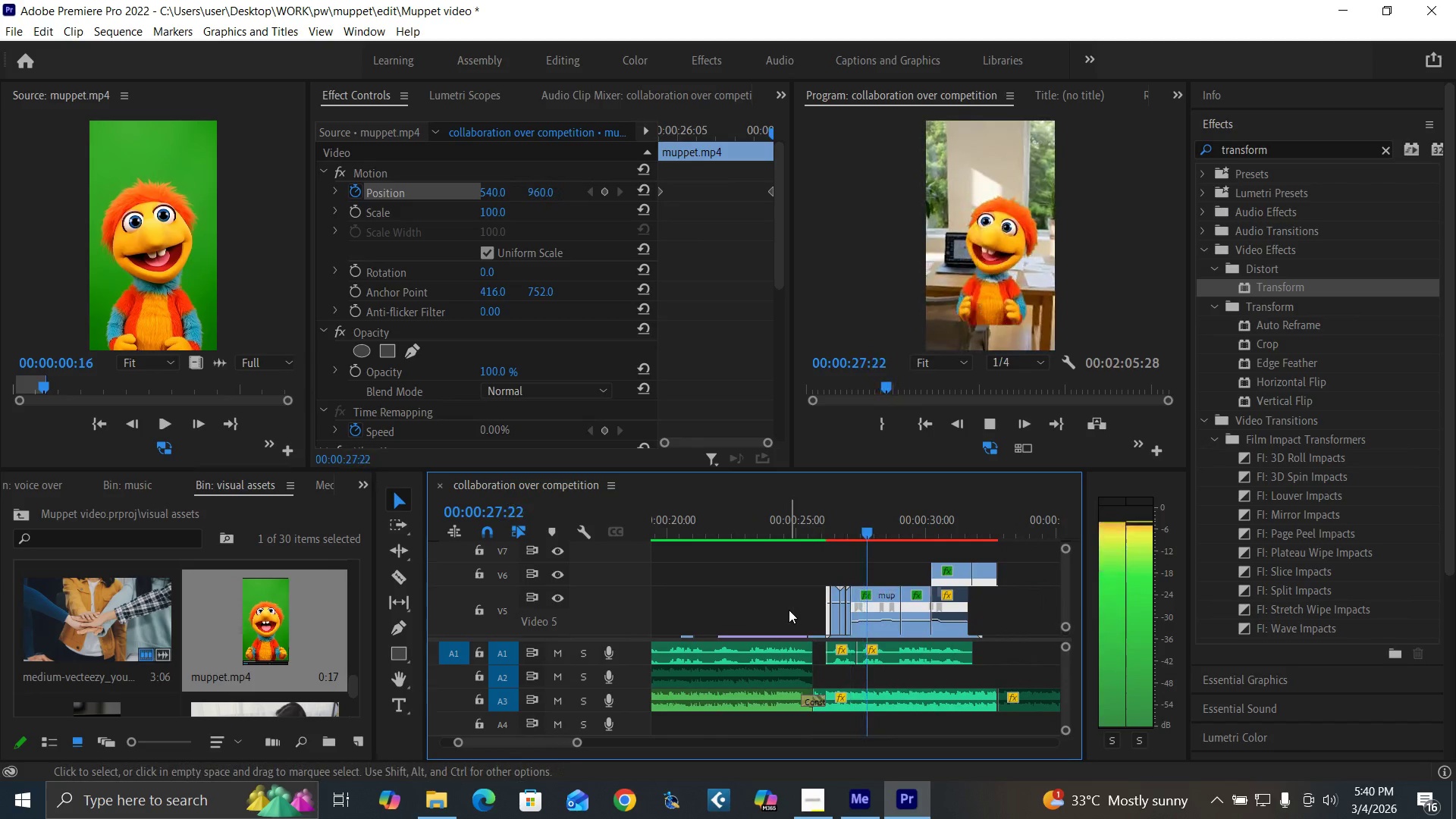 
key(Space)
 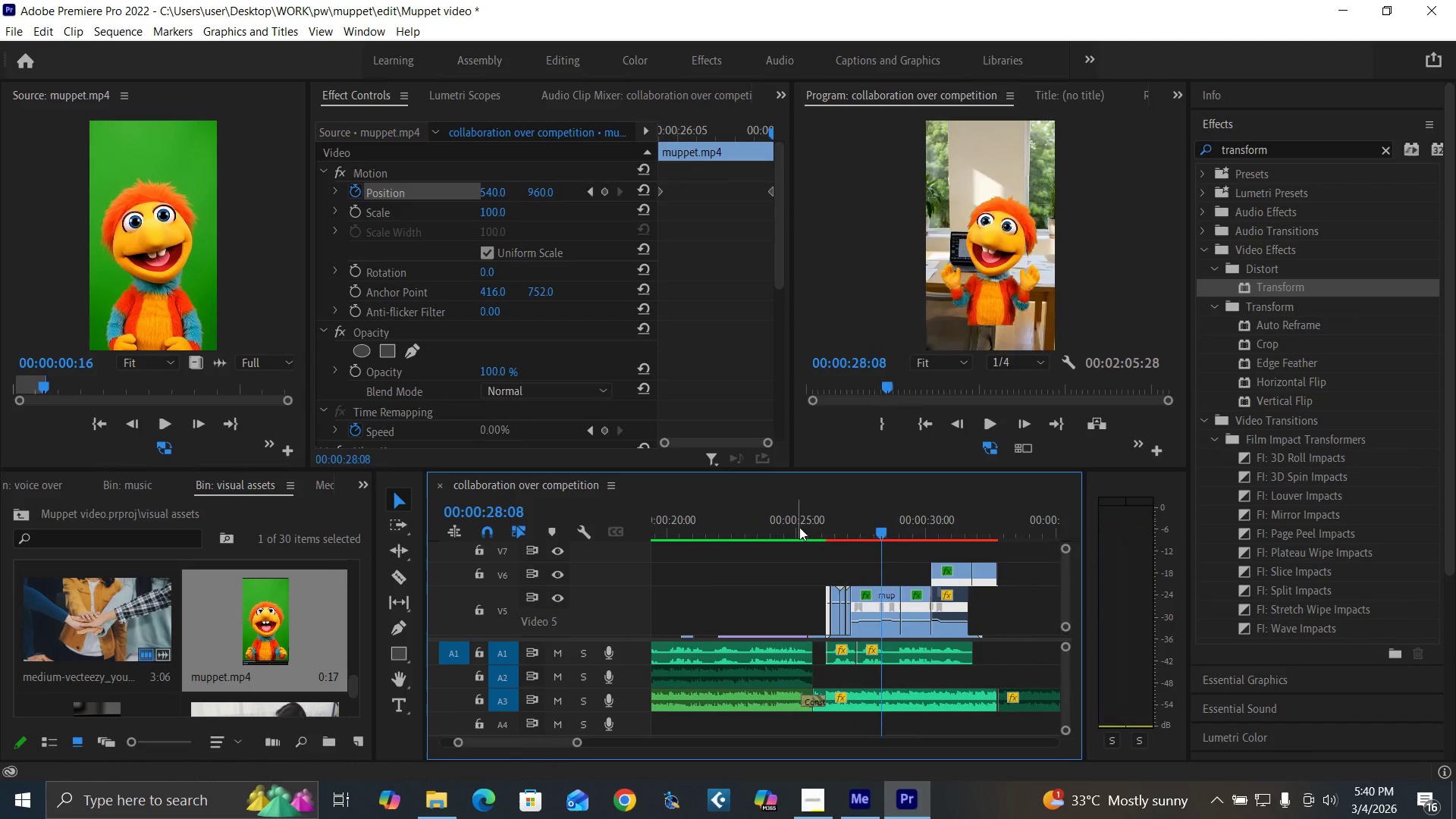 
left_click([799, 527])
 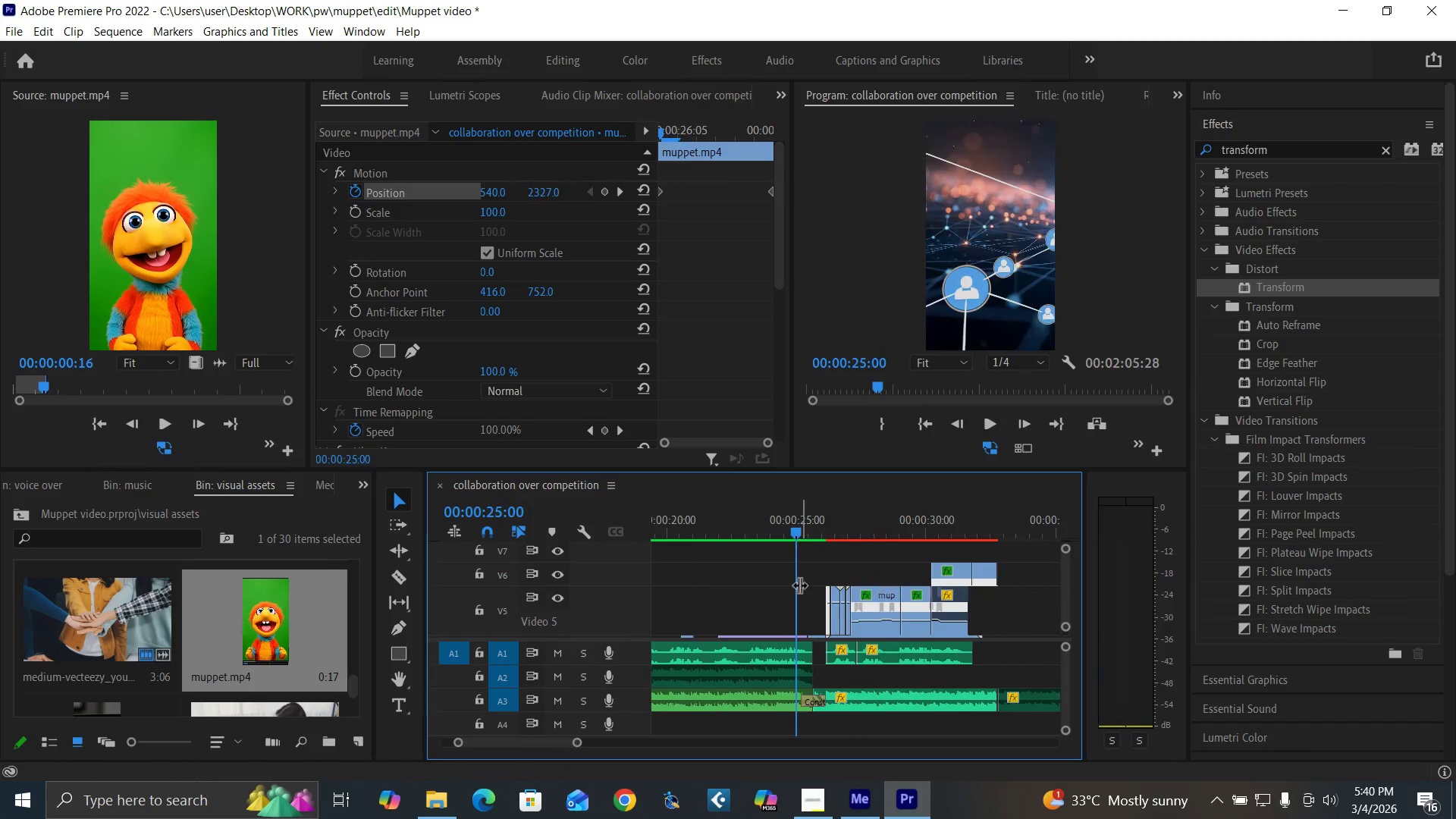 
key(Space)
 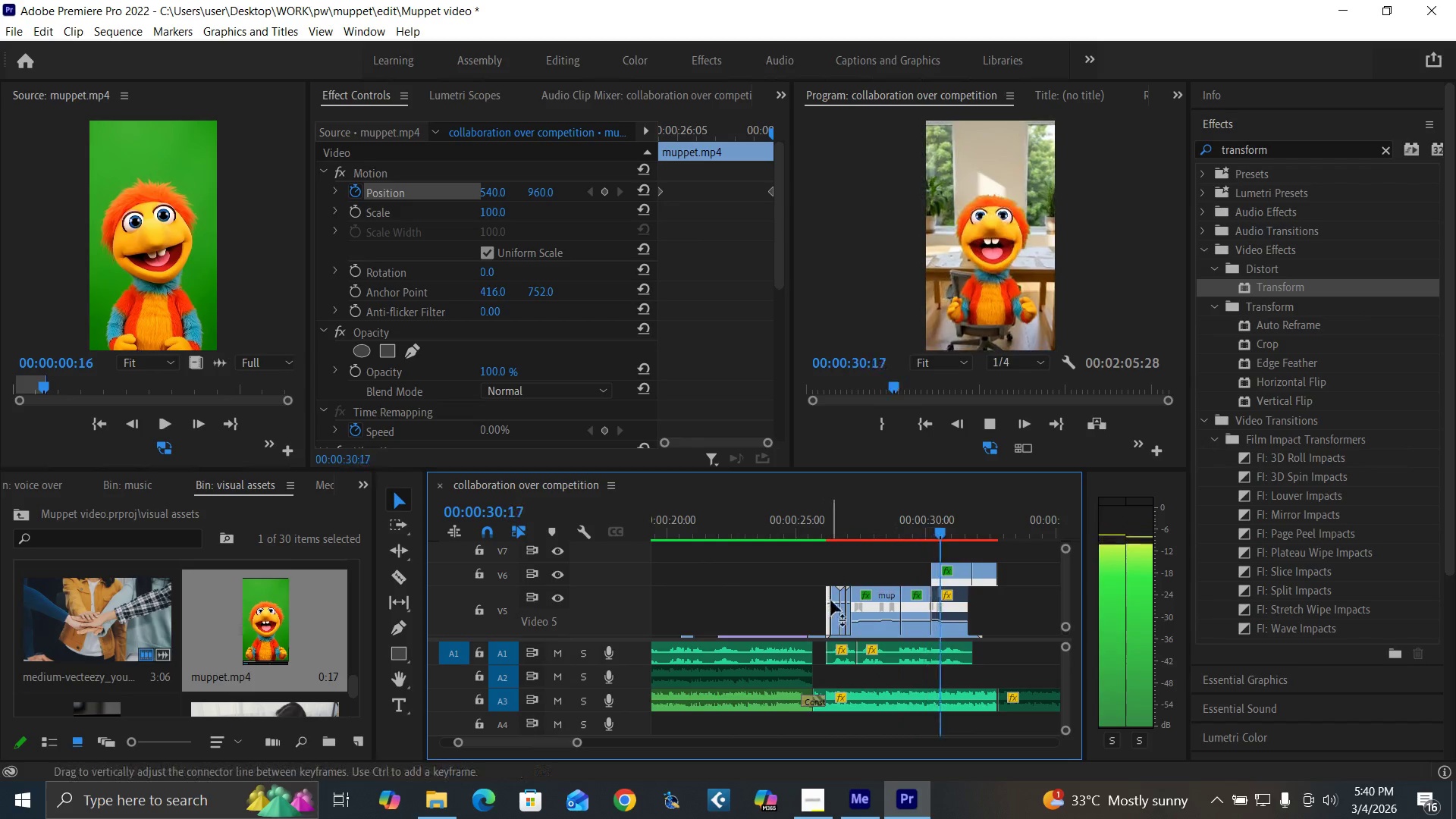 
wait(7.42)
 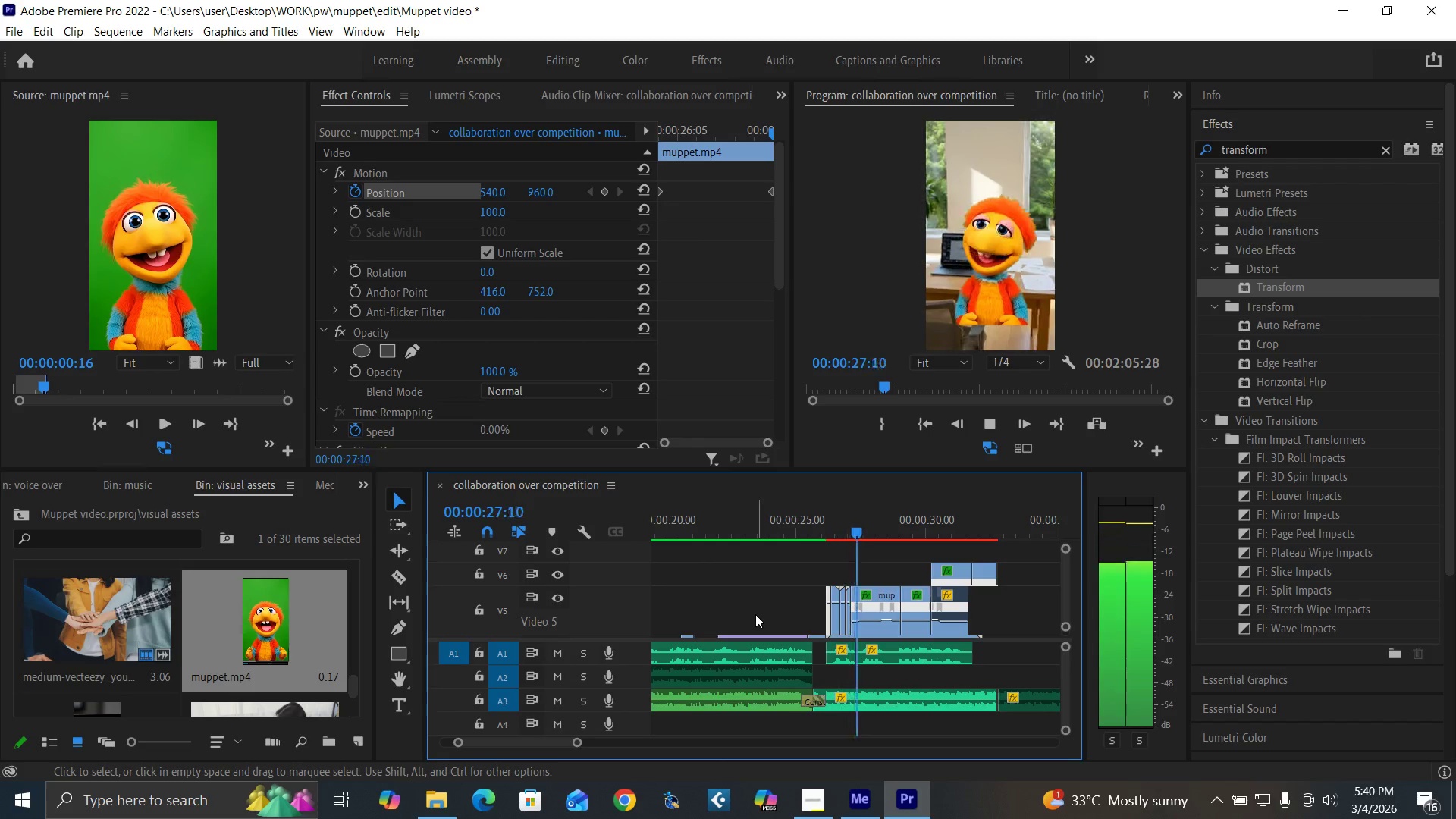 
key(Space)
 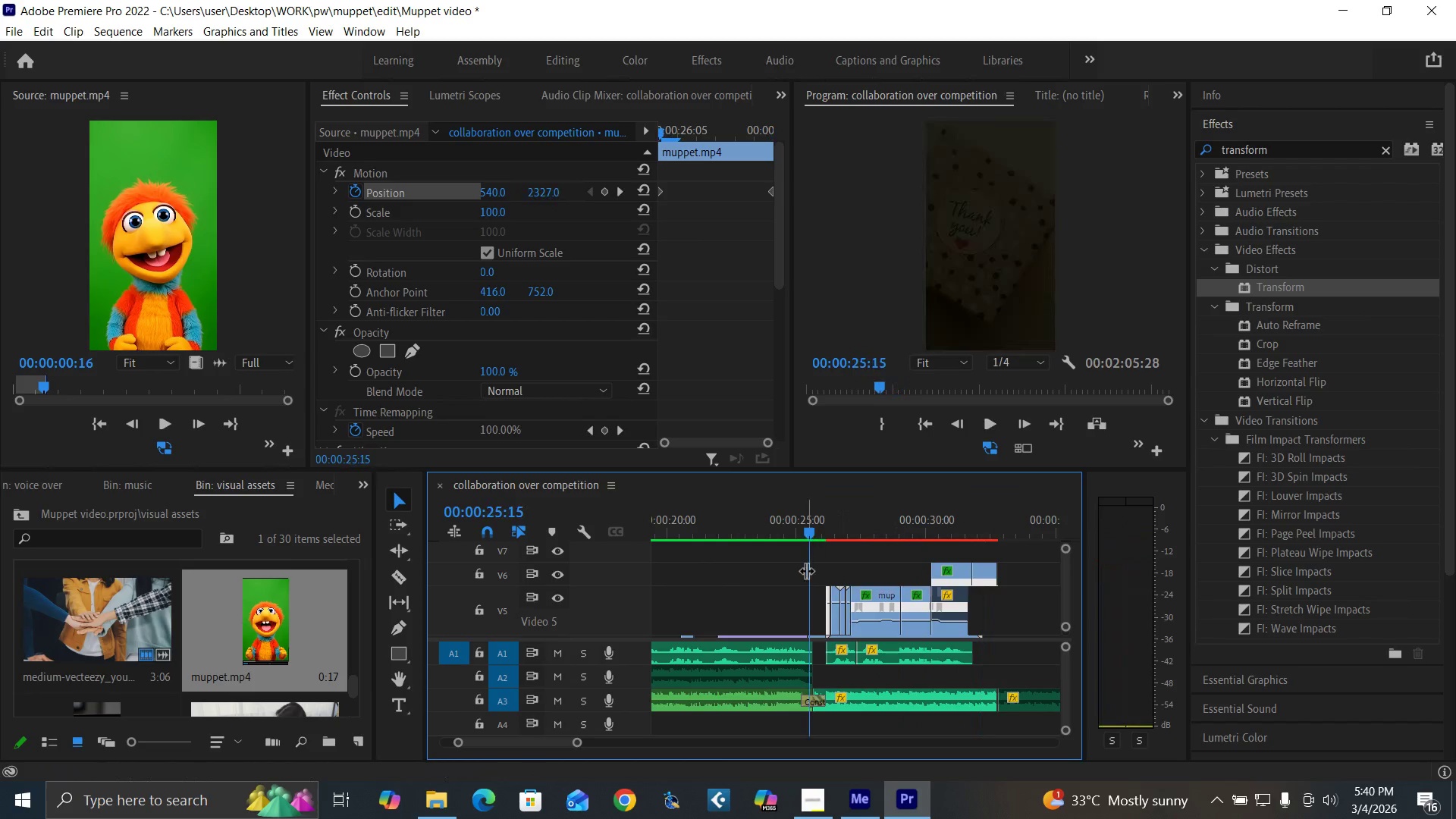 
key(Space)
 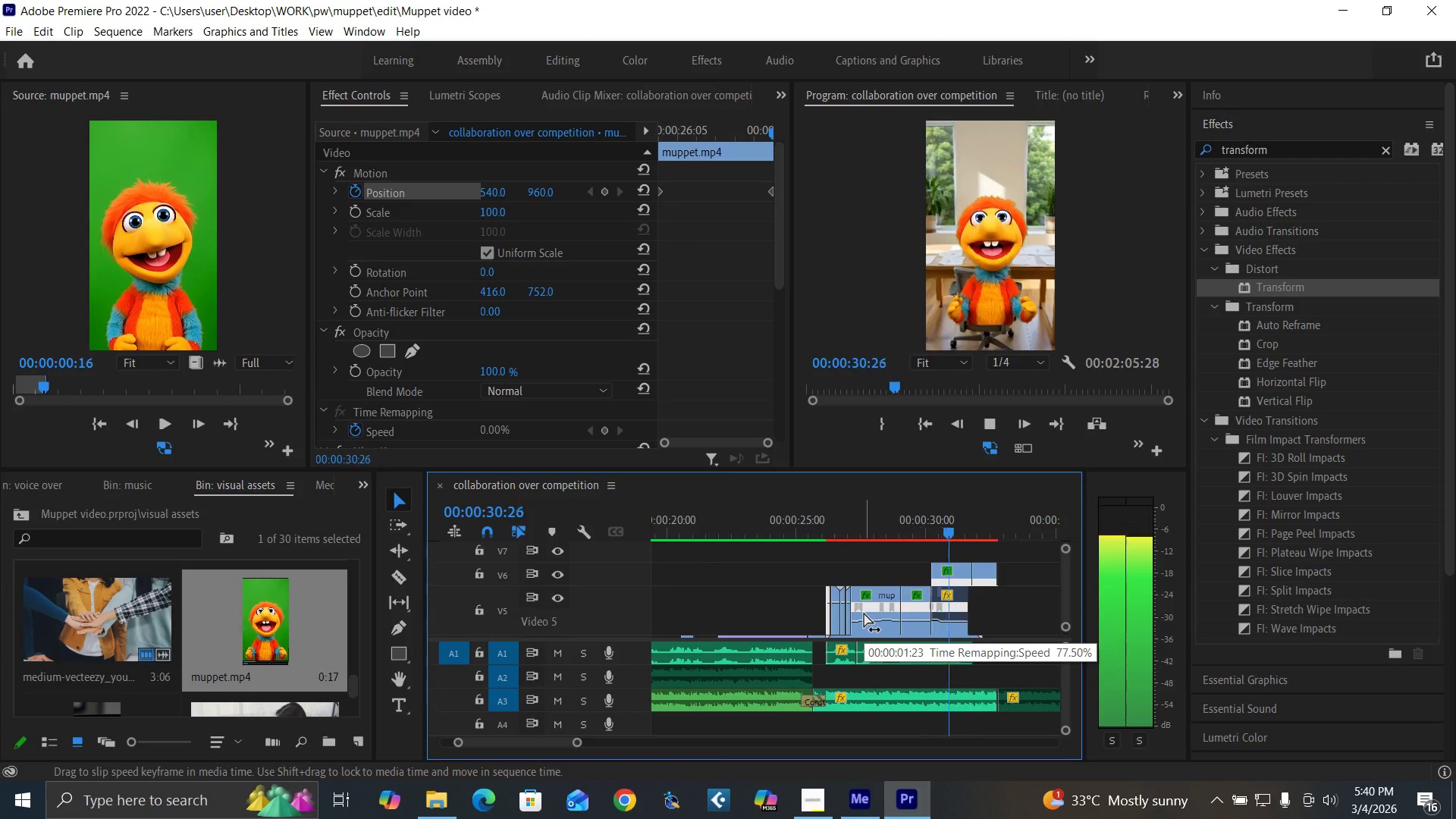 
wait(7.06)
 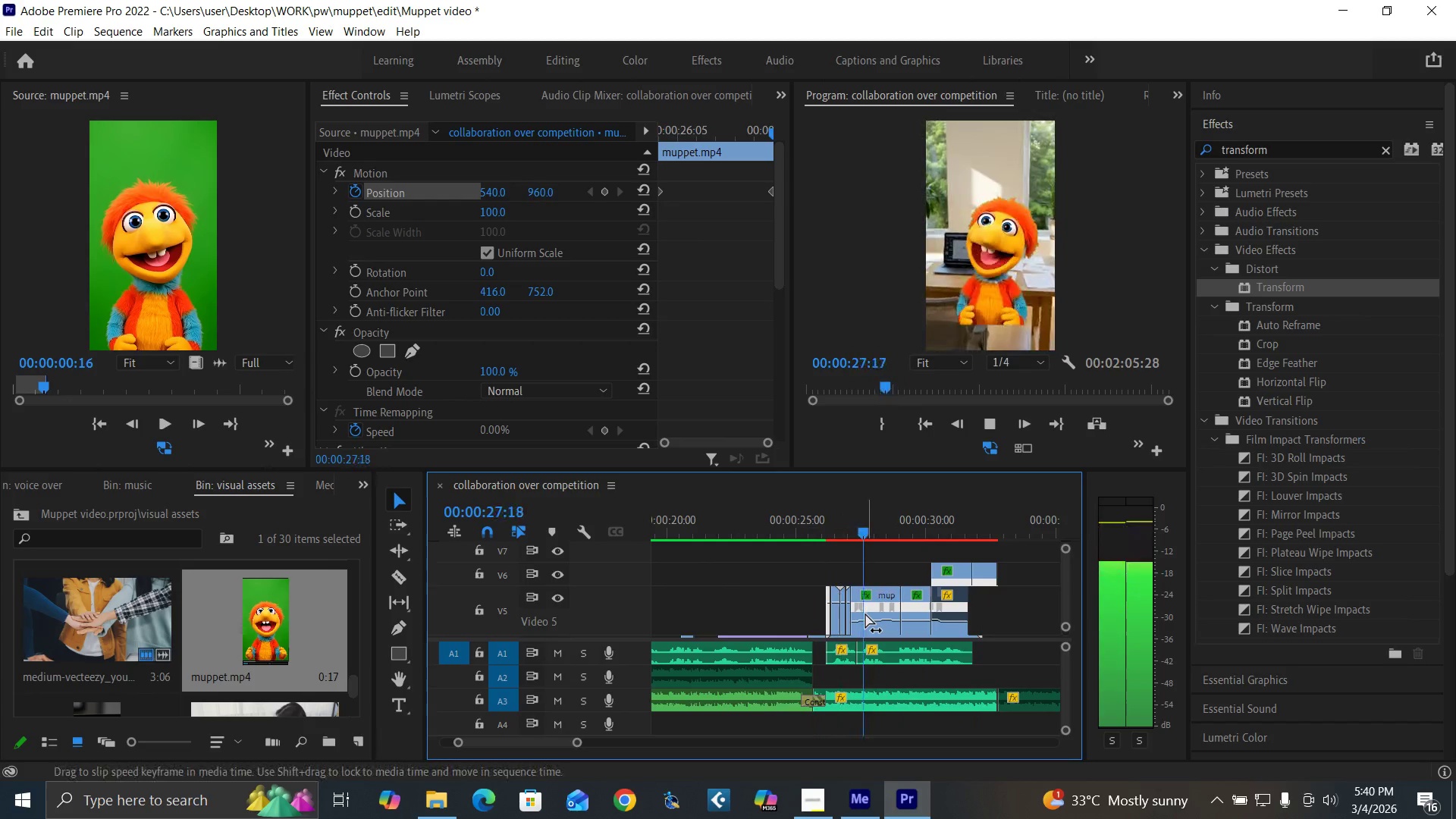 
key(Space)
 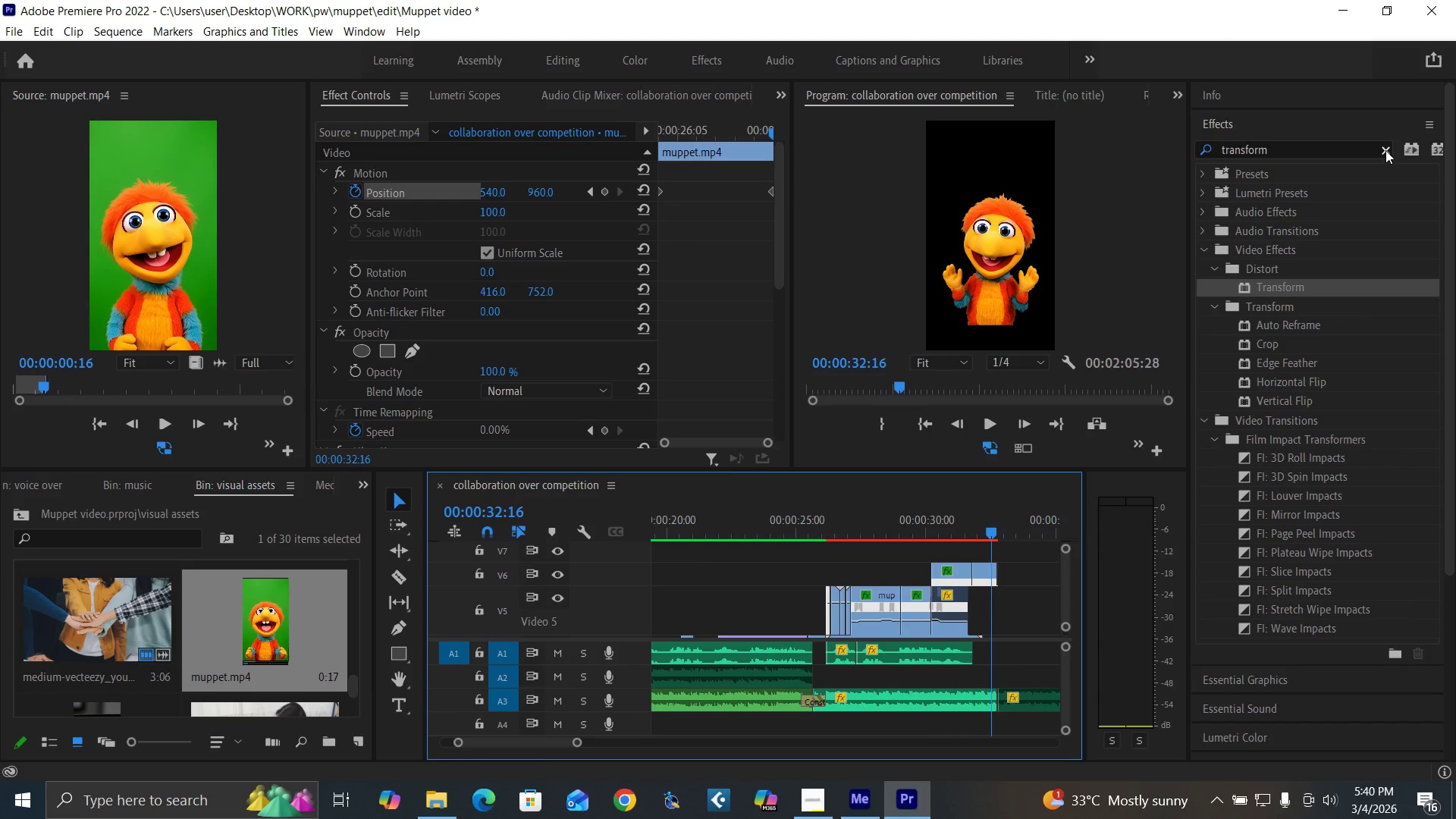 
left_click([817, 525])
 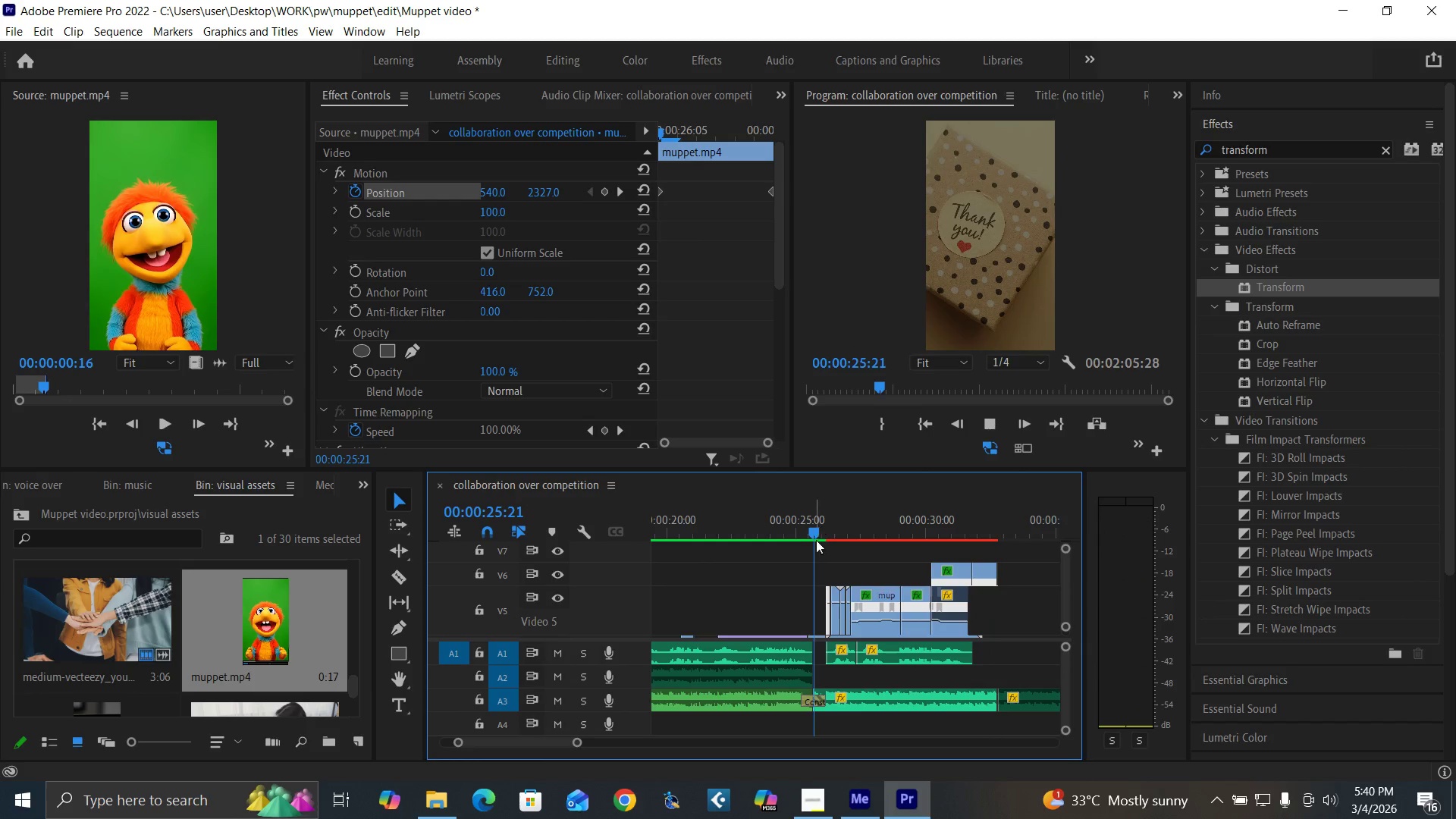 
key(Space)
 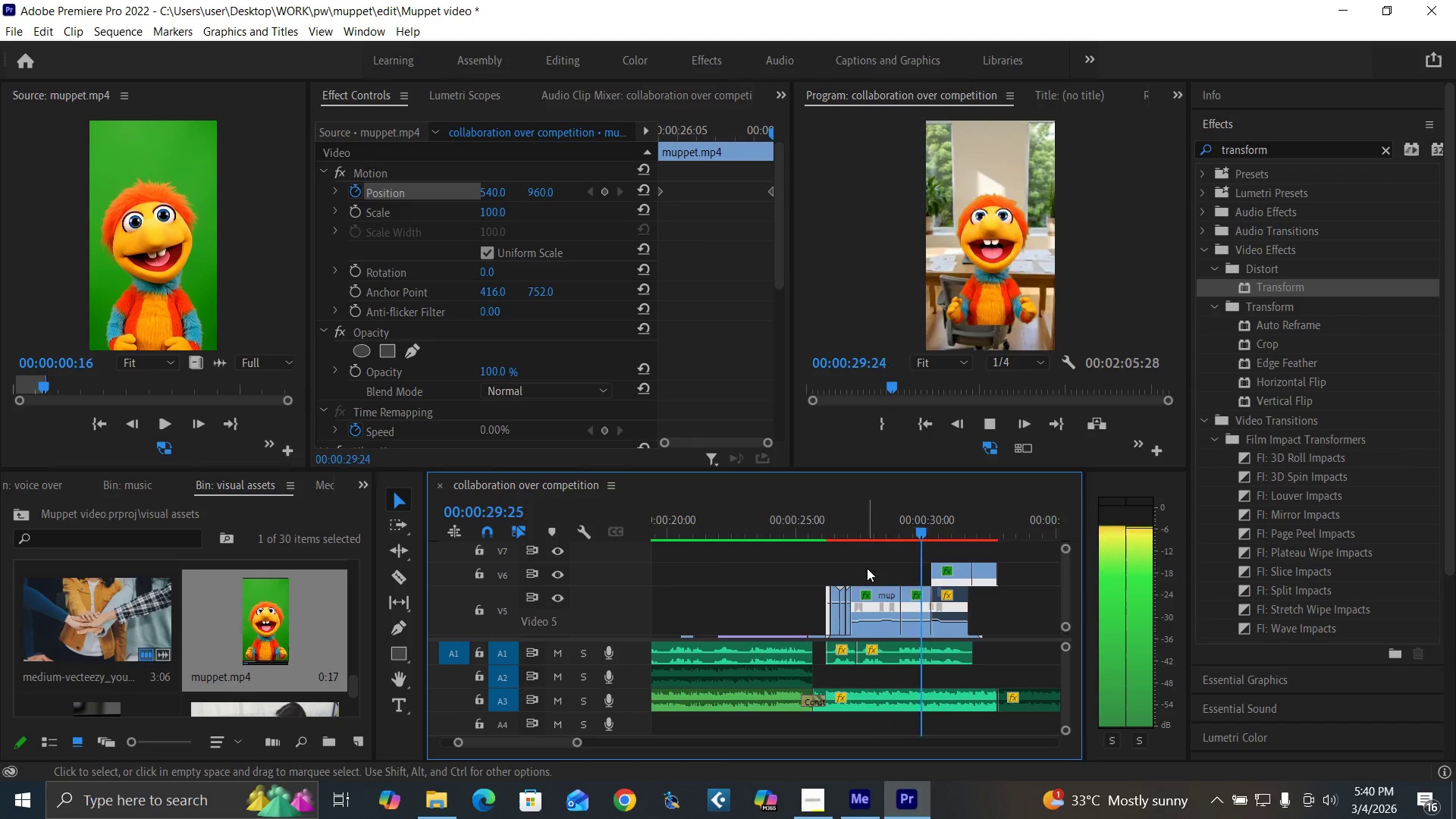 
wait(5.88)
 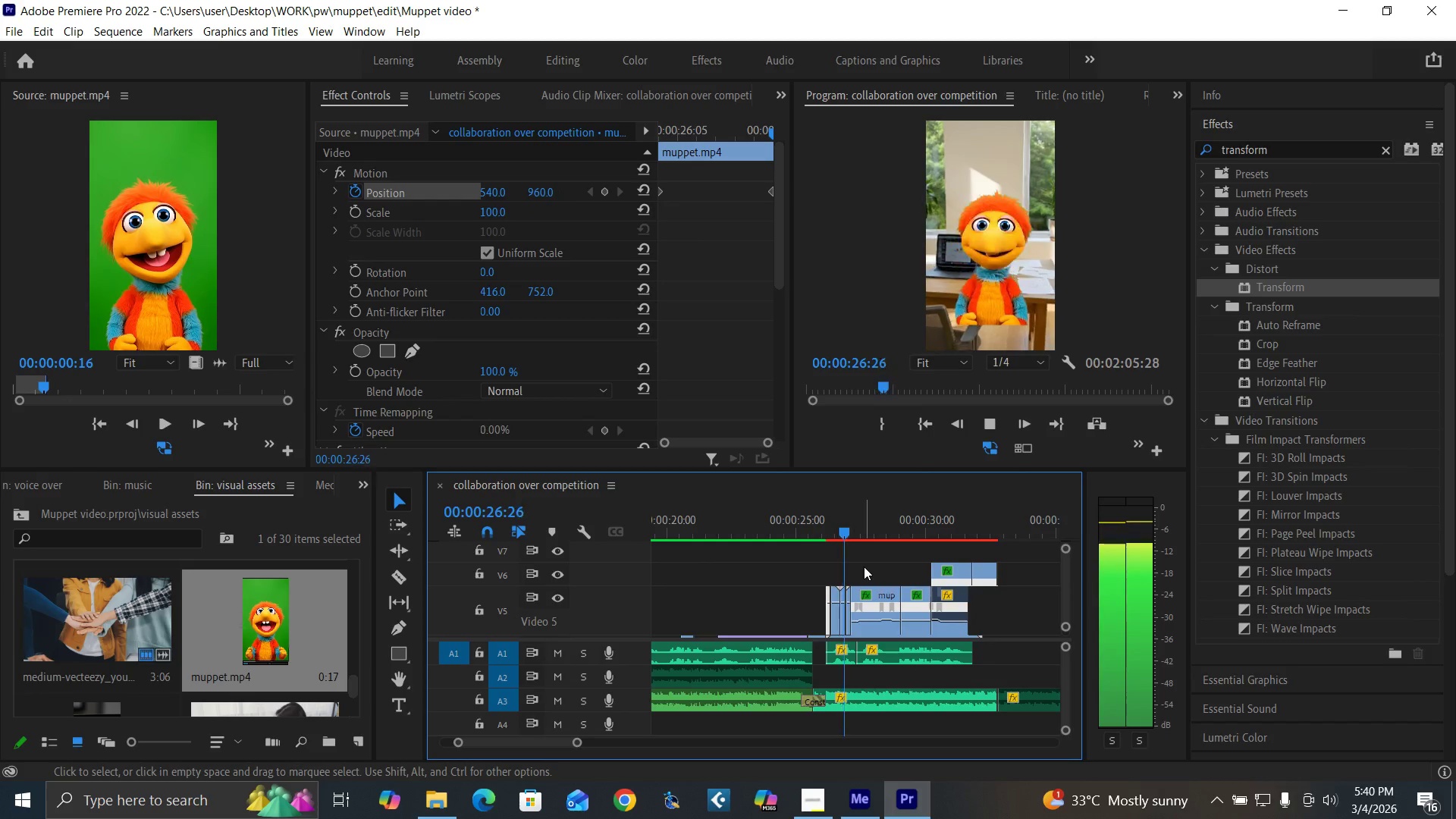 
key(Space)
 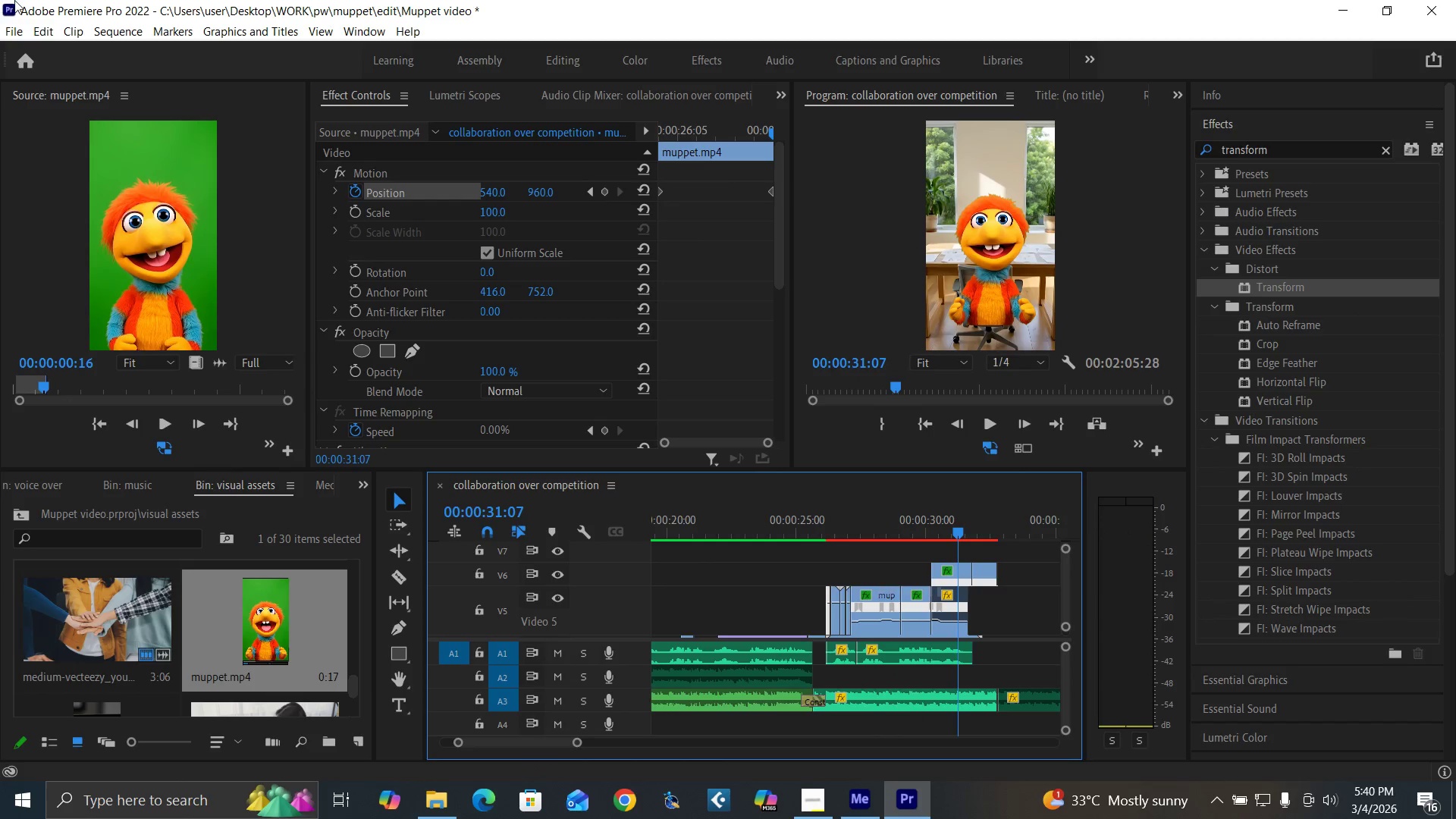 
wait(10.66)
 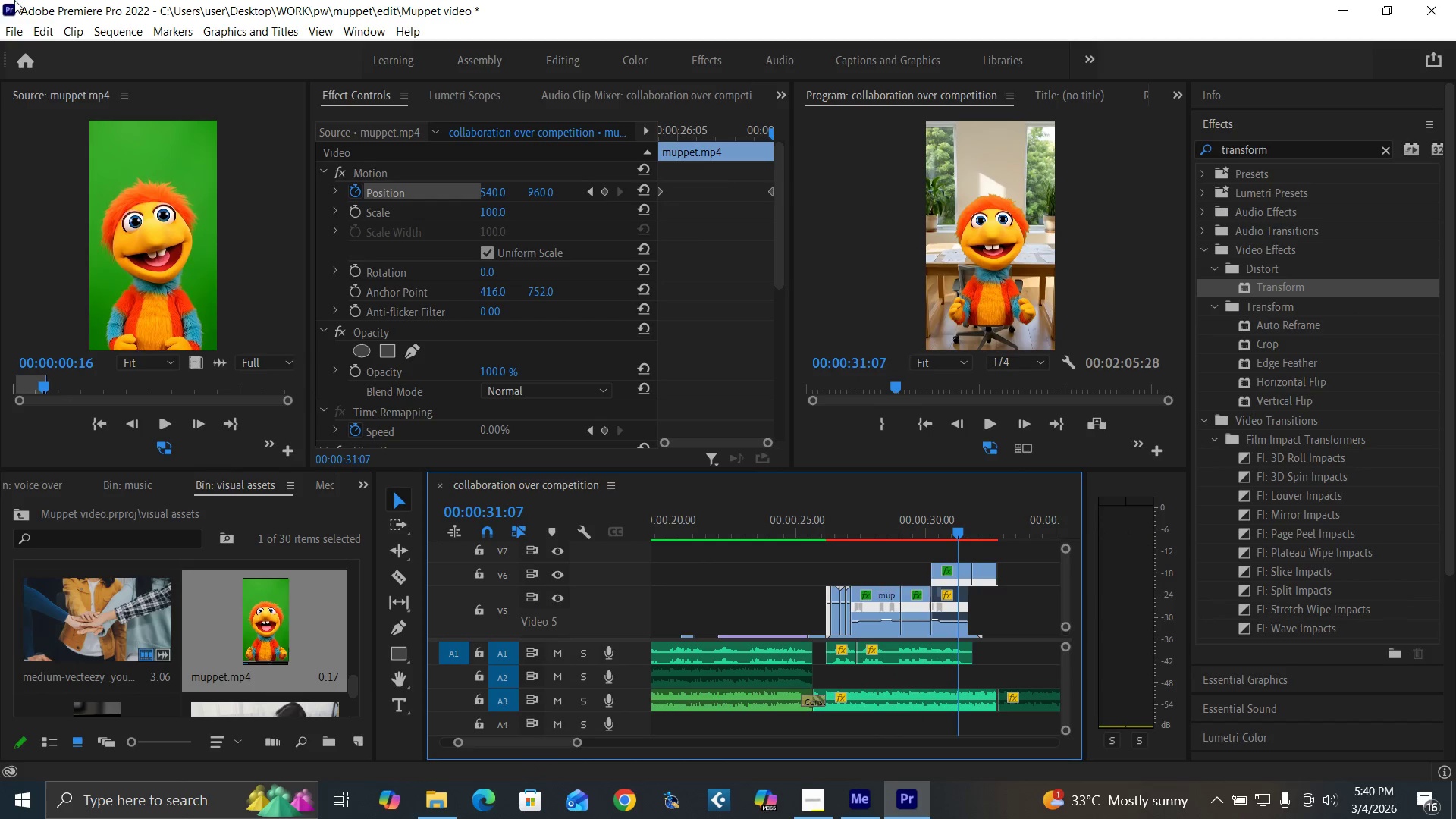 
left_click([921, 532])
 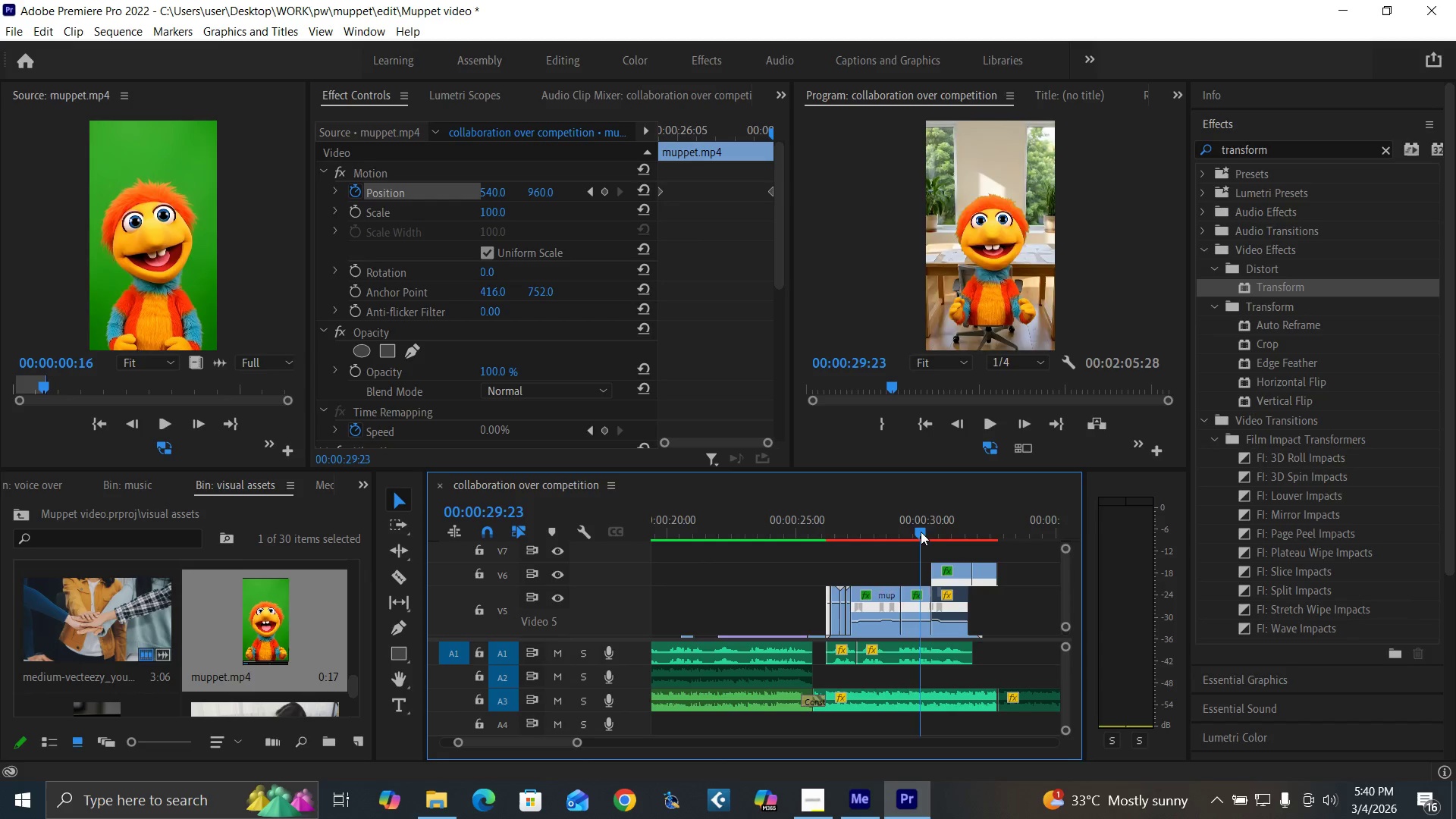 
key(Space)
 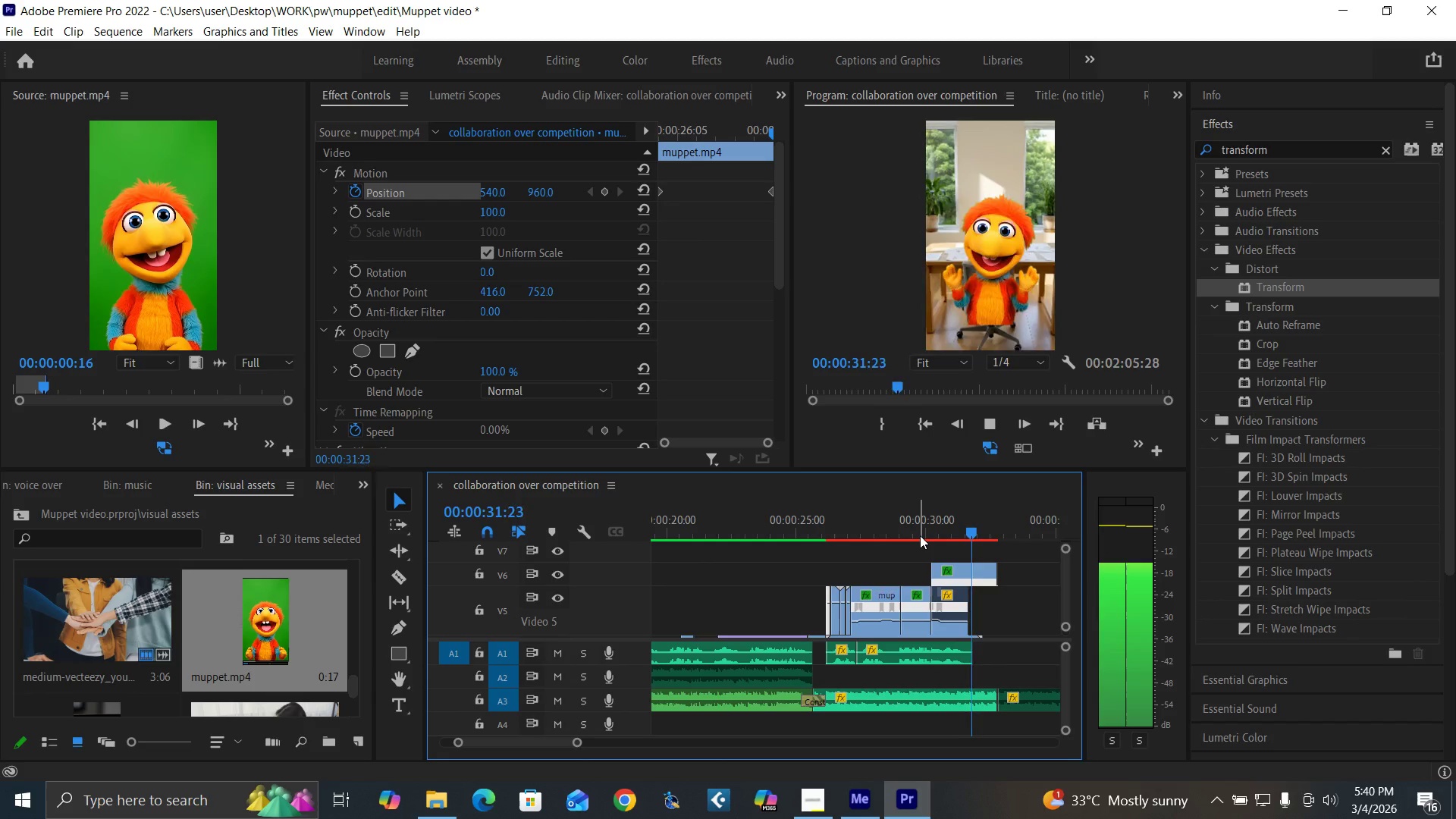 
key(Space)
 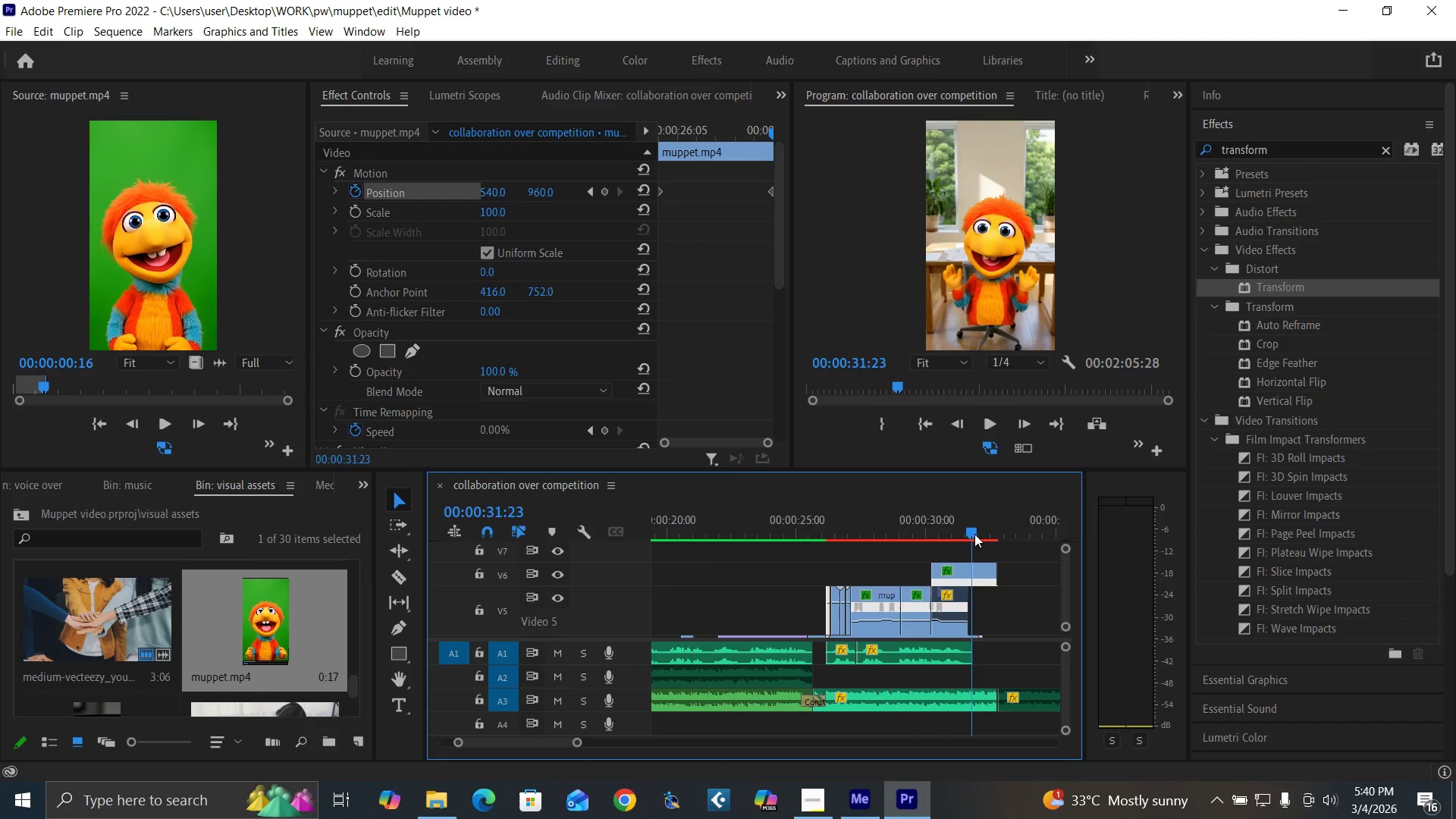 
wait(6.05)
 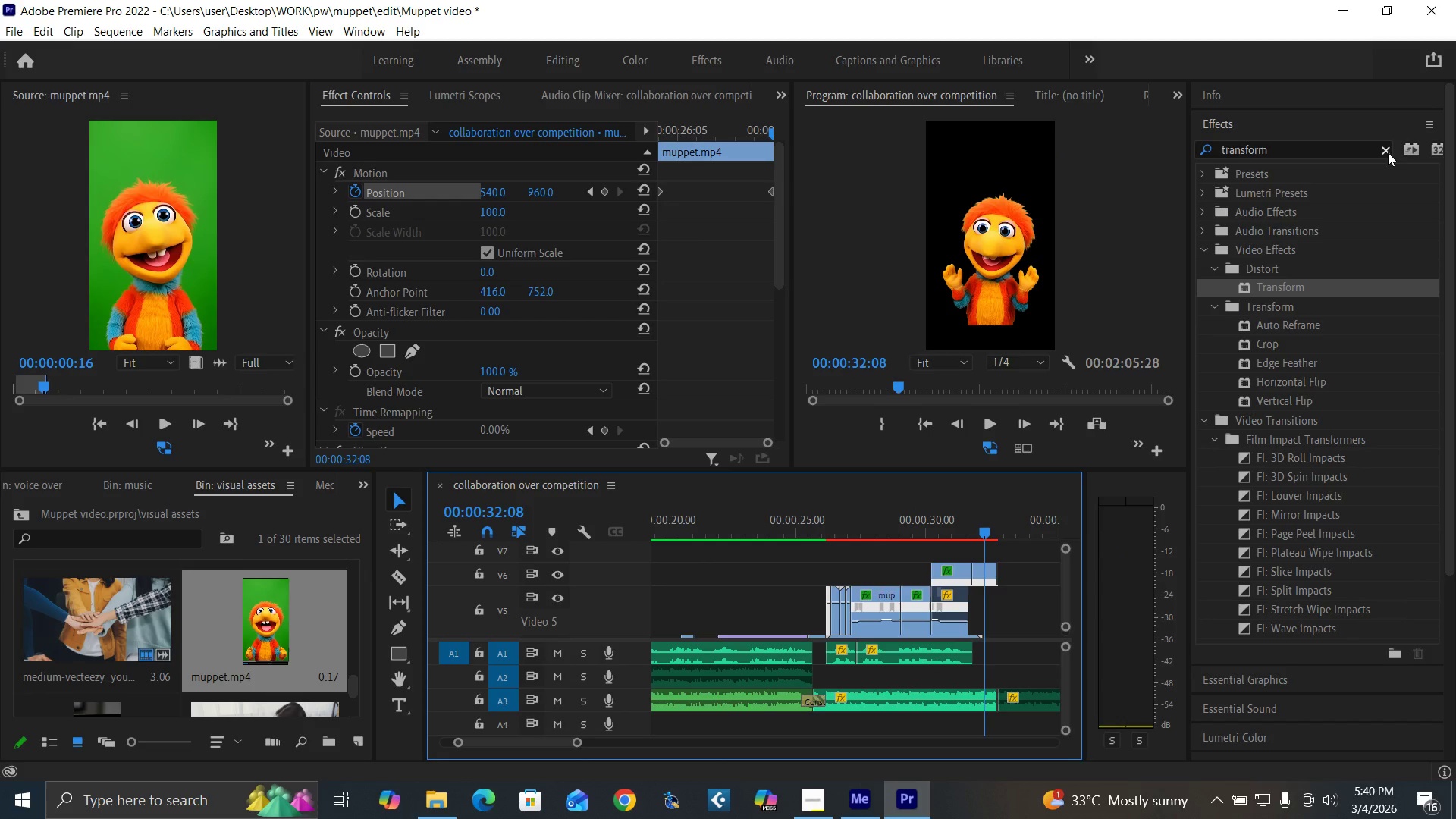 
left_click([981, 571])
 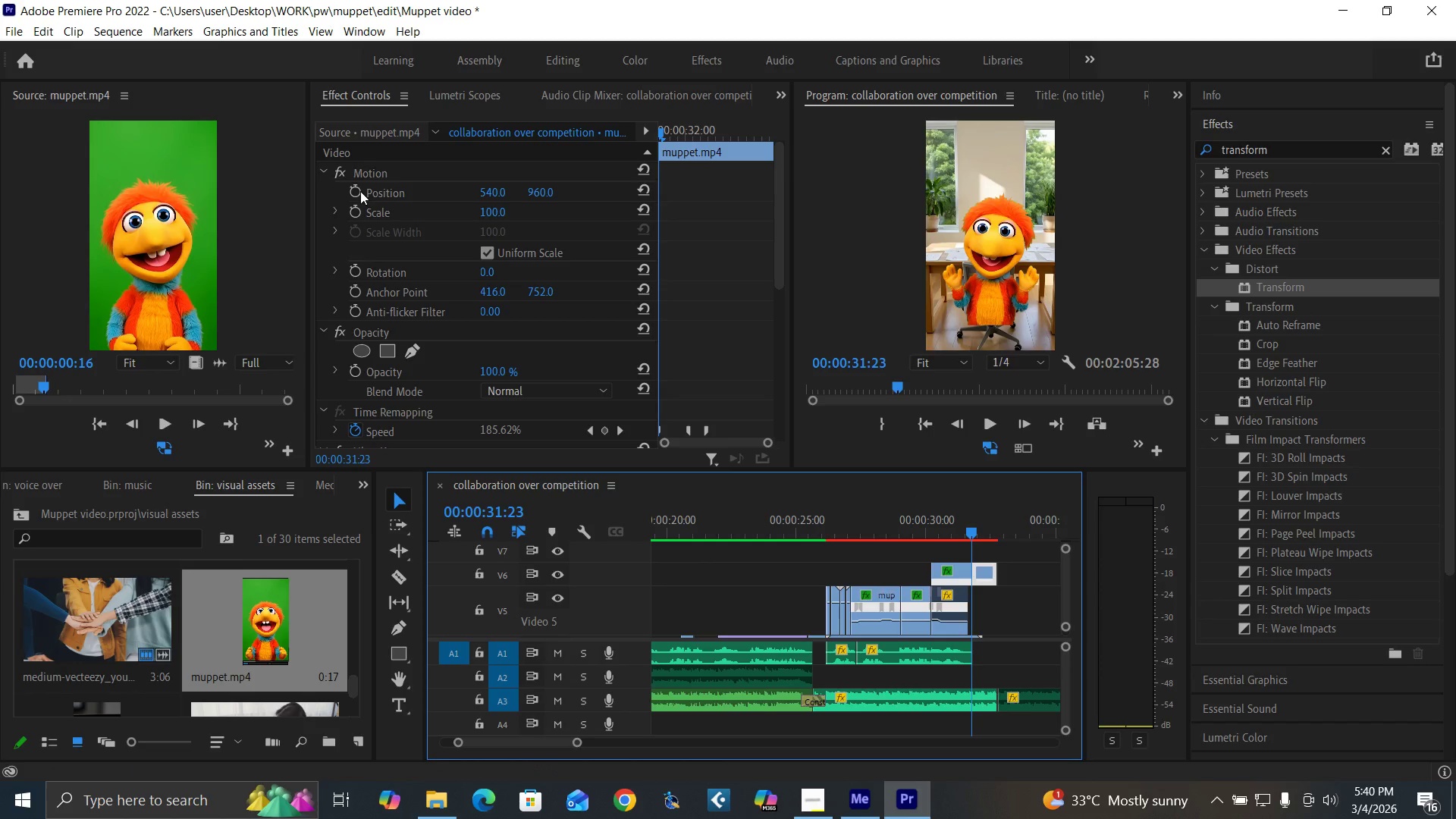 
left_click([354, 191])
 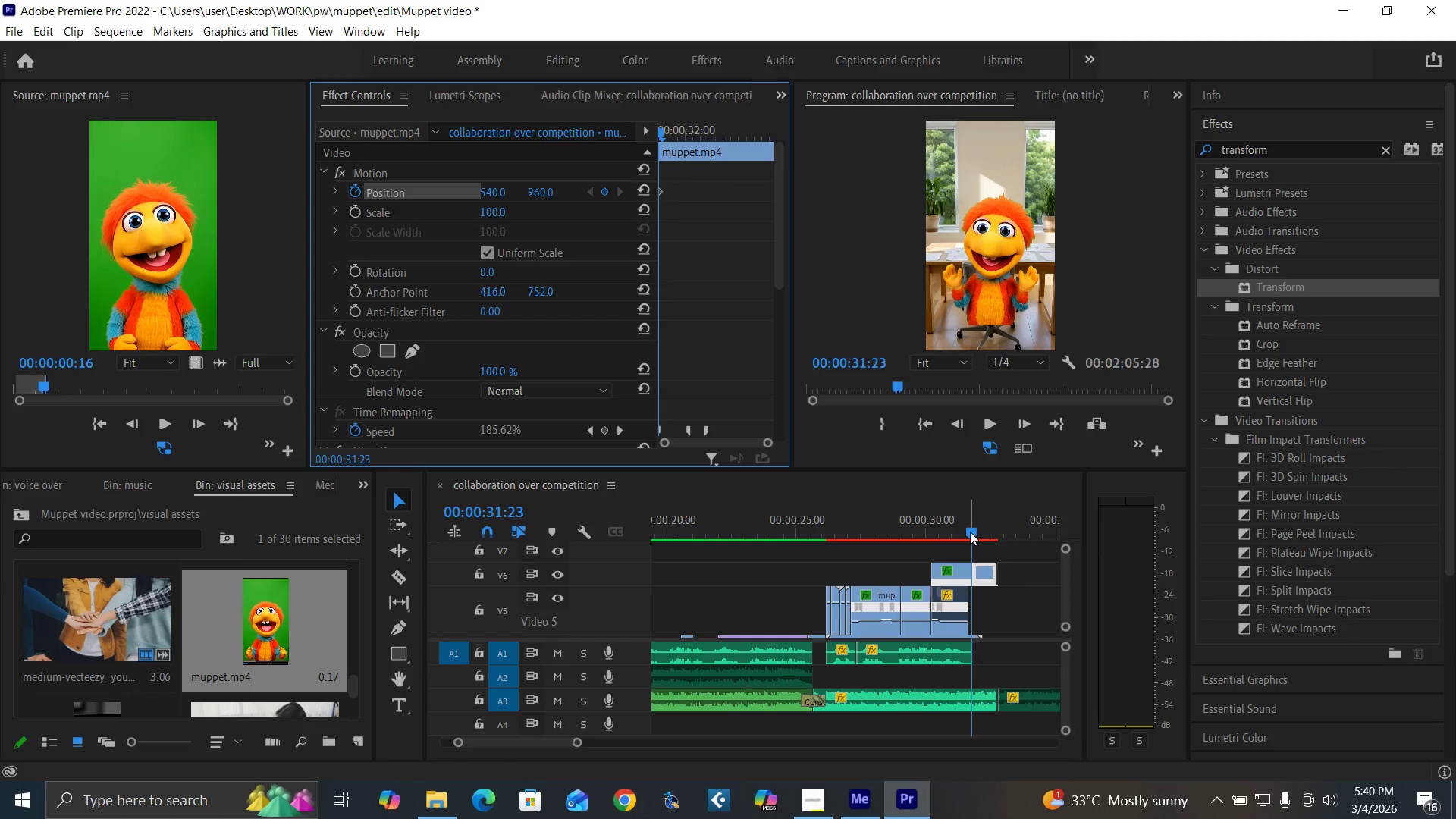 
left_click_drag(start_coordinate=[969, 532], to_coordinate=[993, 541])
 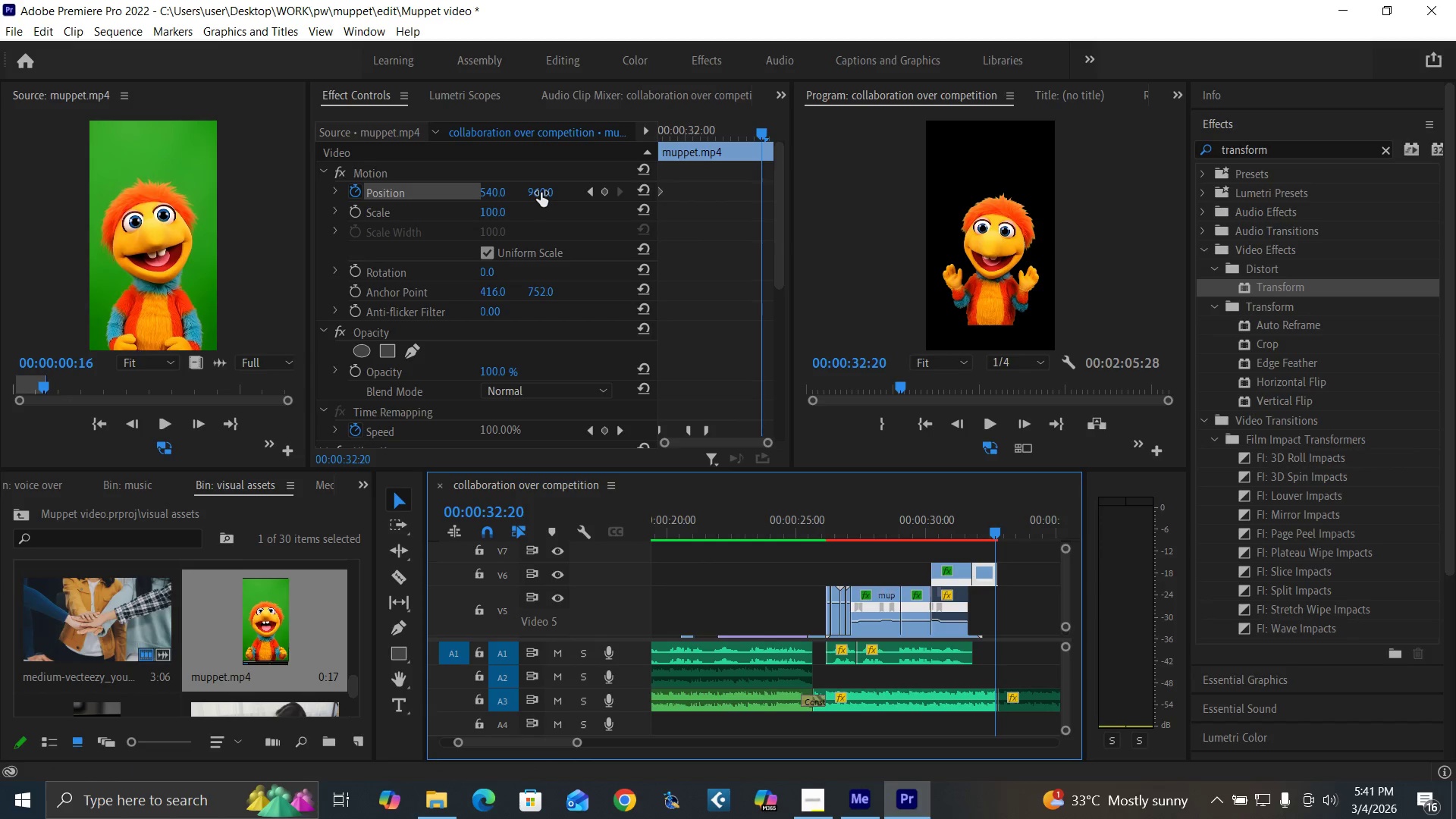 
left_click_drag(start_coordinate=[541, 193], to_coordinate=[947, 171])
 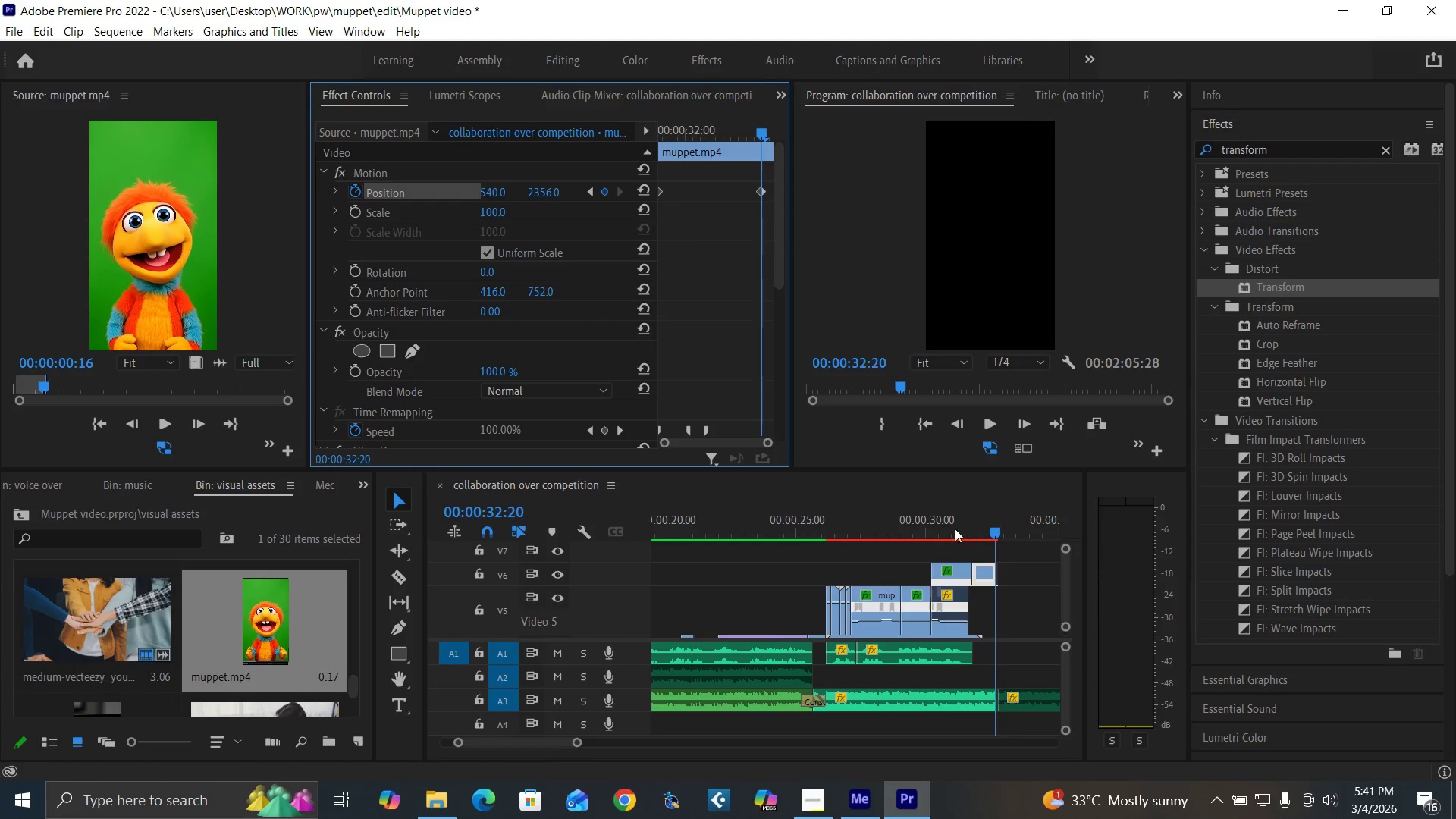 
left_click([952, 526])
 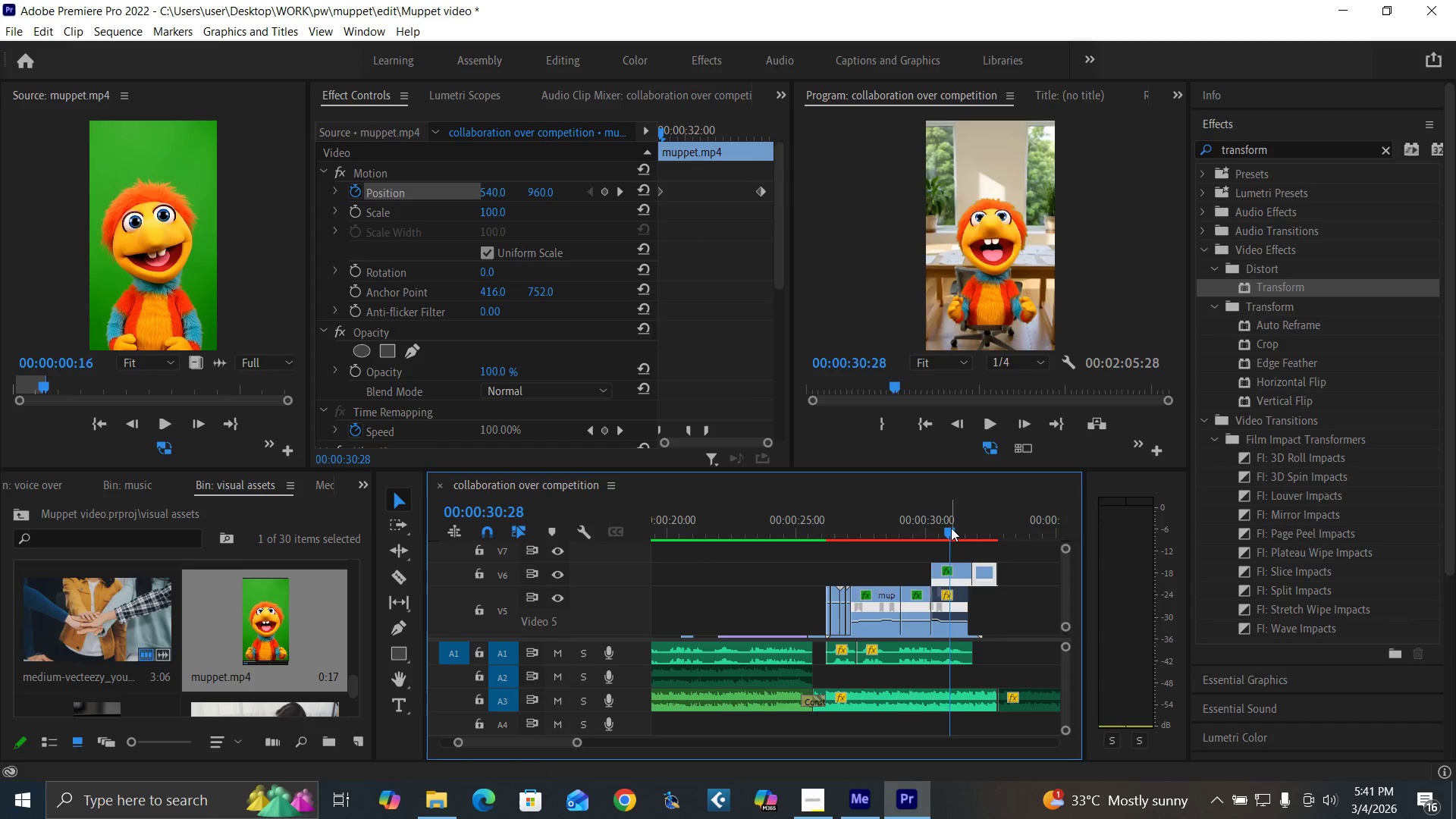 
key(Space)
 